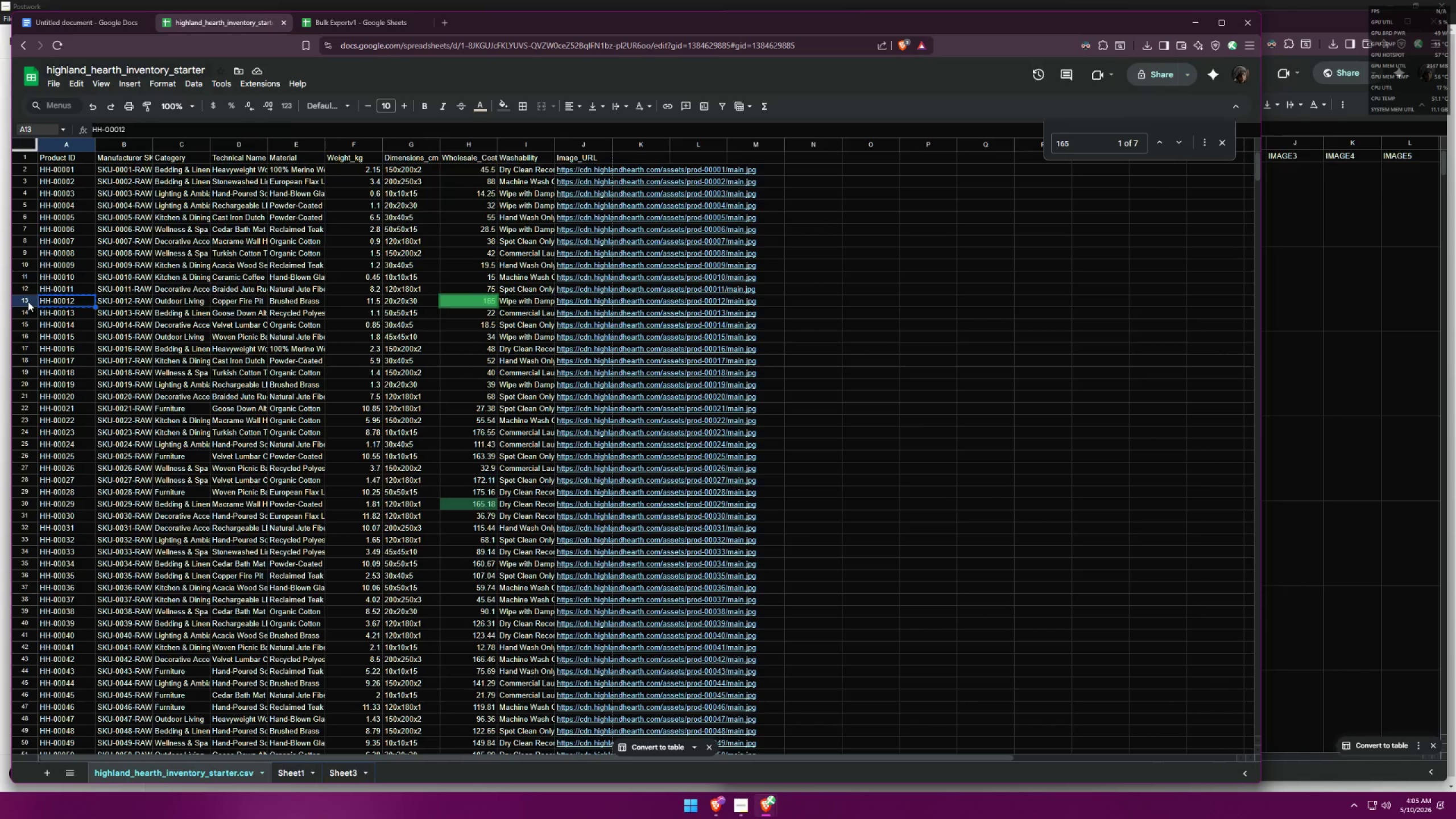 
left_click([28, 301])
 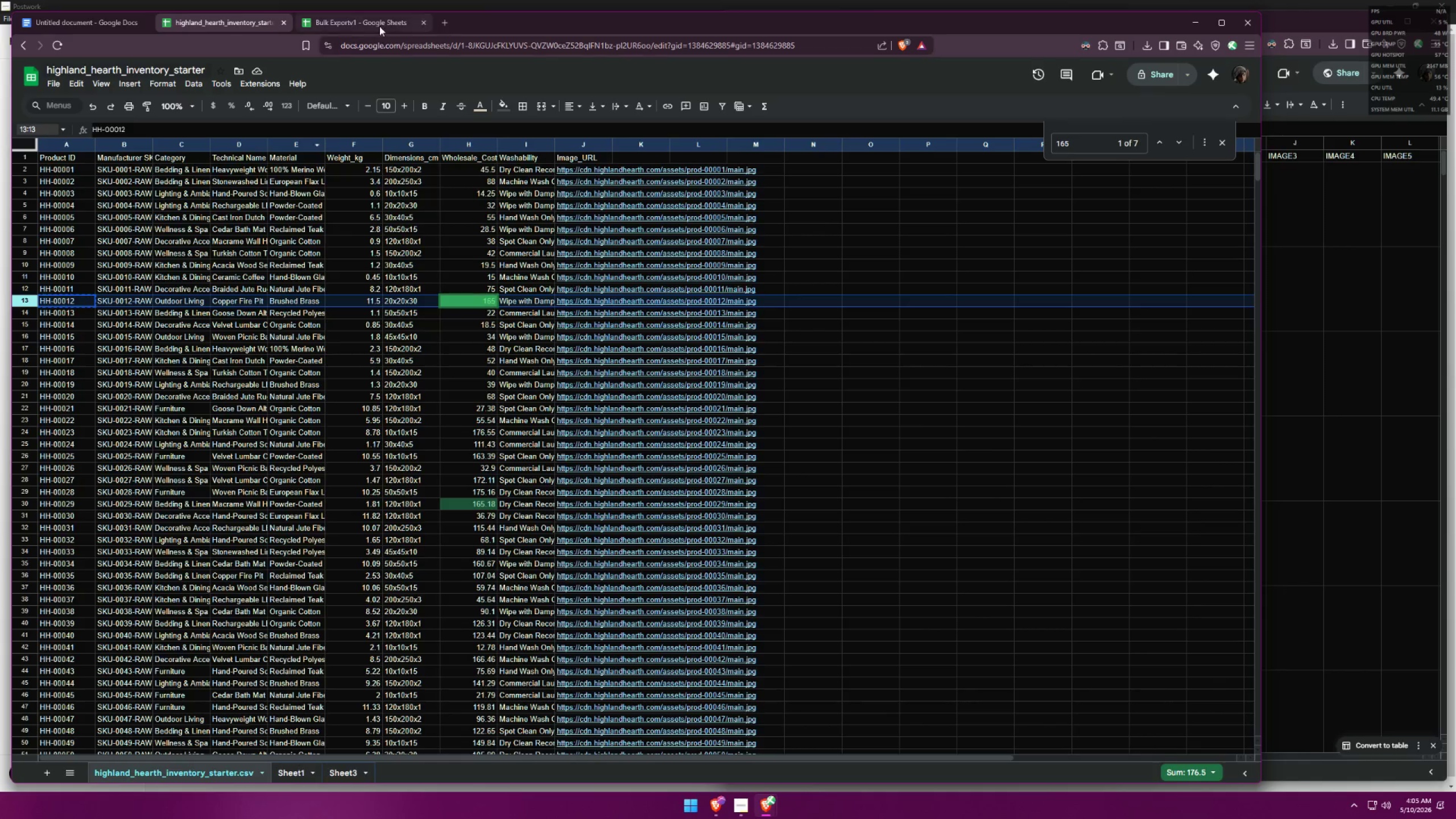 
left_click([379, 26])
 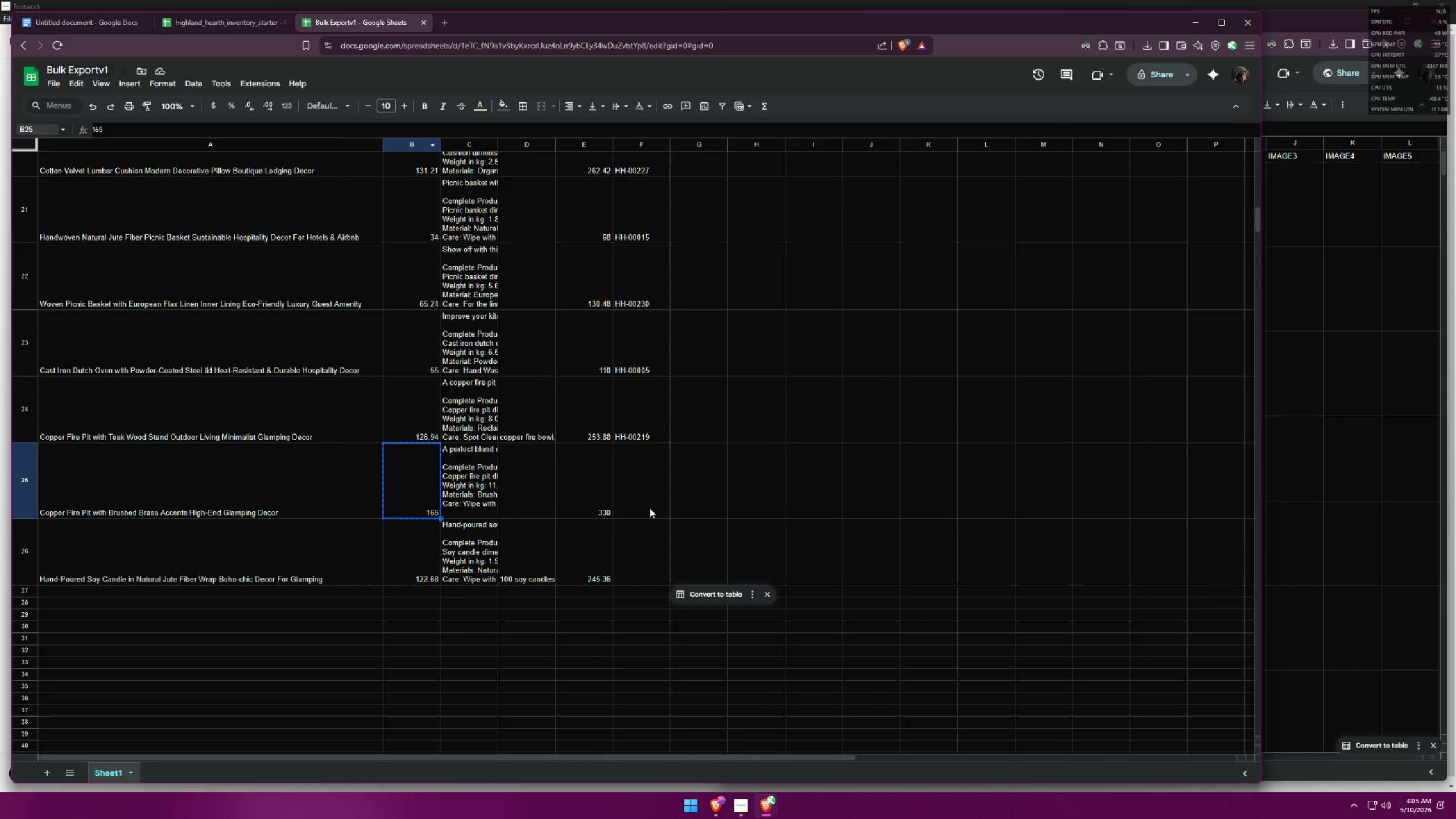 
left_click([653, 498])
 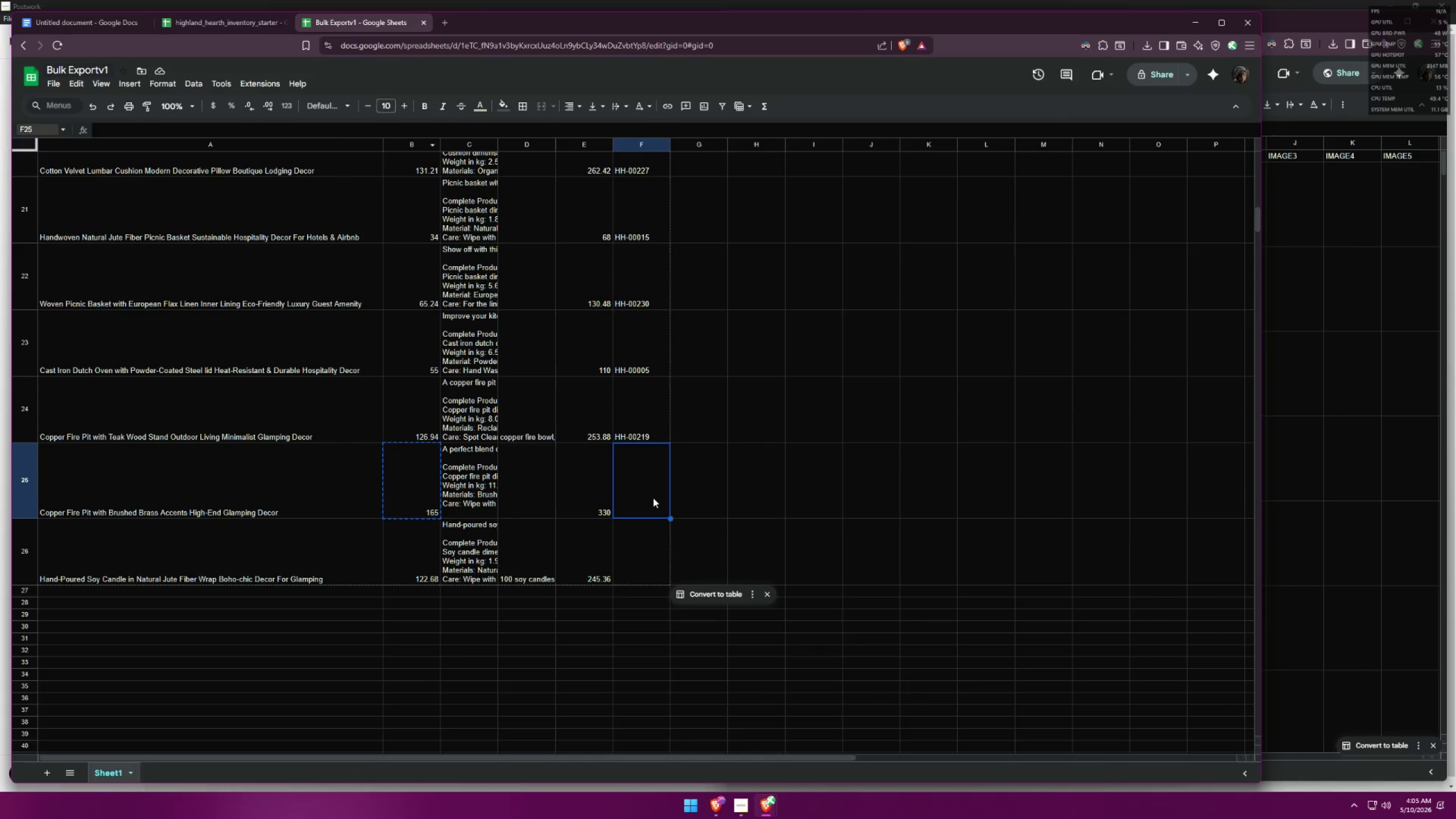 
key(Control+ControlLeft)
 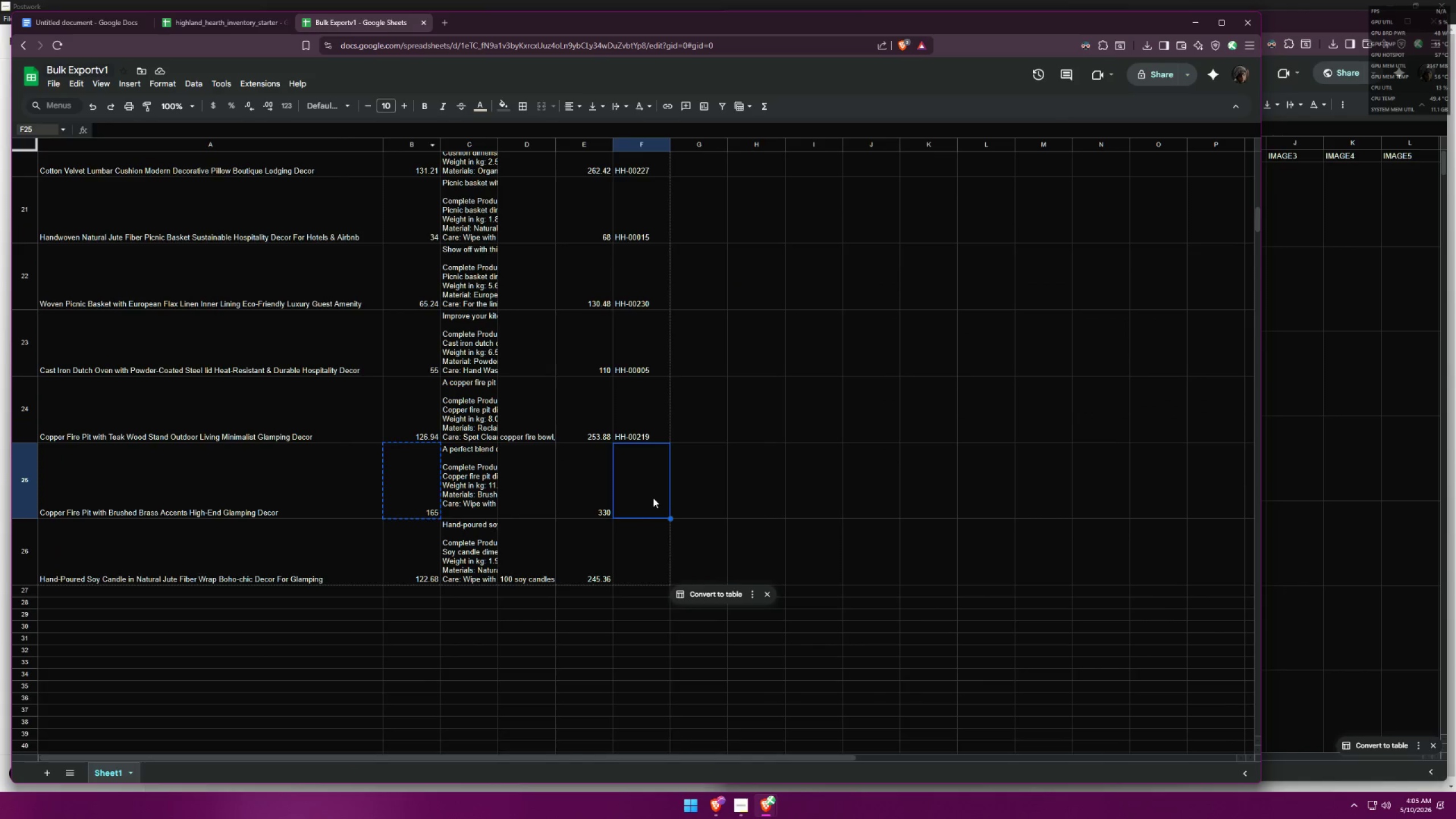 
key(Control+V)
 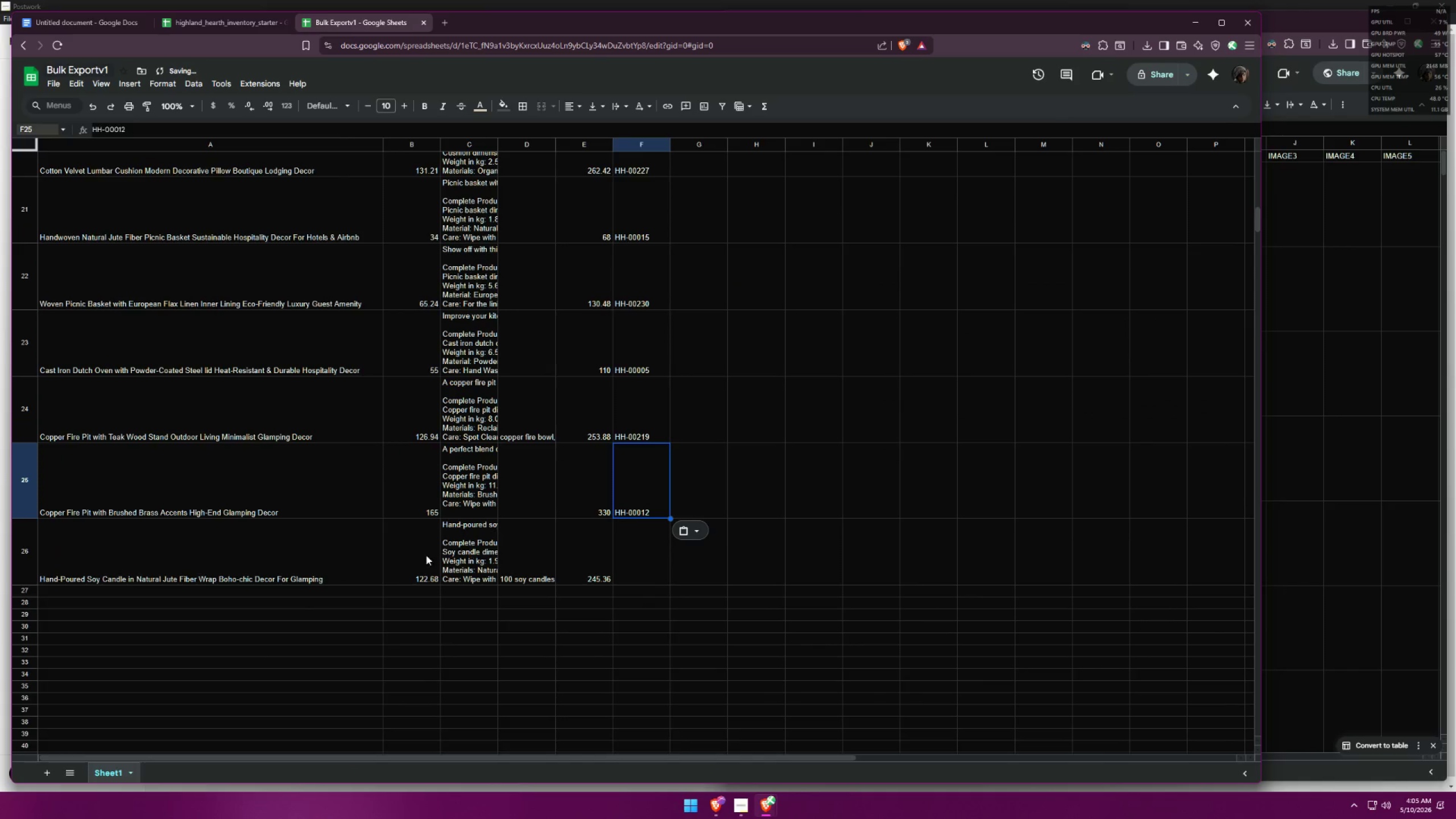 
key(Control+C)
 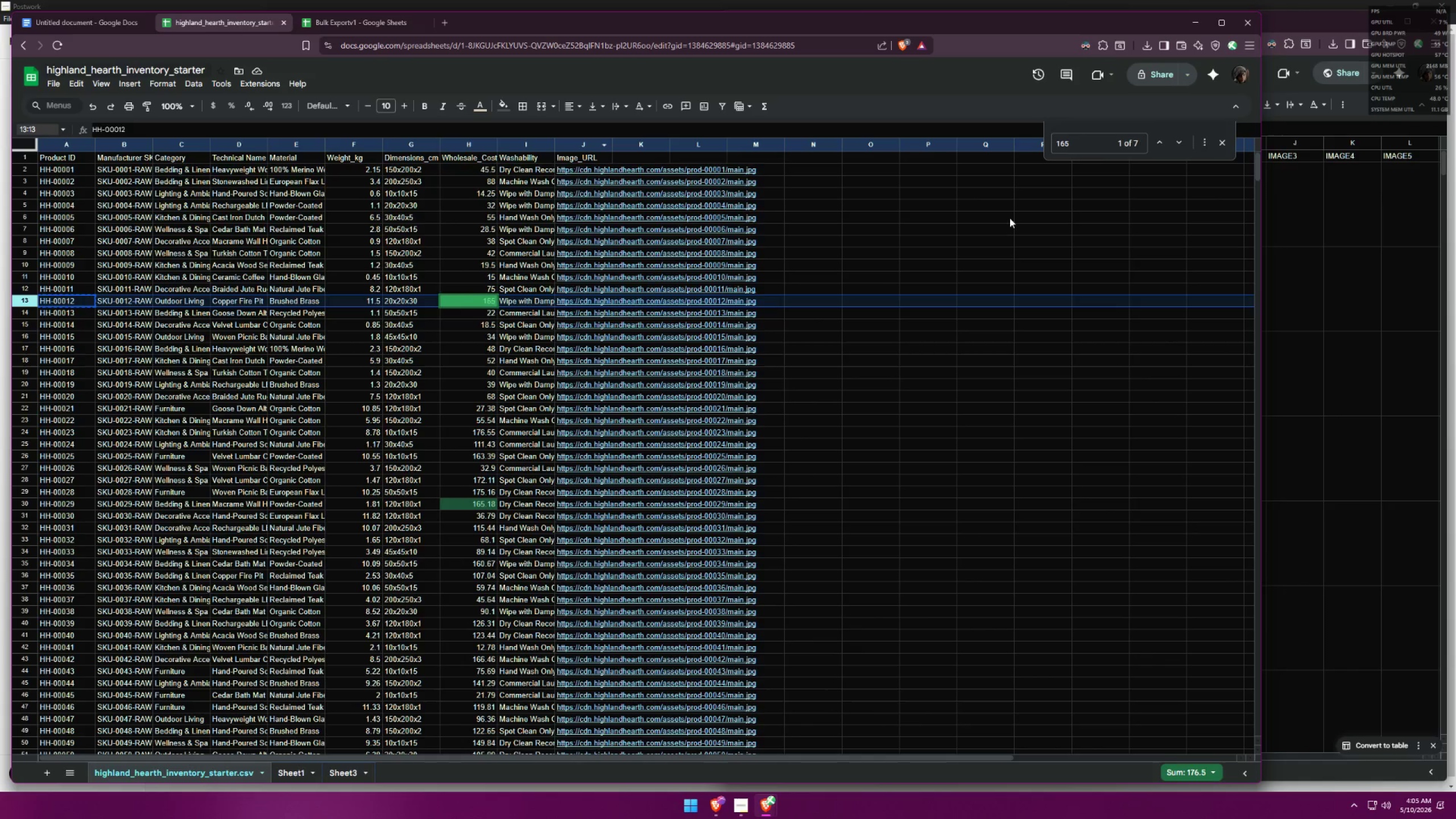 
left_click_drag(start_coordinate=[1089, 147], to_coordinate=[969, 129])
 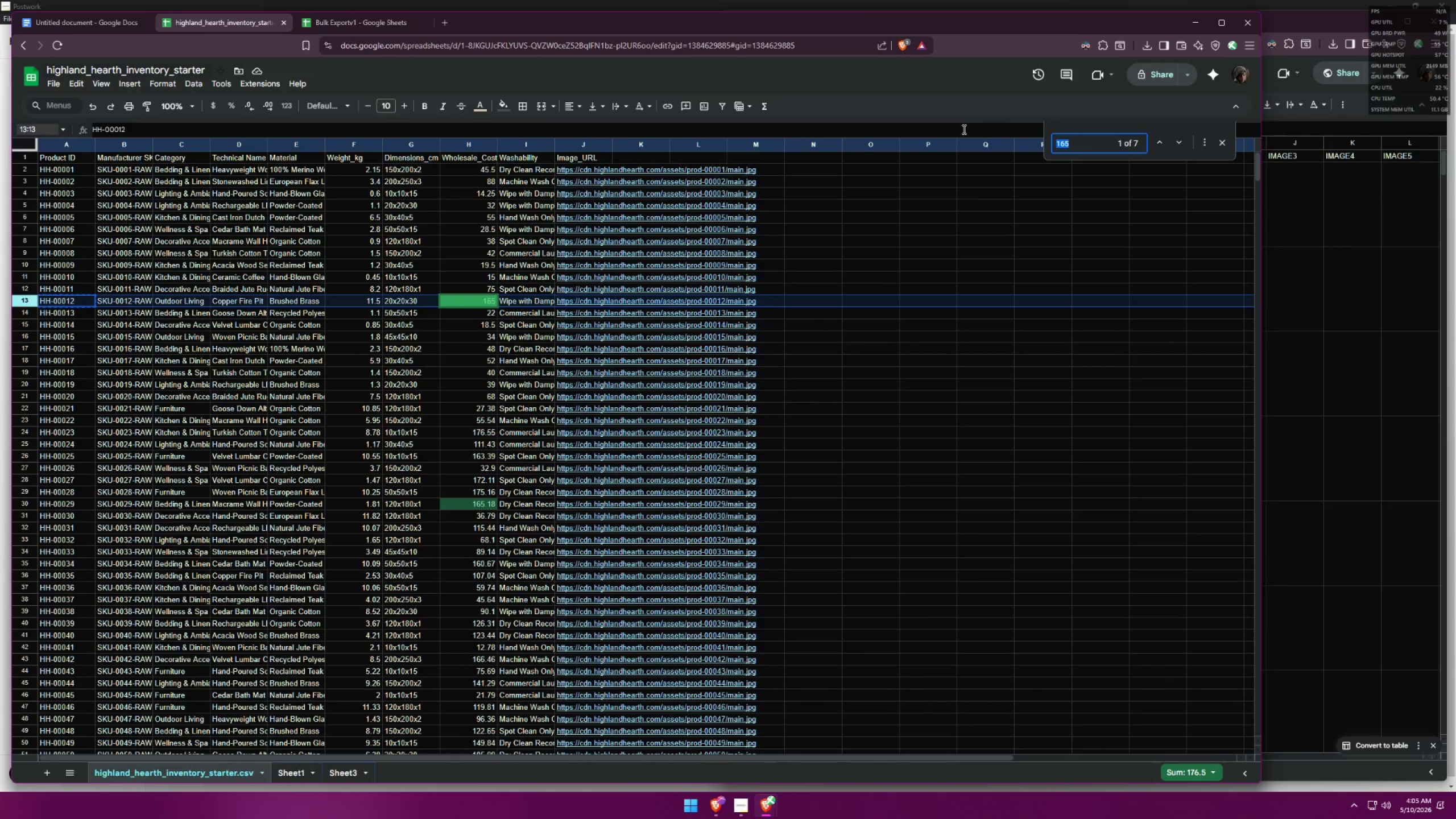 
key(Control+ControlLeft)
 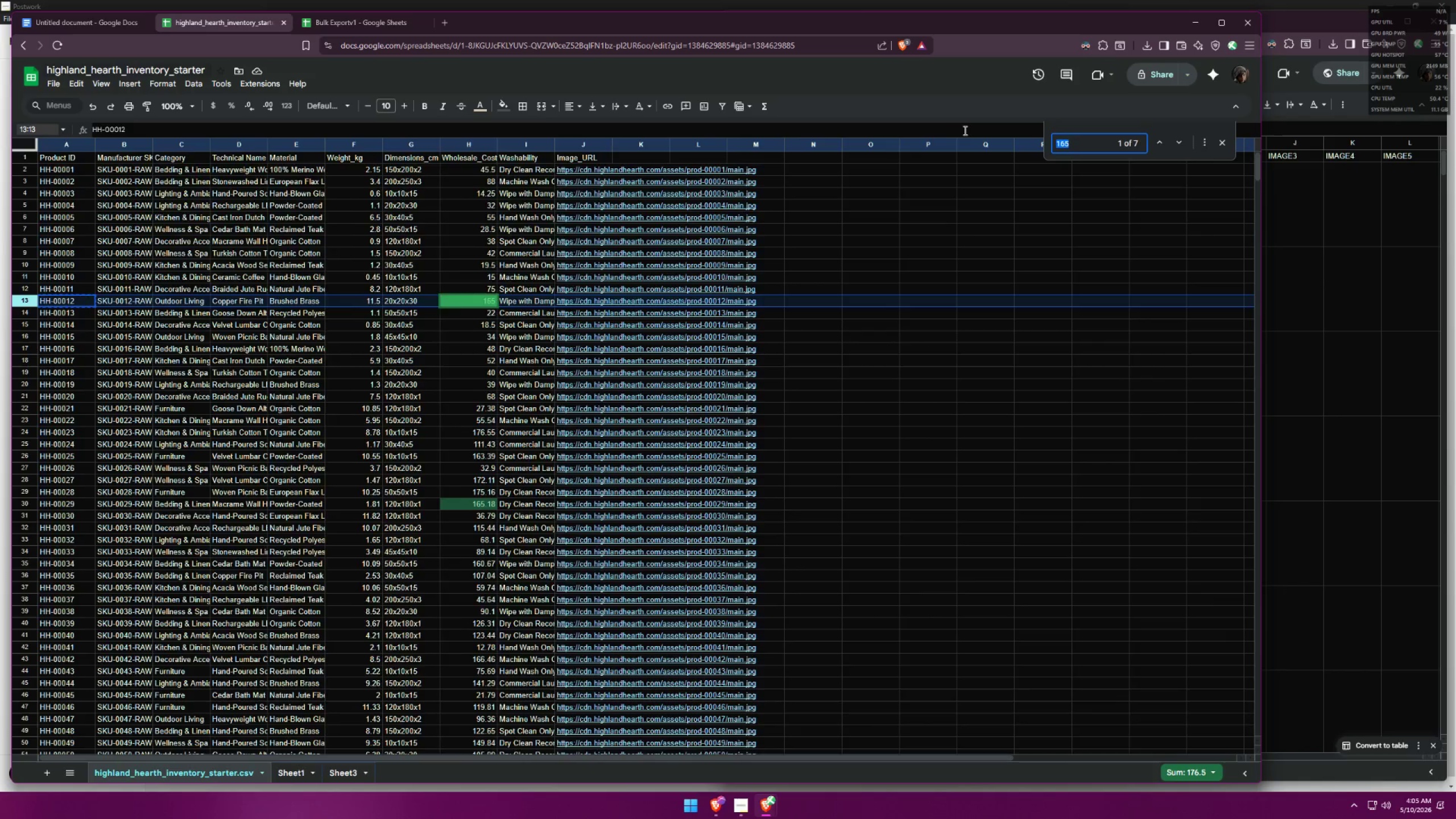 
key(Control+V)
 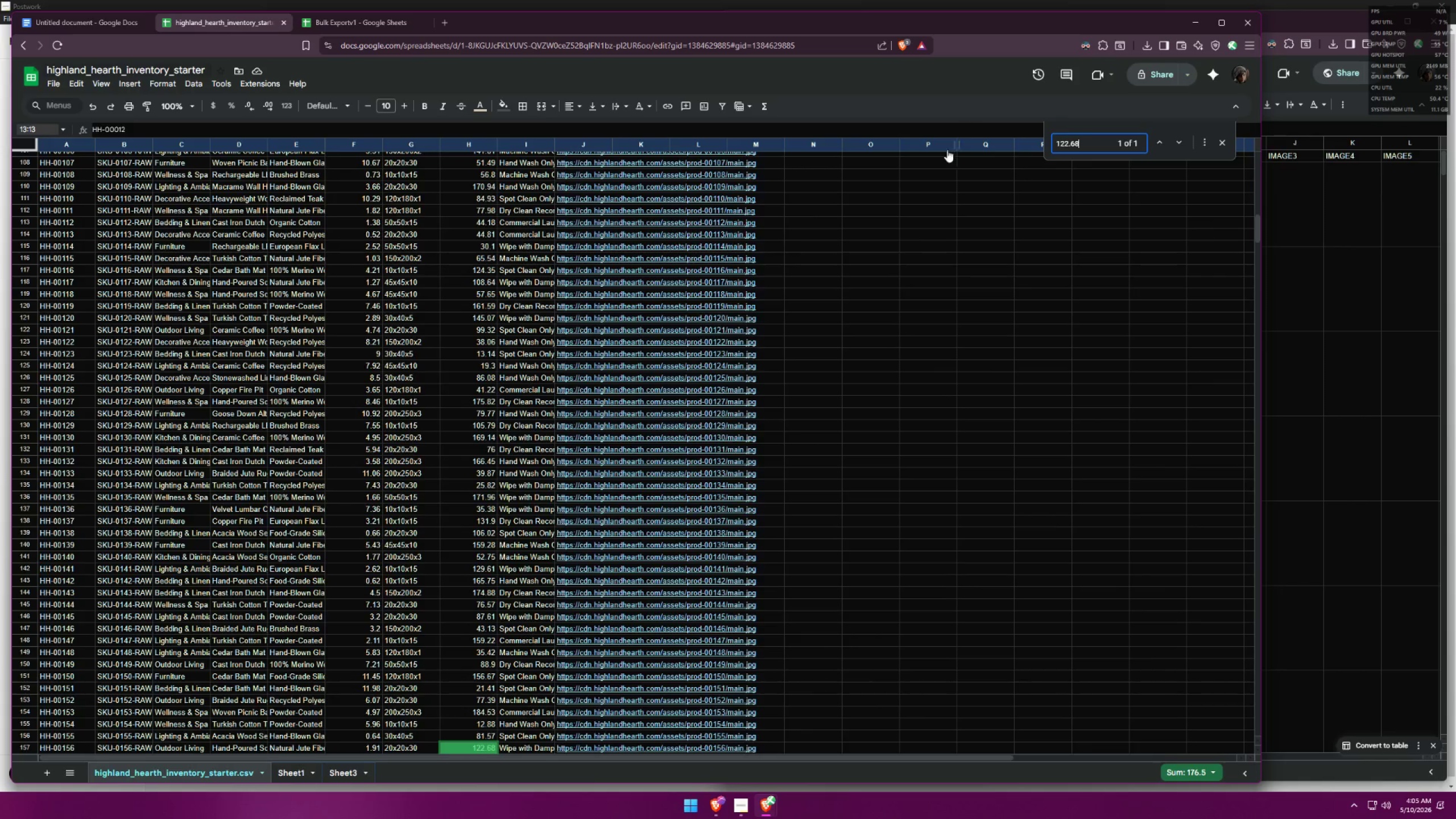 
scroll: coordinate [799, 283], scroll_direction: down, amount: 5.0
 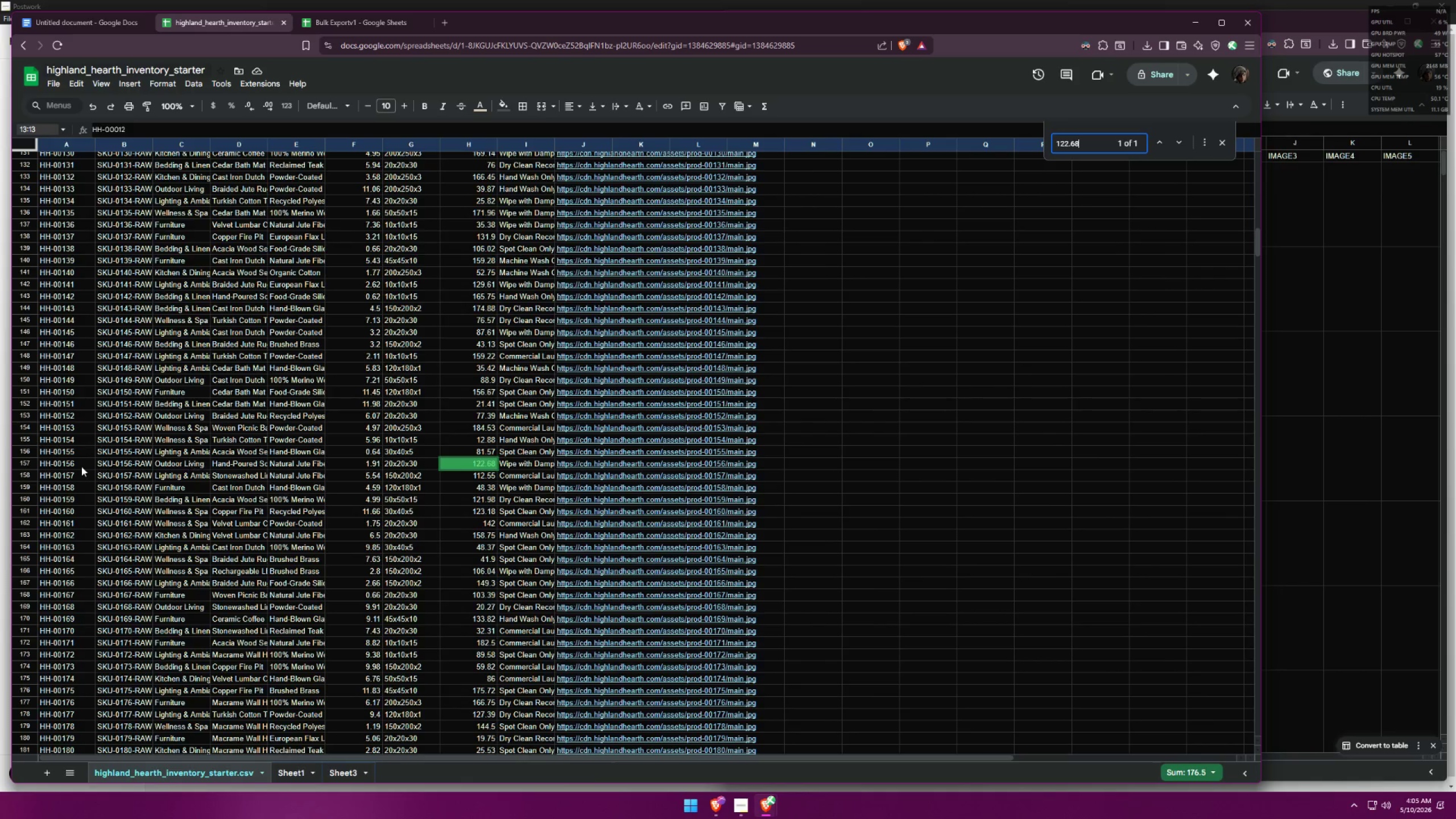 
left_click([27, 464])
 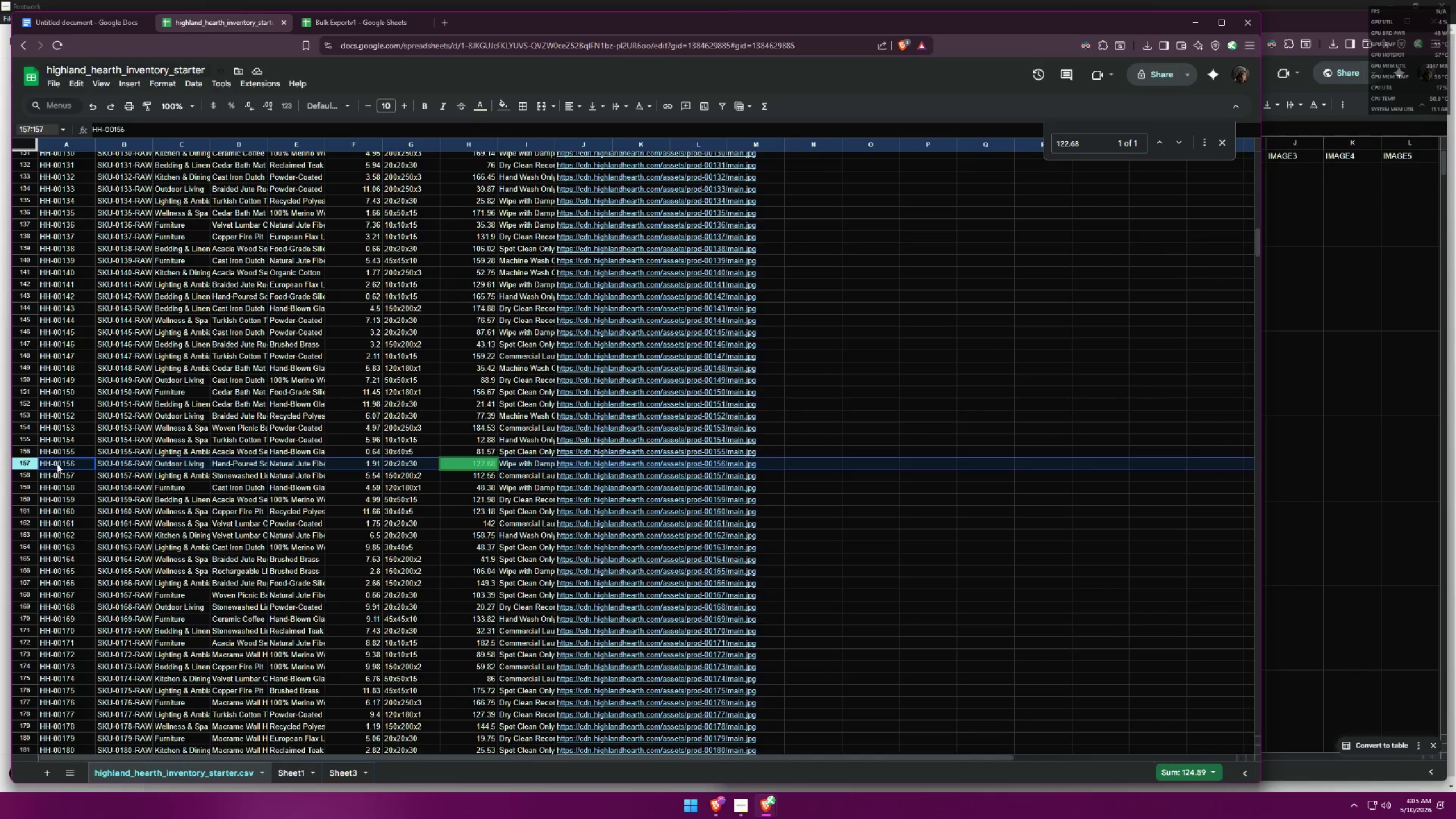 
left_click([57, 464])
 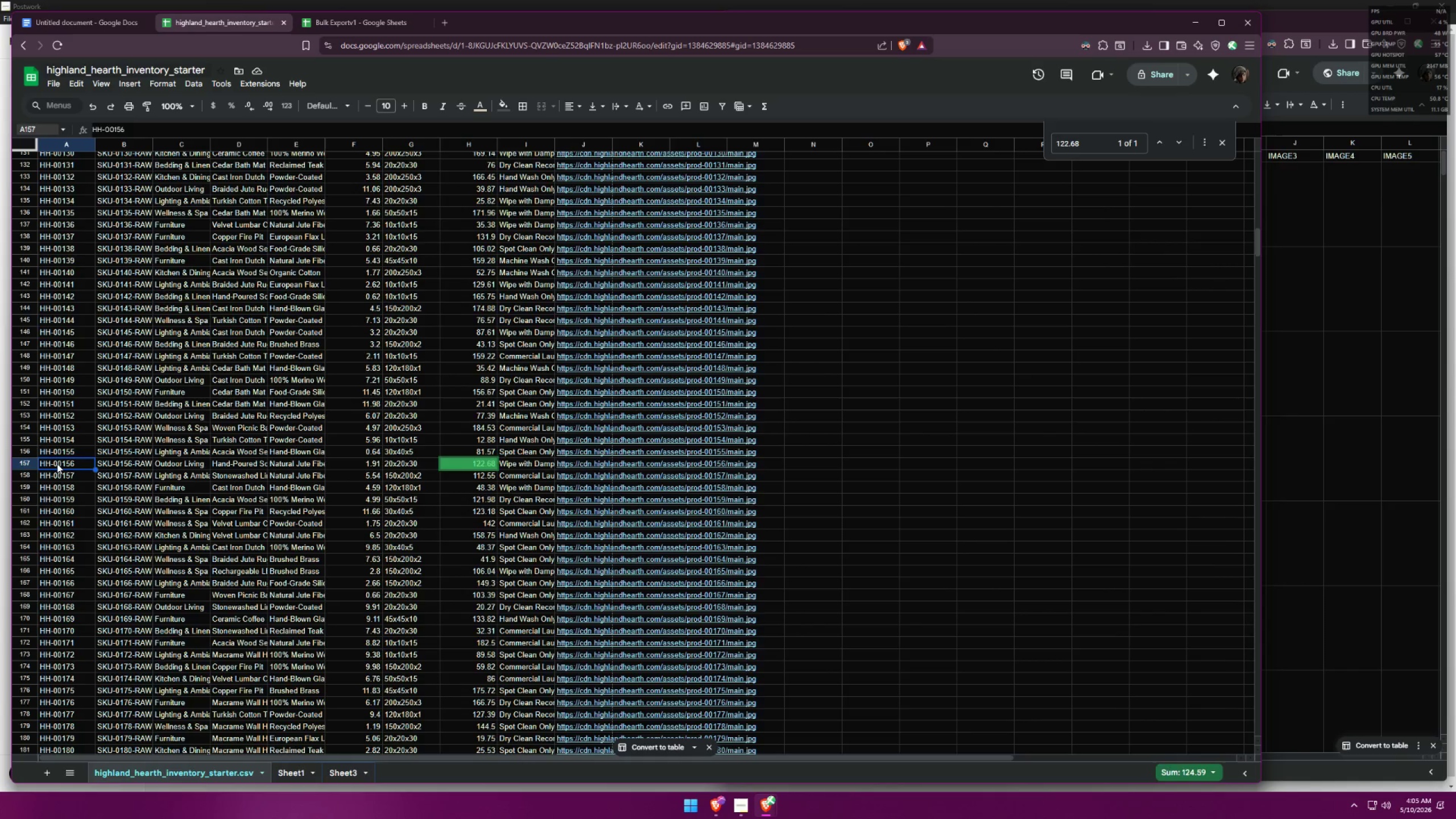 
key(Control+C)
 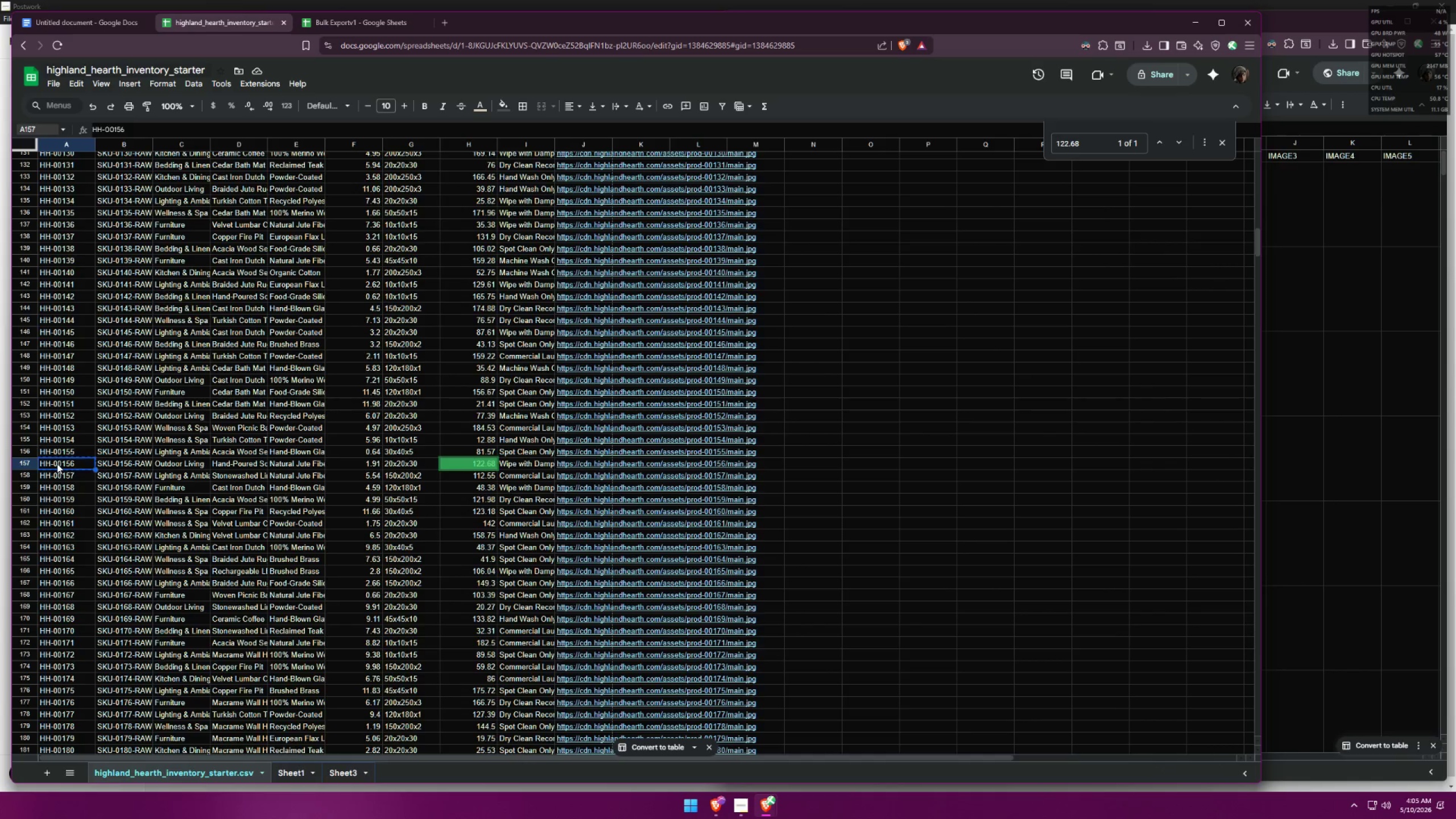 
key(Control+C)
 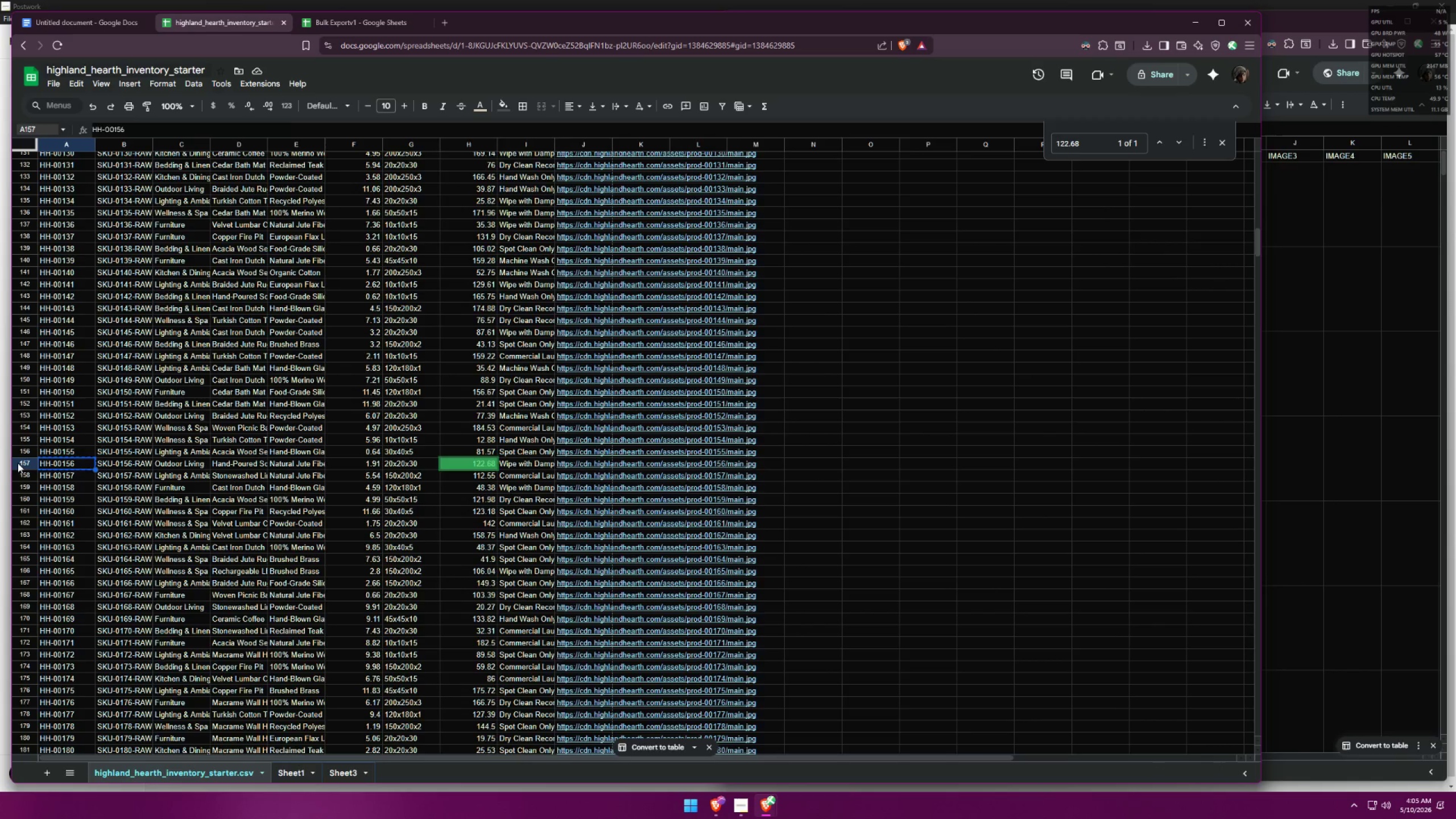 
left_click([18, 462])
 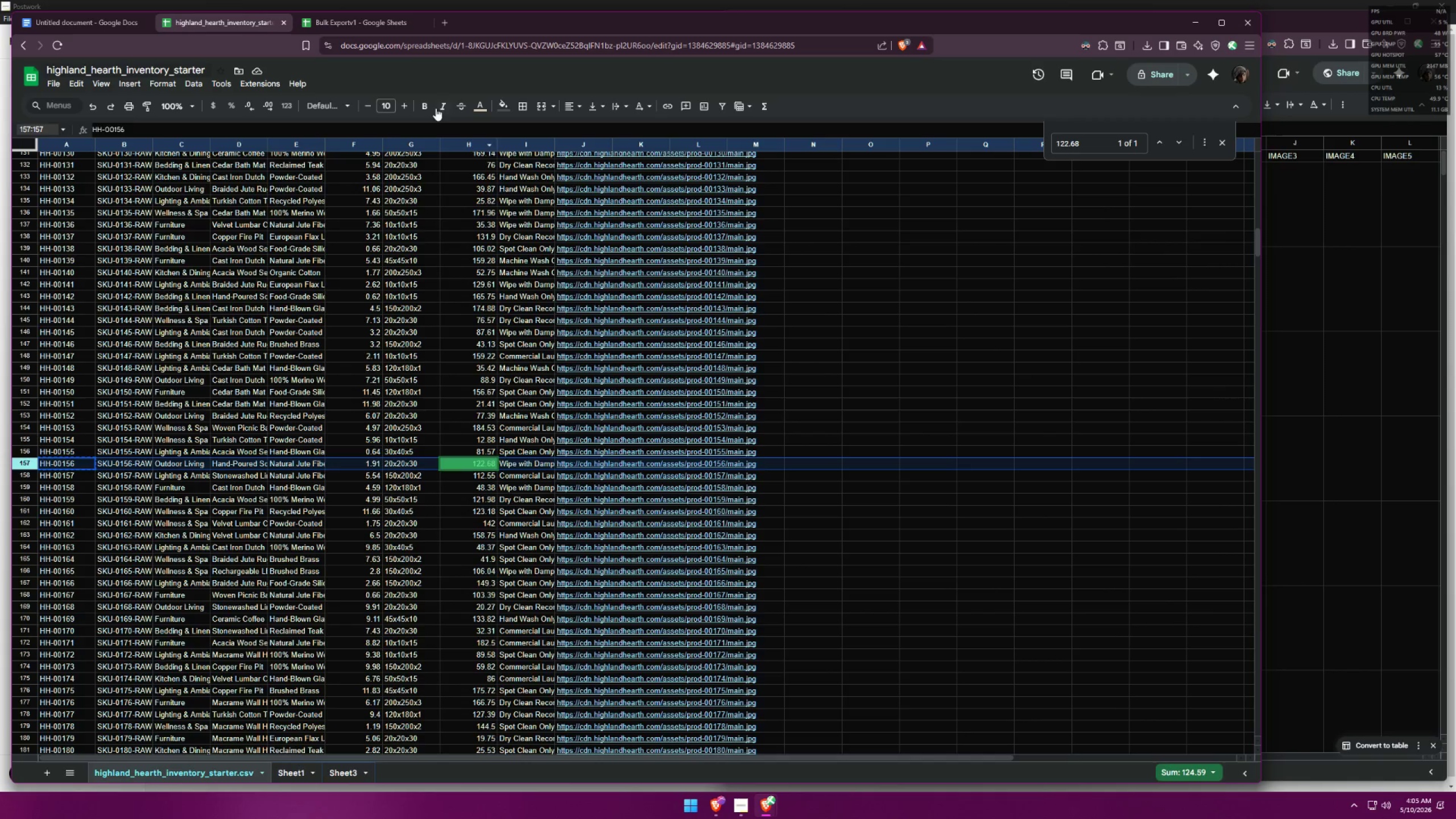 
left_click([378, 20])
 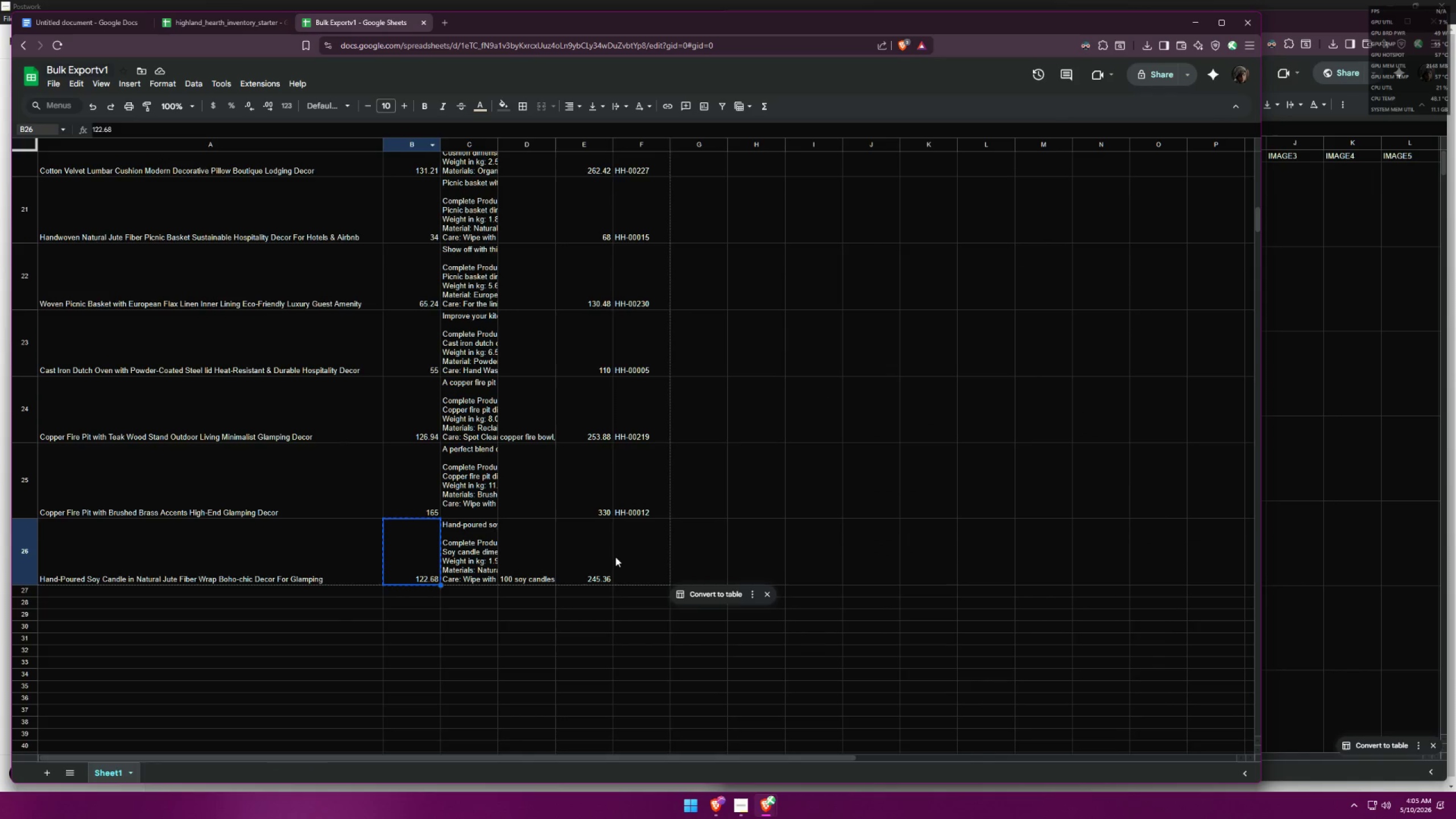 
key(Control+ControlLeft)
 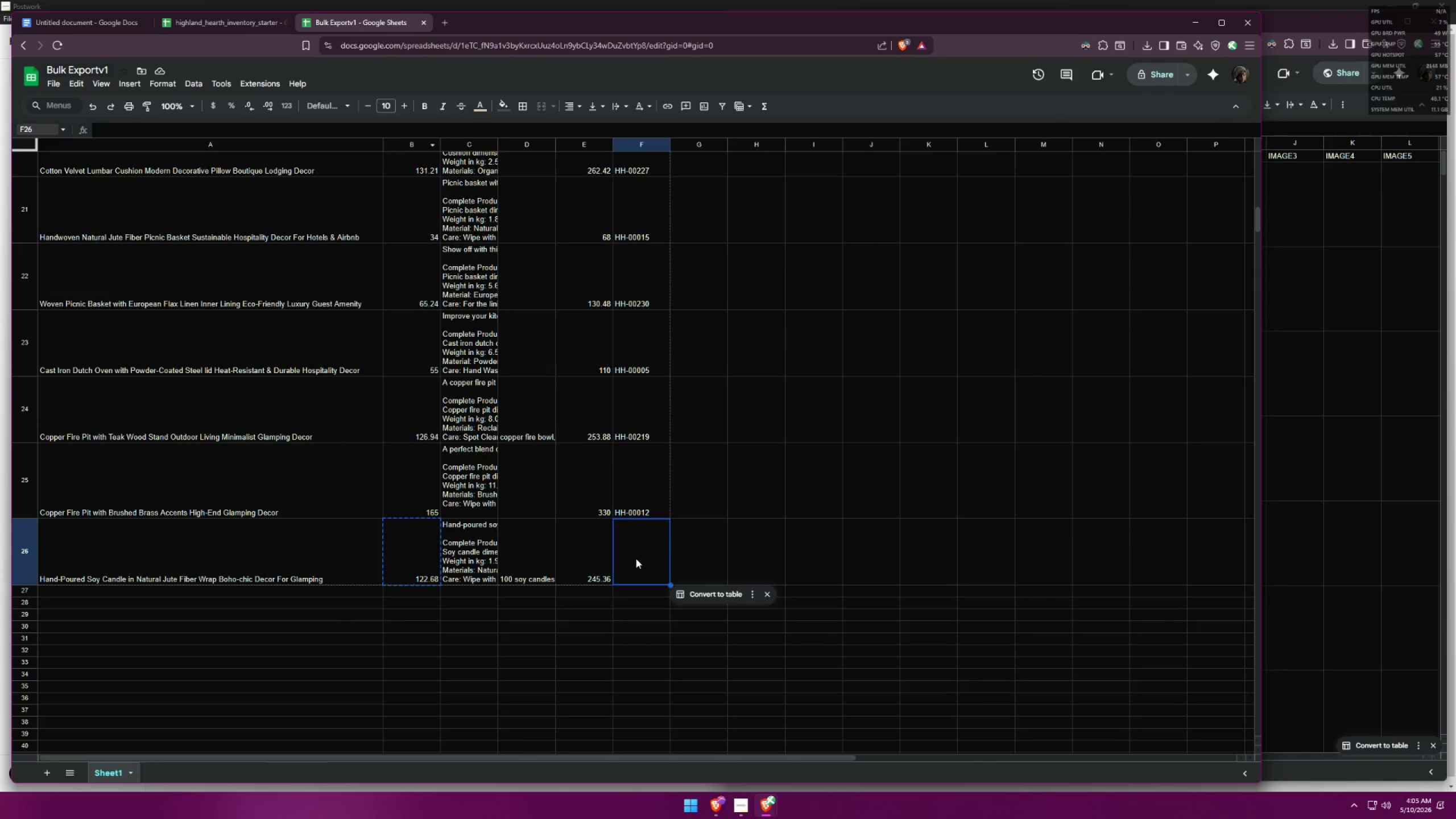 
key(Control+V)
 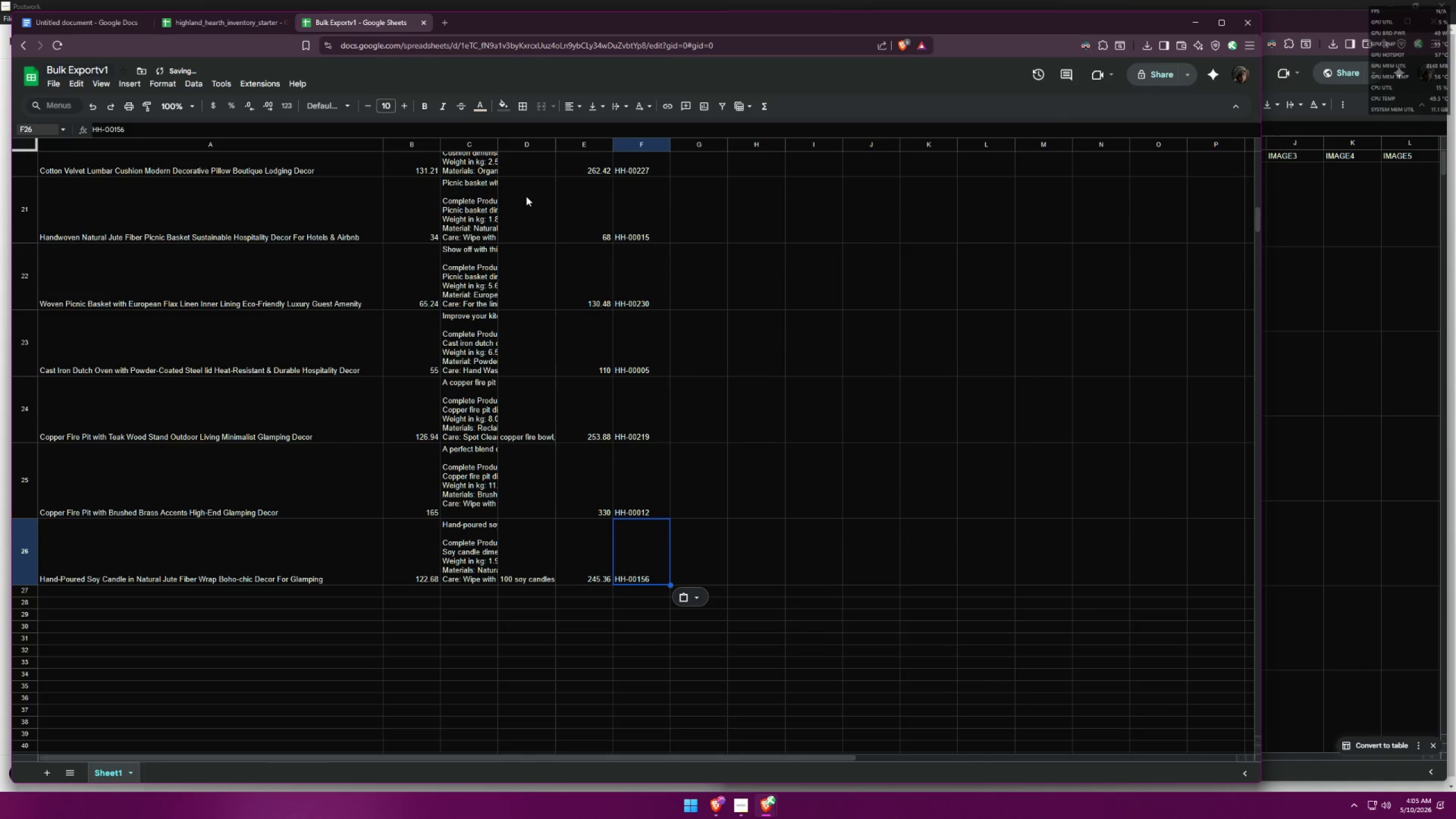 
scroll: coordinate [632, 469], scroll_direction: up, amount: 34.0
 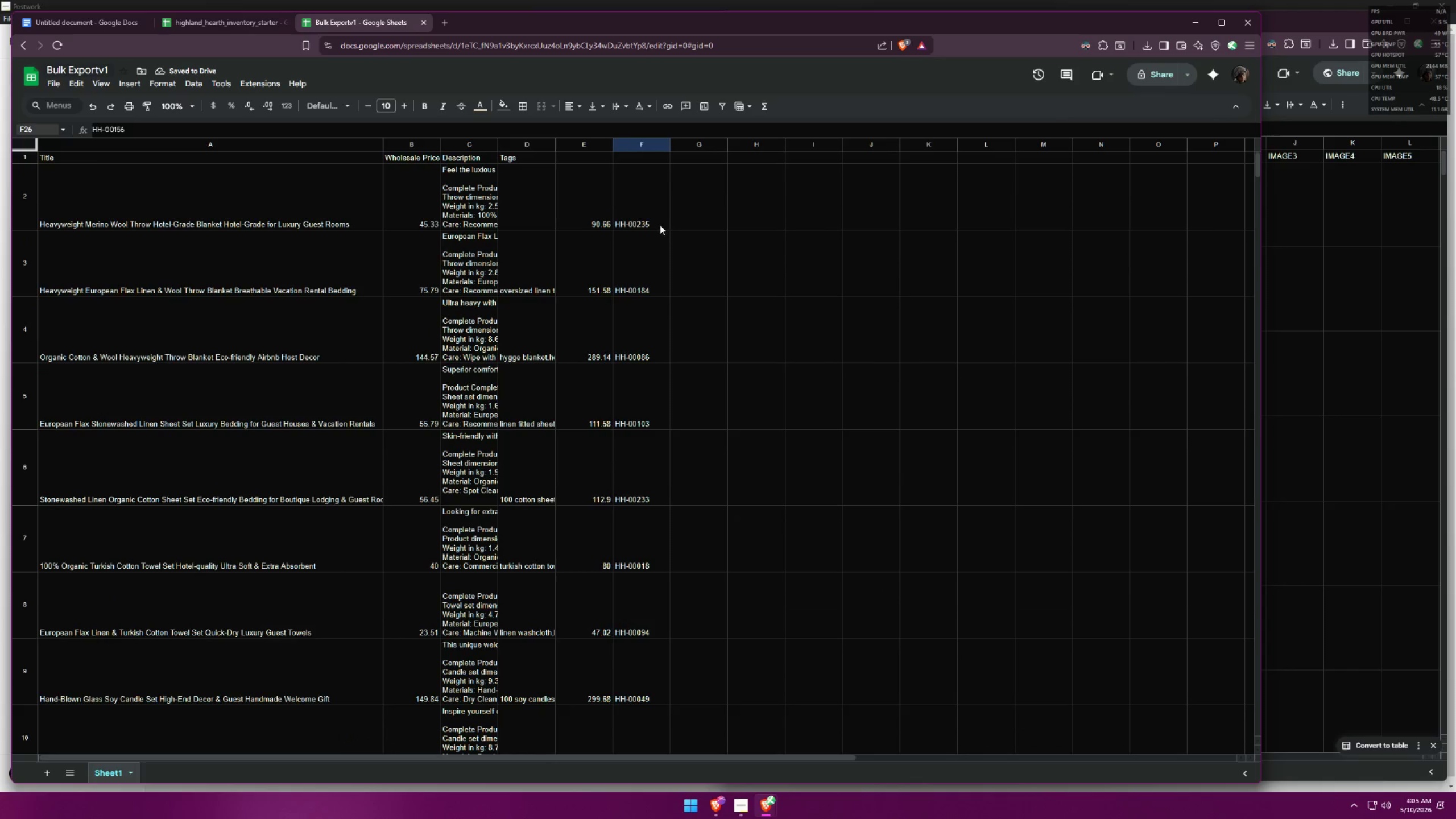 
left_click_drag(start_coordinate=[642, 201], to_coordinate=[630, 423])
 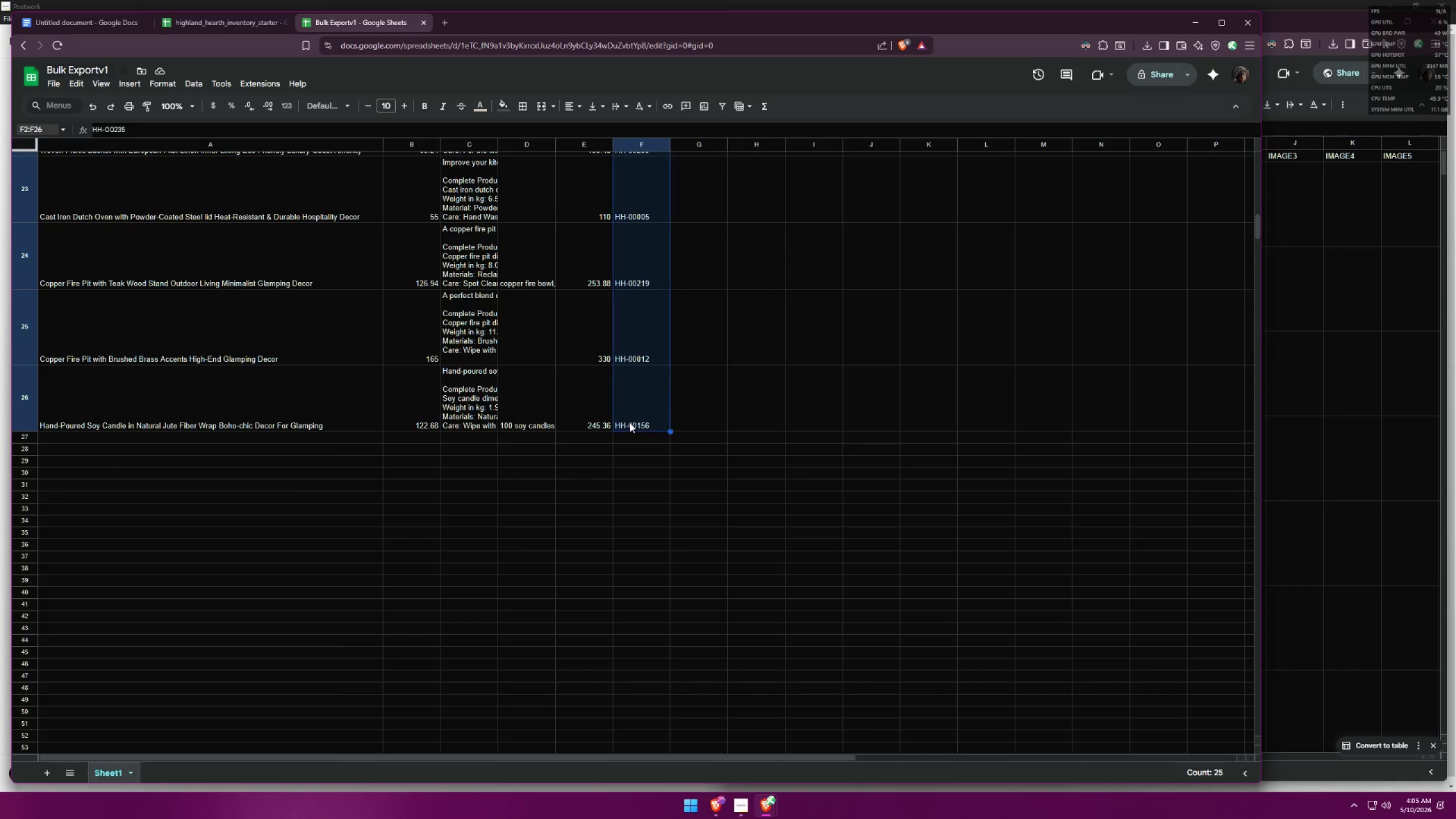 
key(Control+C)
 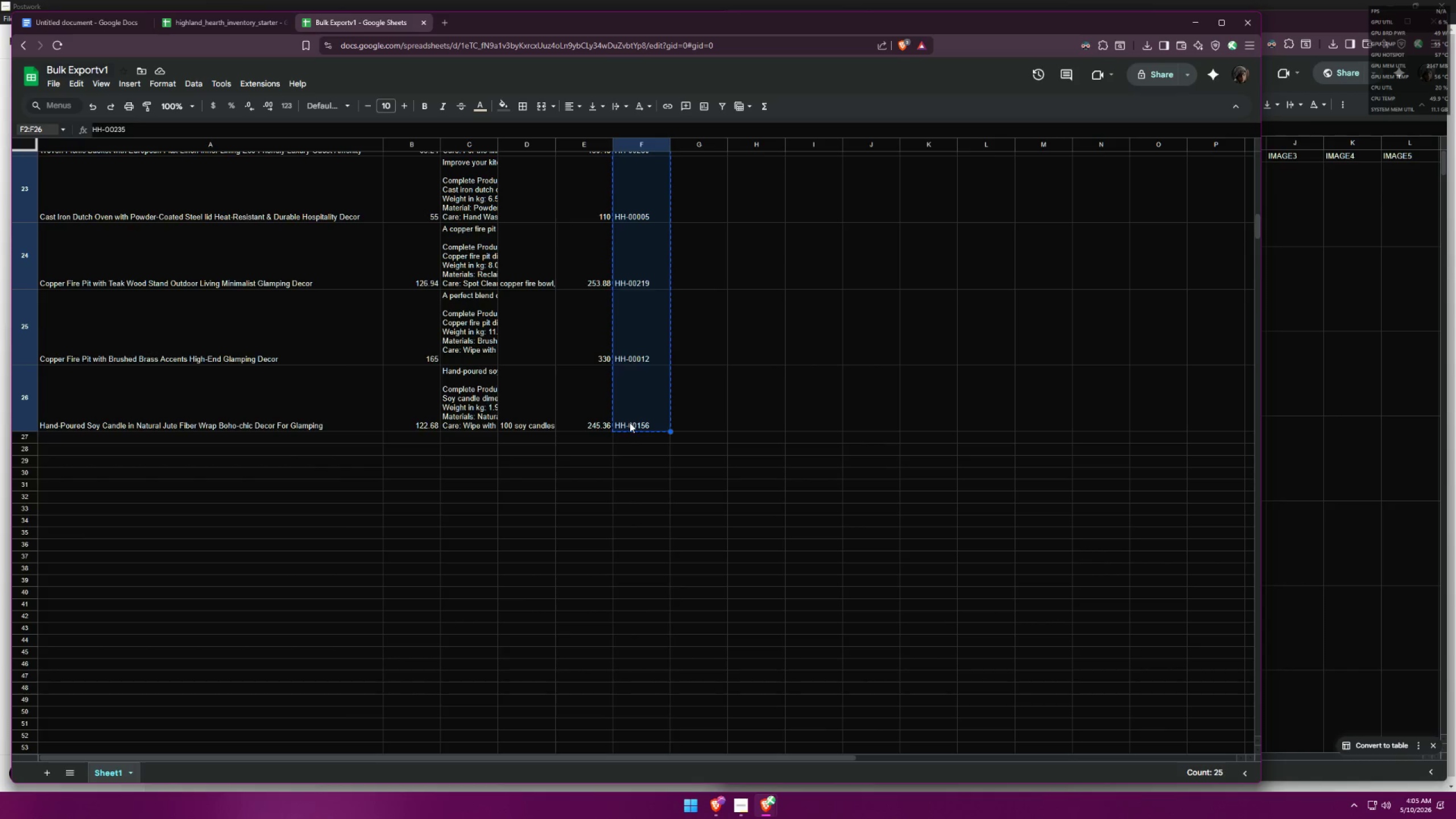 
key(Control+C)
 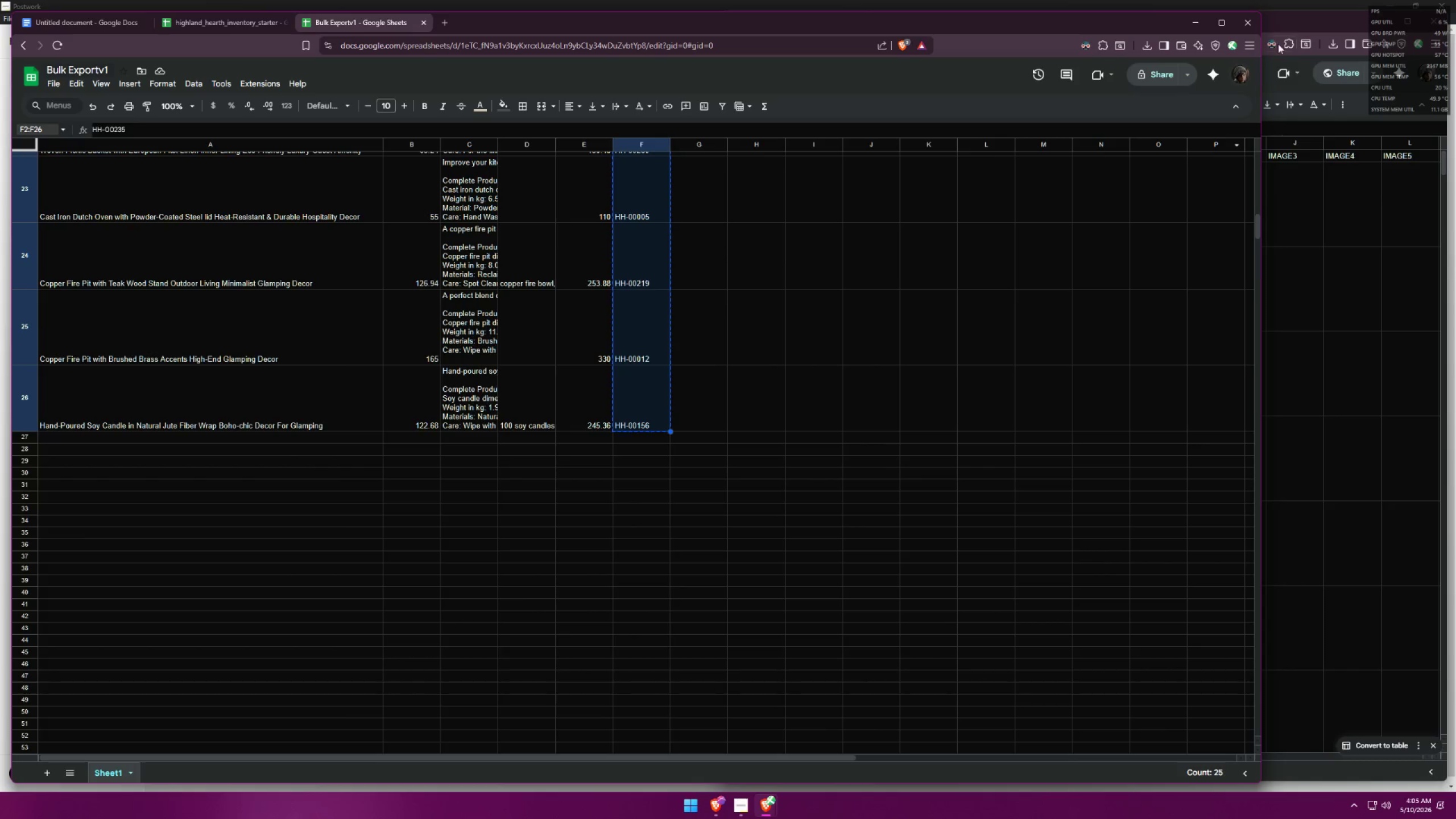 
left_click([1297, 22])
 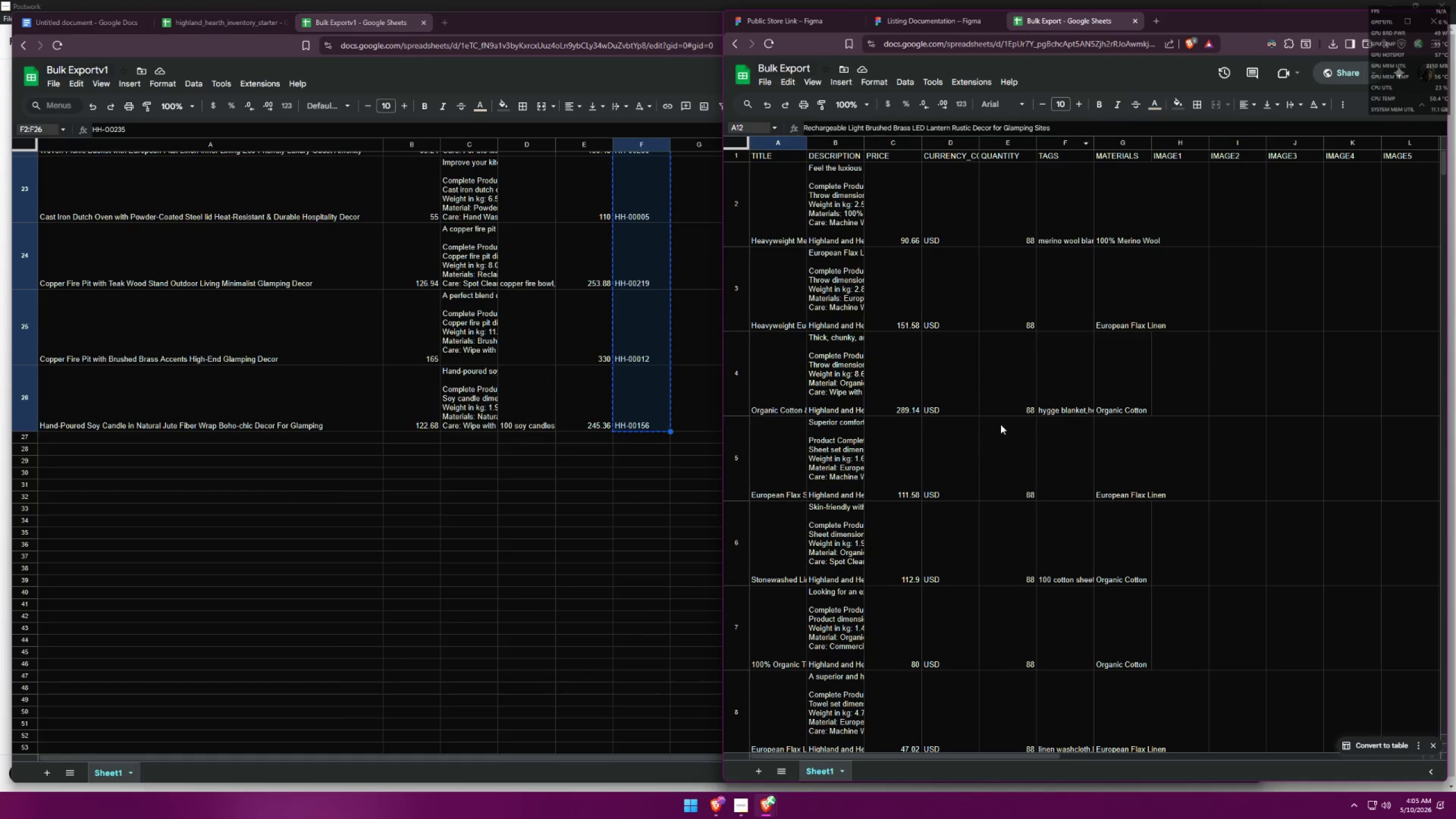 
left_click_drag(start_coordinate=[1014, 758], to_coordinate=[1389, 724])
 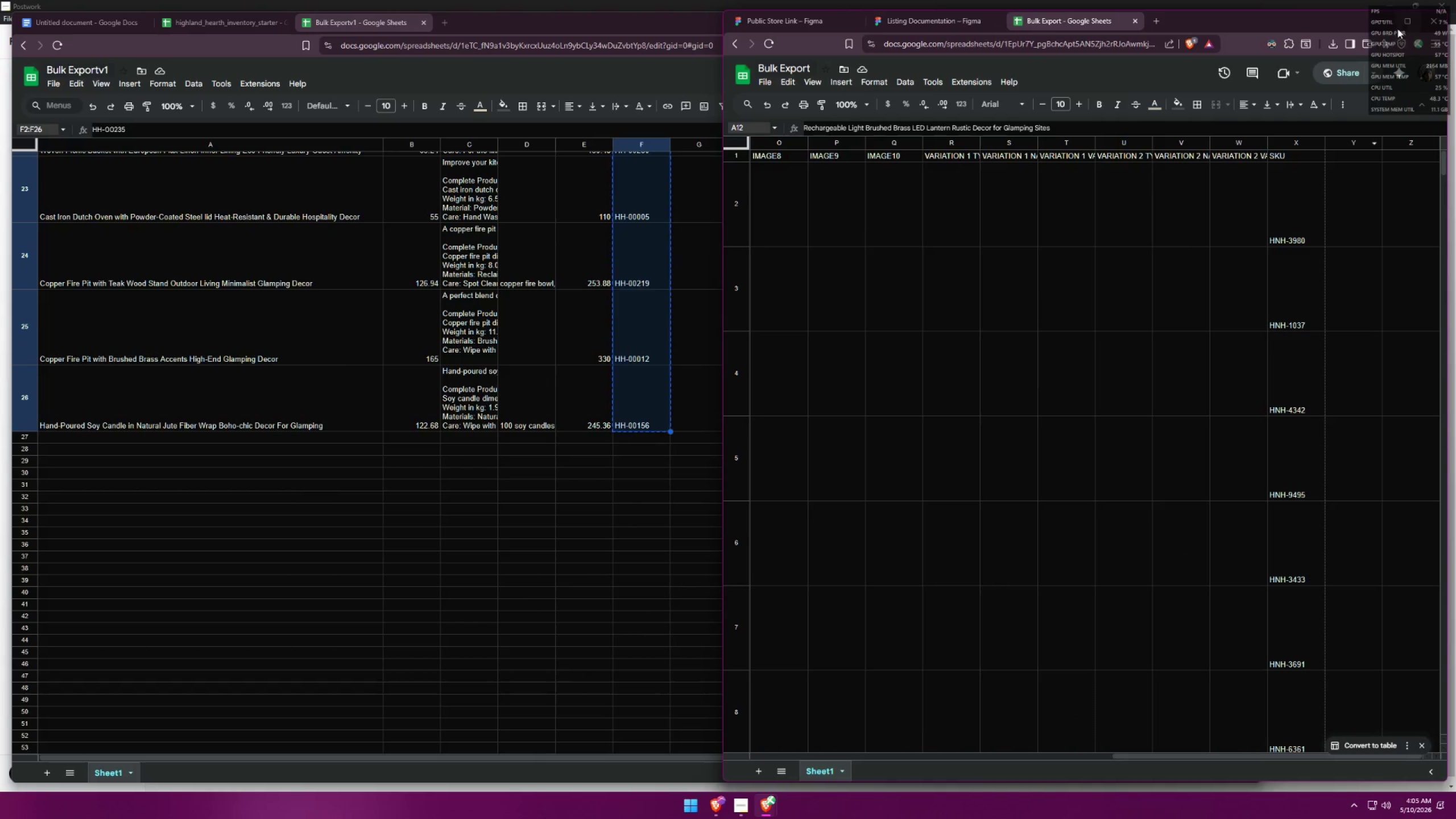 
left_click([1404, 17])
 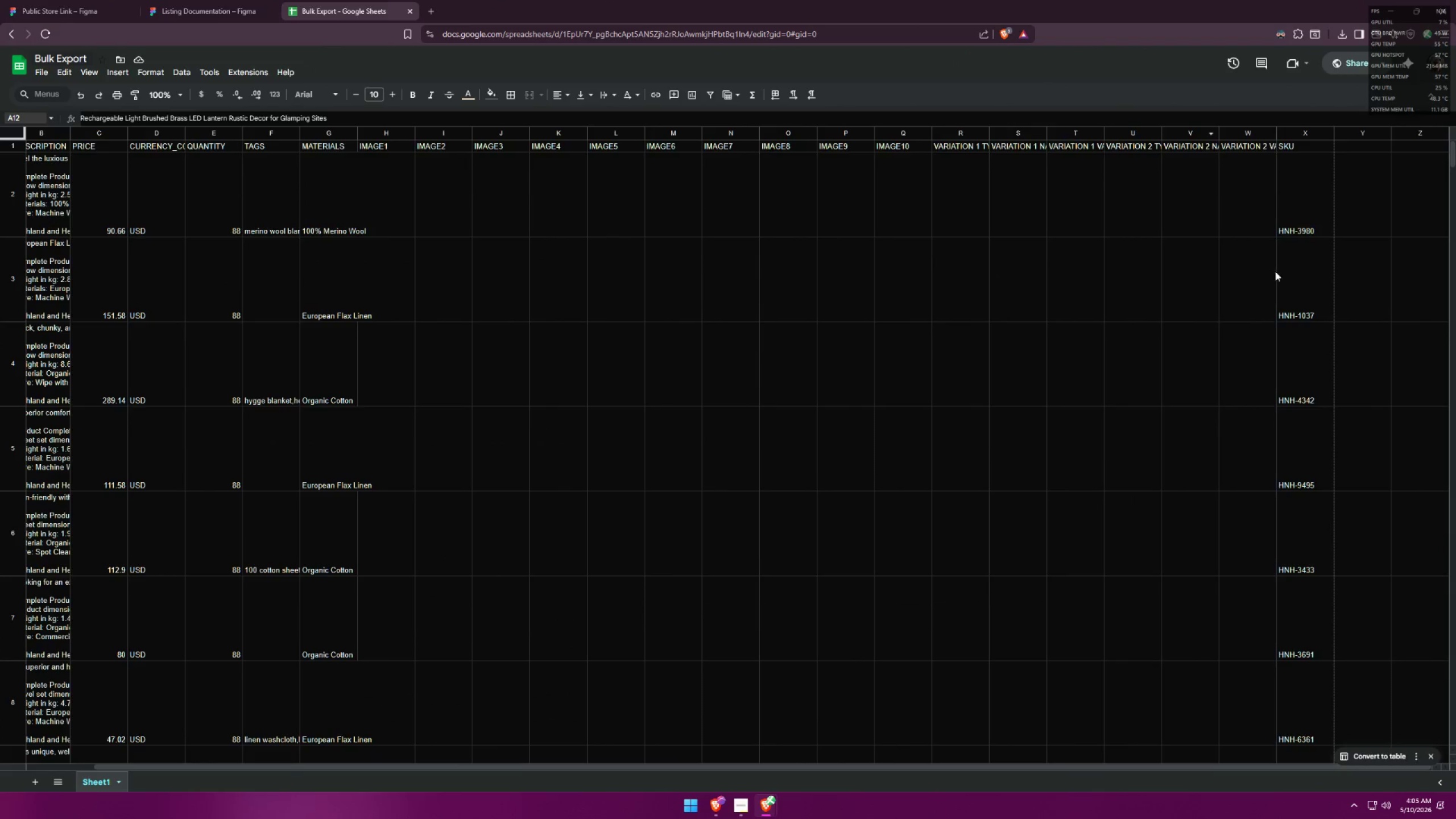 
left_click_drag(start_coordinate=[1299, 184], to_coordinate=[1304, 523])
 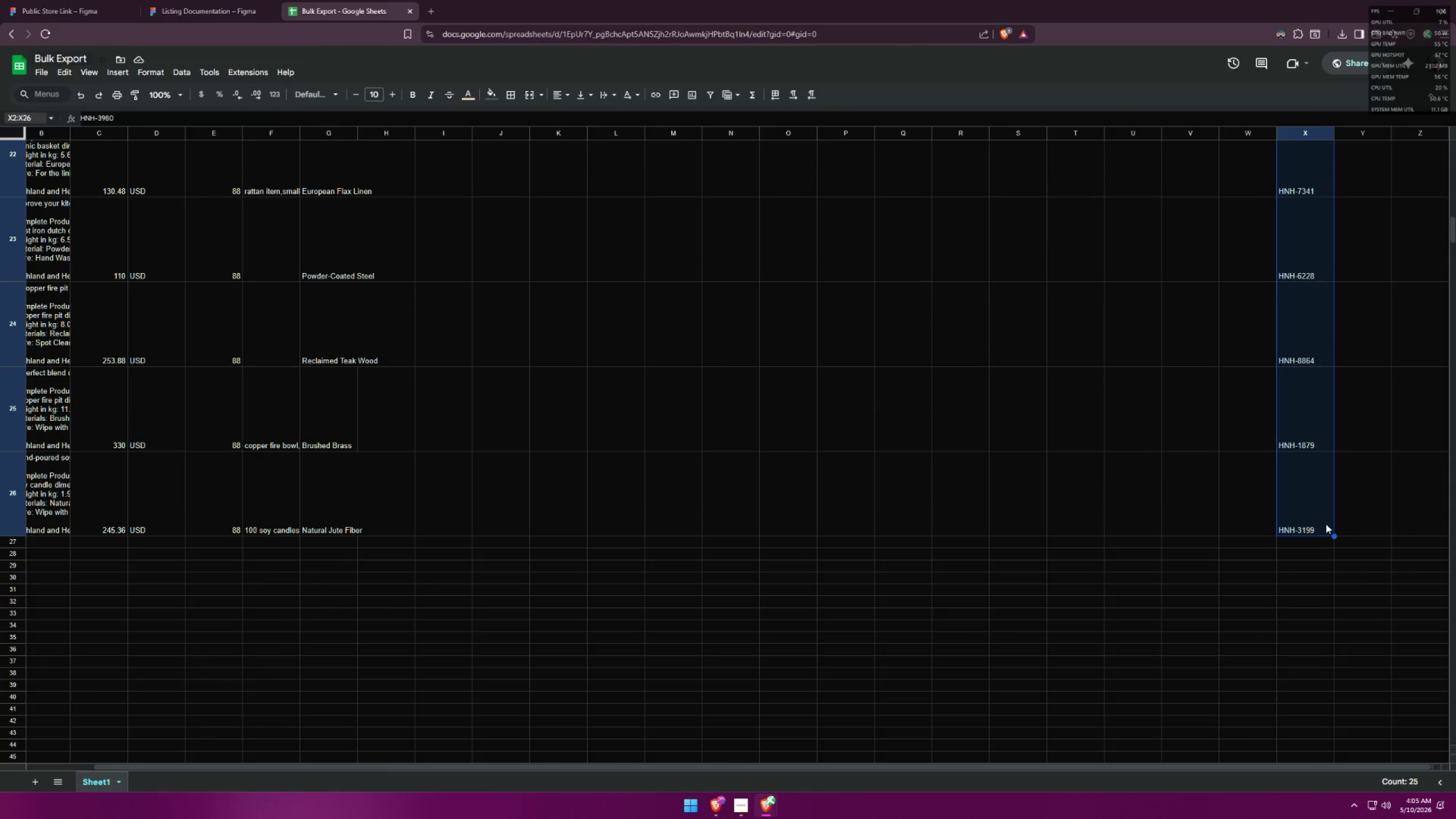 
key(Control+V)
 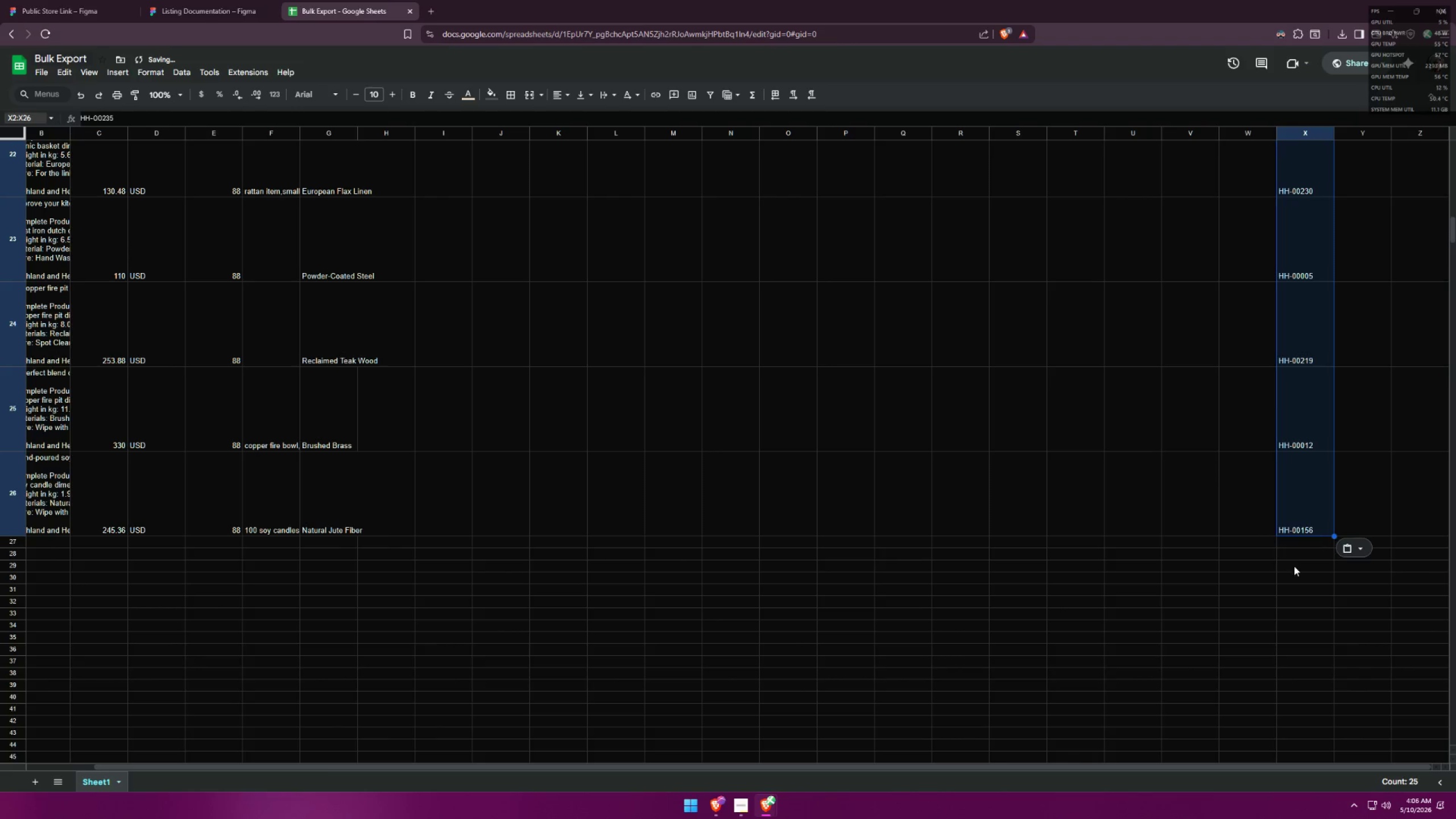 
left_click([1289, 574])
 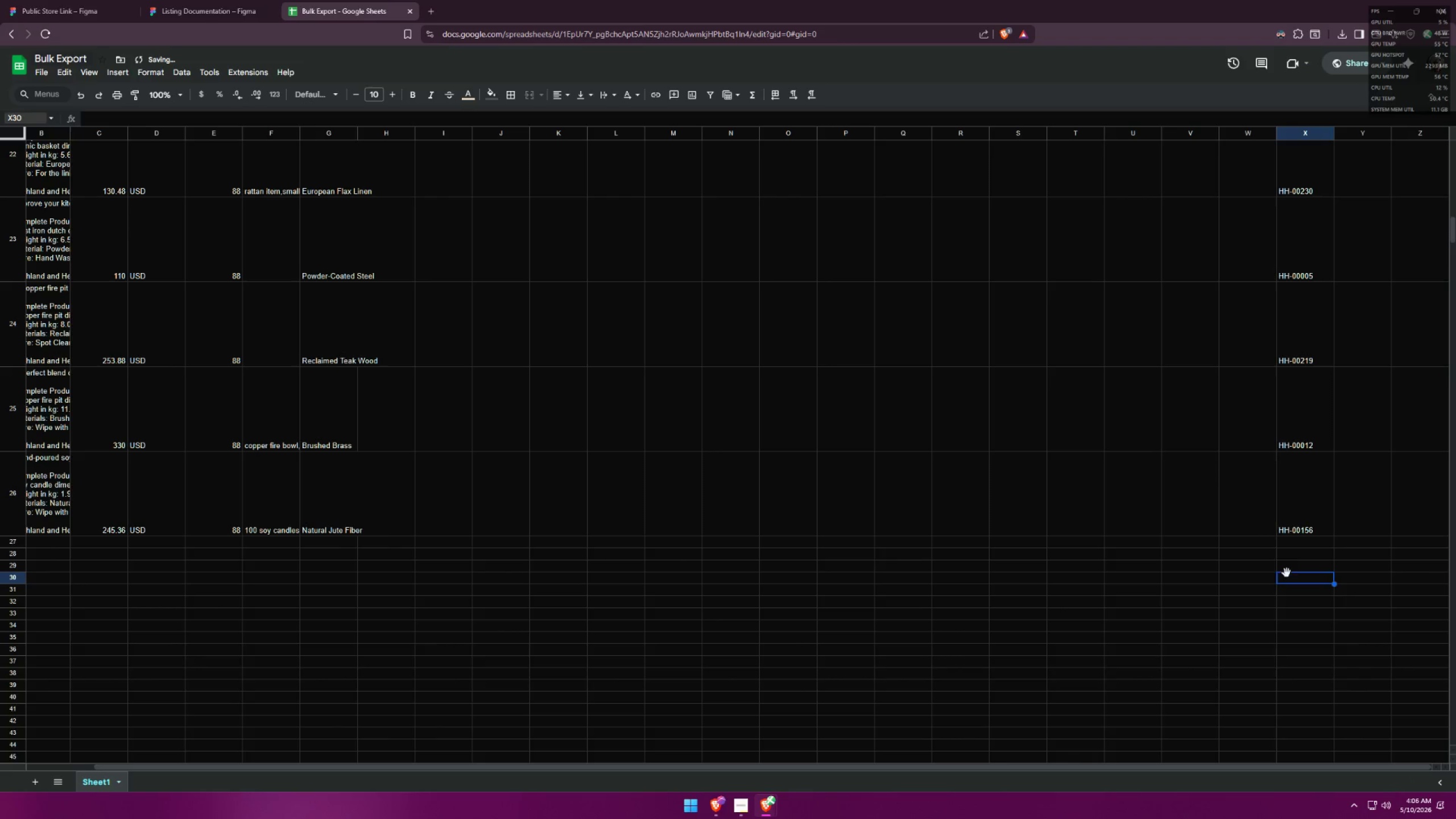 
scroll: coordinate [1288, 567], scroll_direction: up, amount: 38.0
 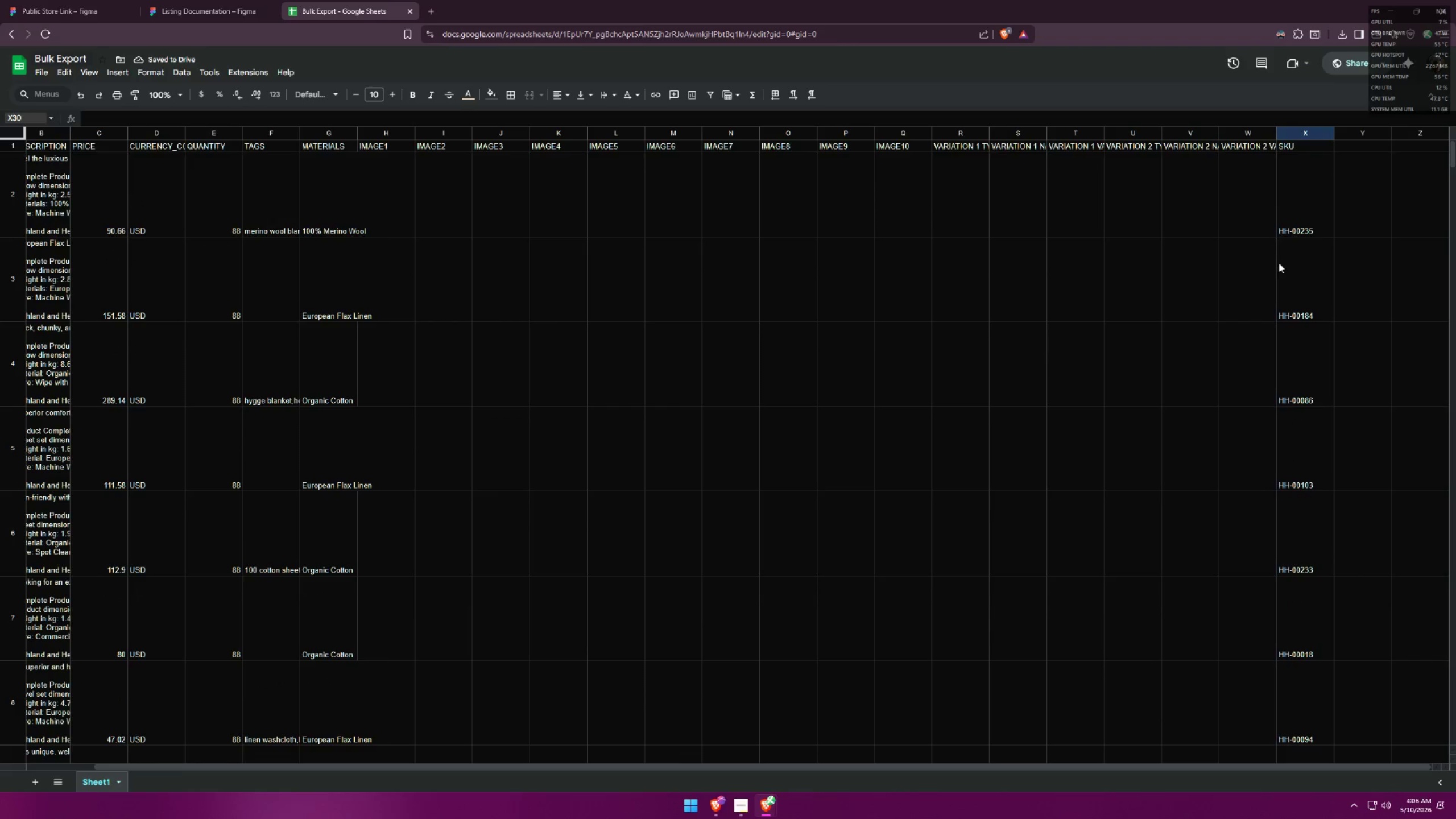 
left_click([1293, 204])
 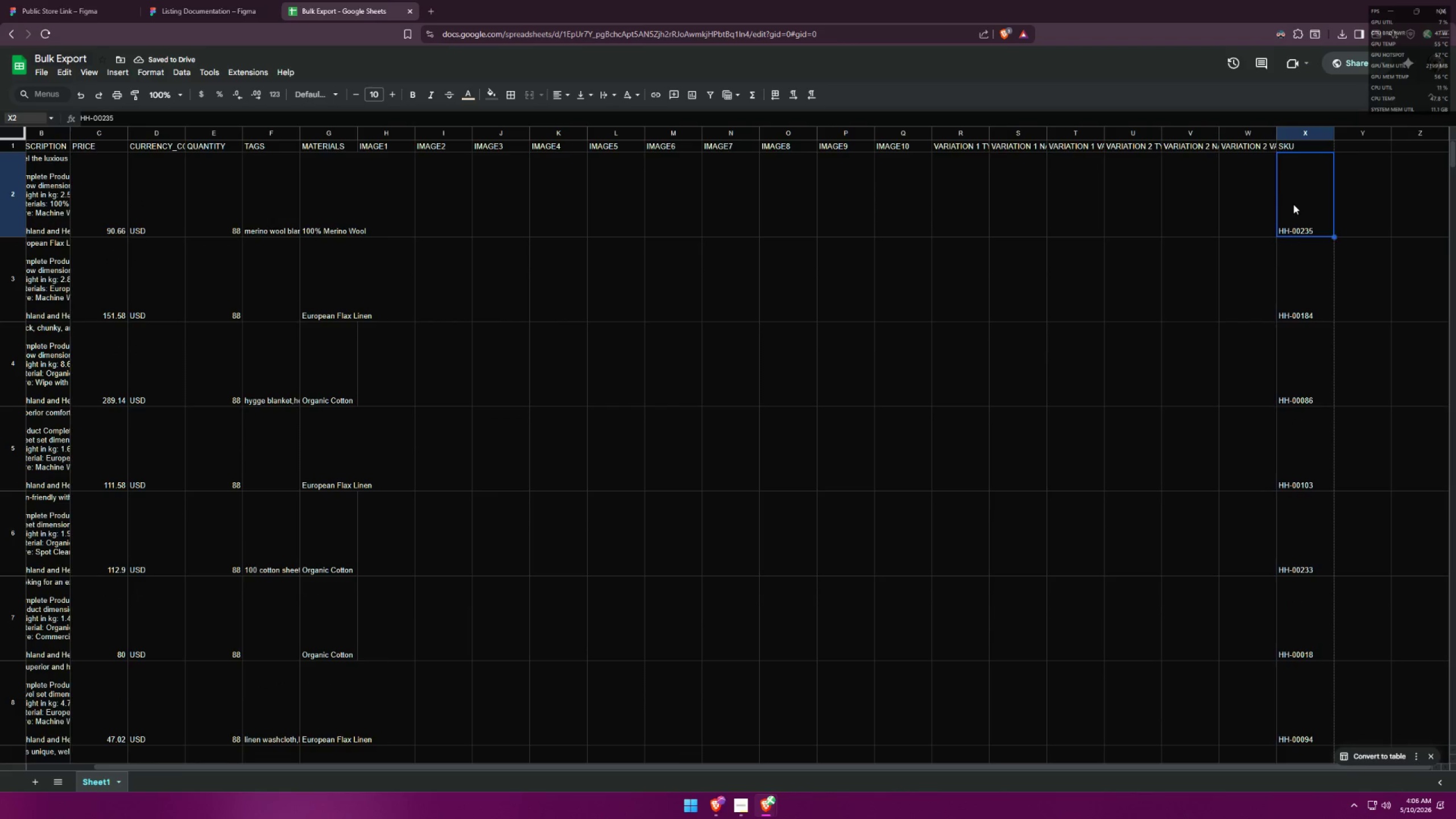 
key(Control+C)
 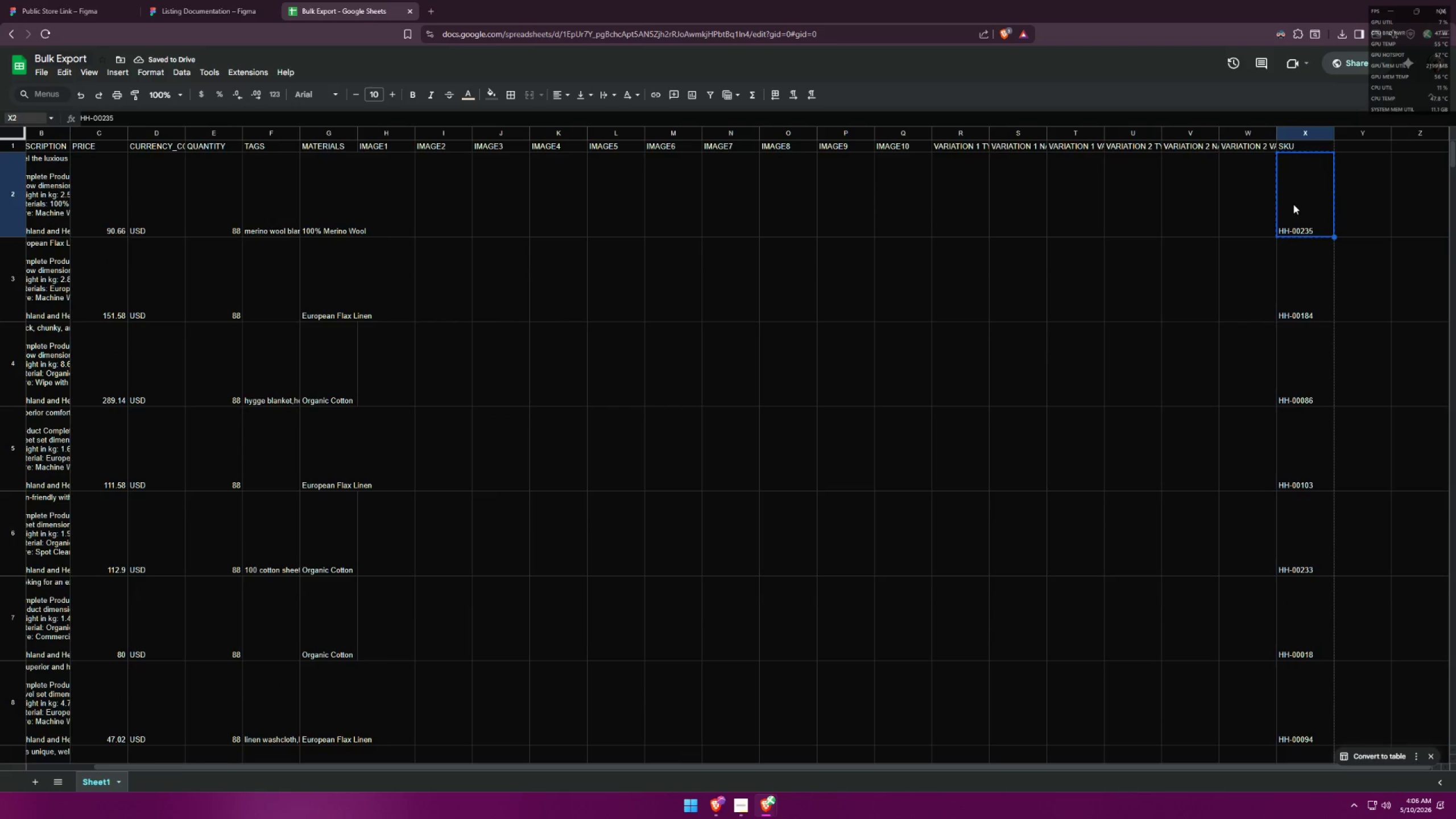 
key(Alt+AltLeft)
 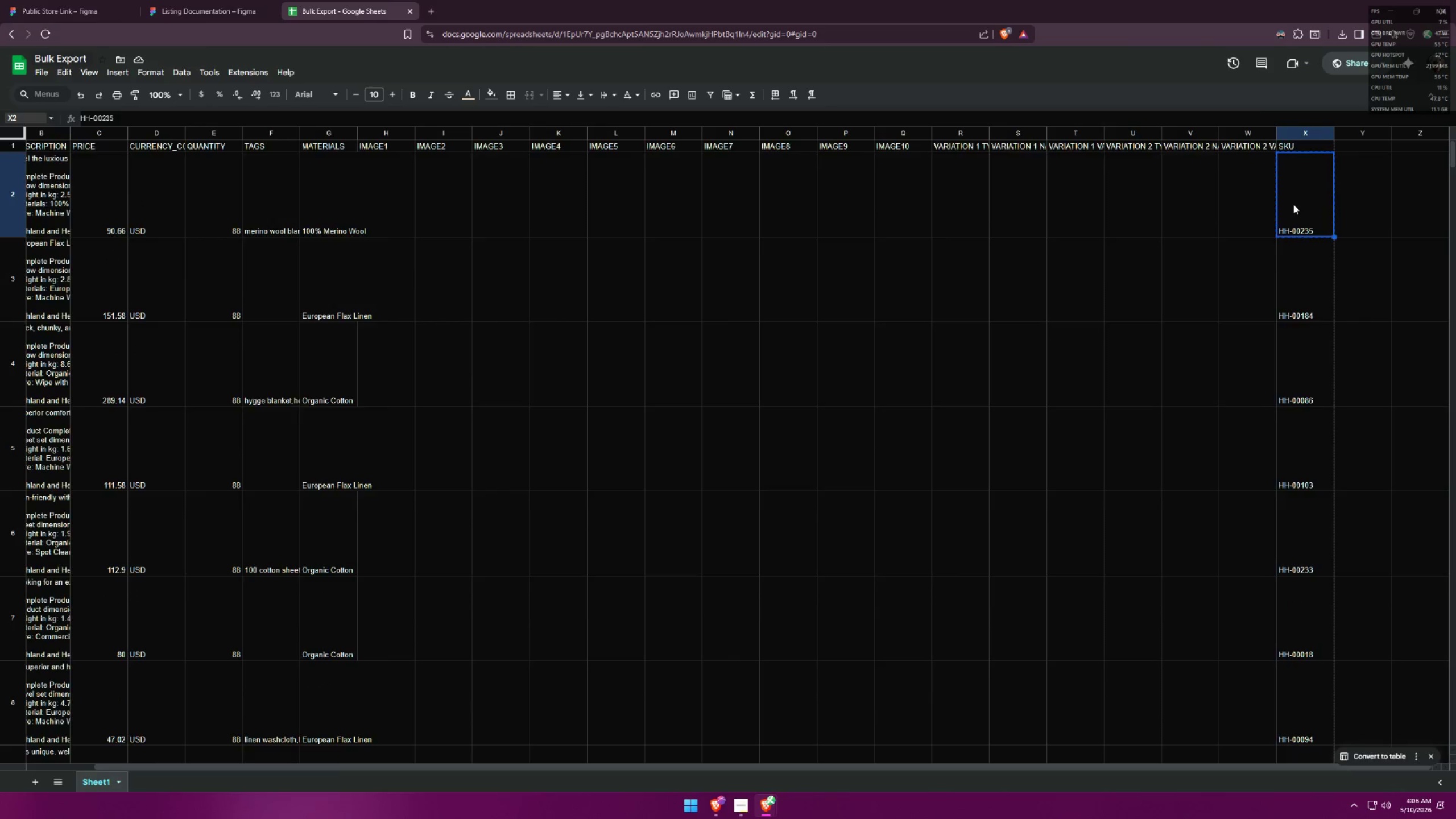 
key(Alt+Tab)
 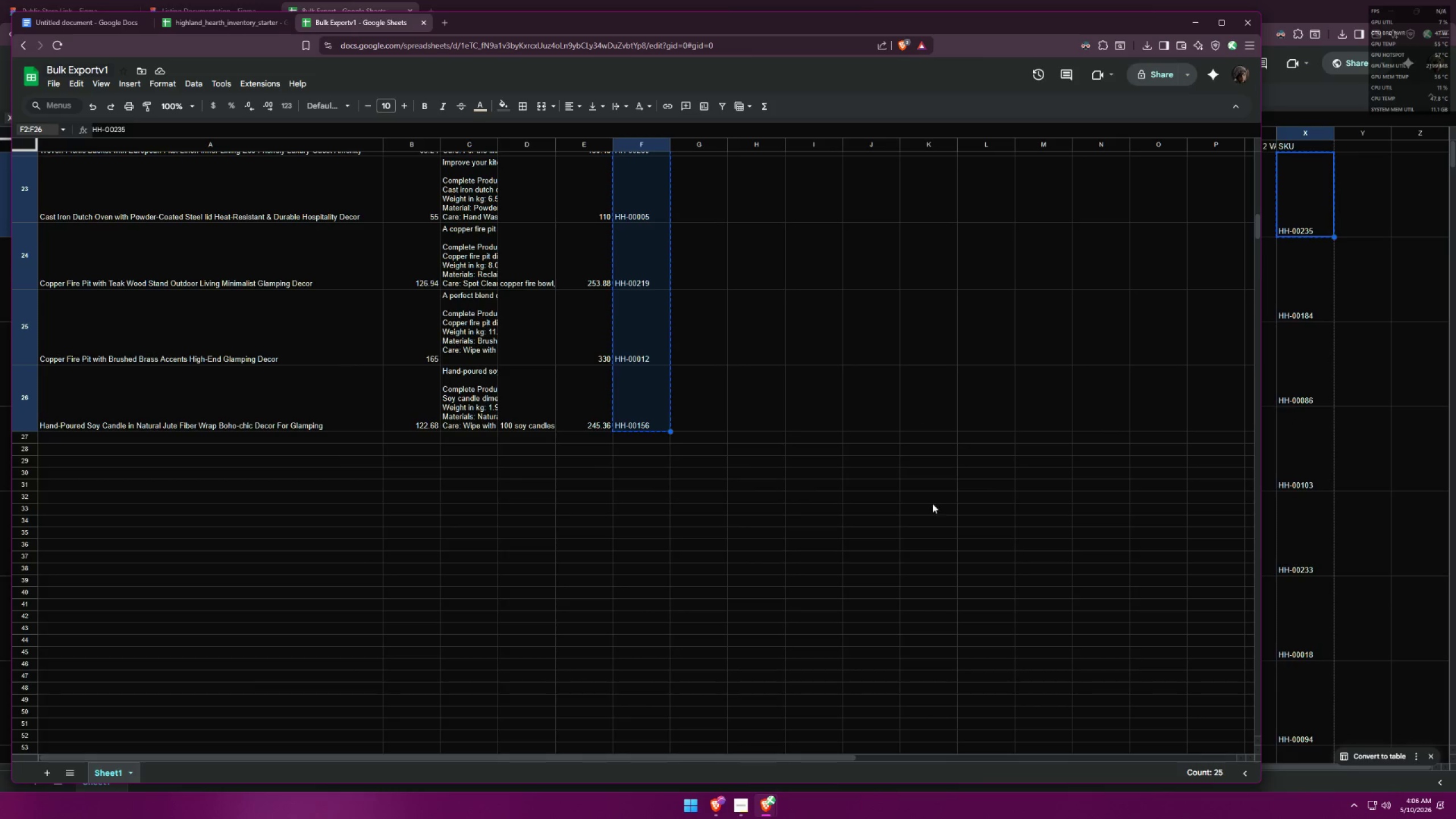 
key(Control+F)
 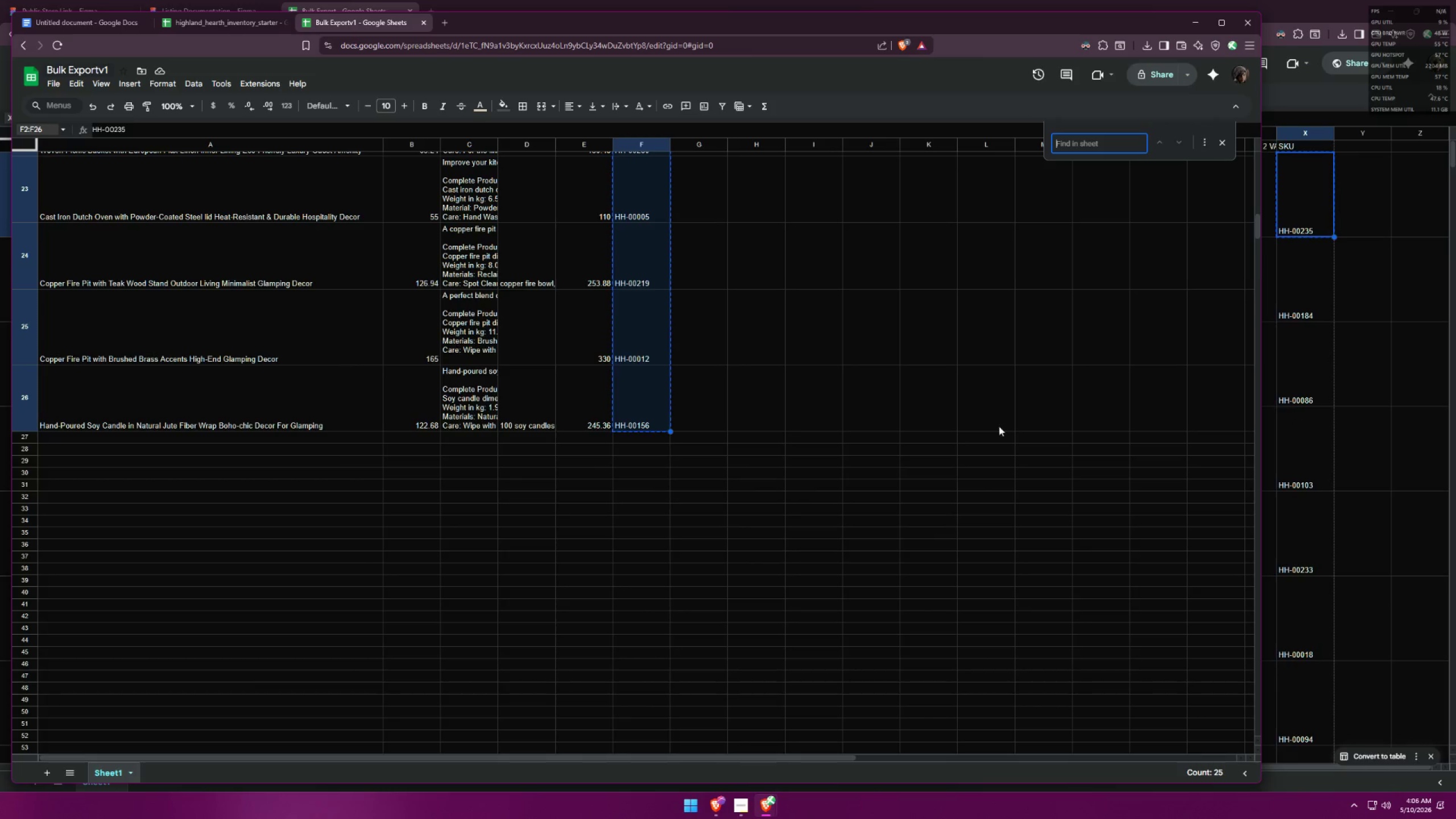 
key(Control+ControlLeft)
 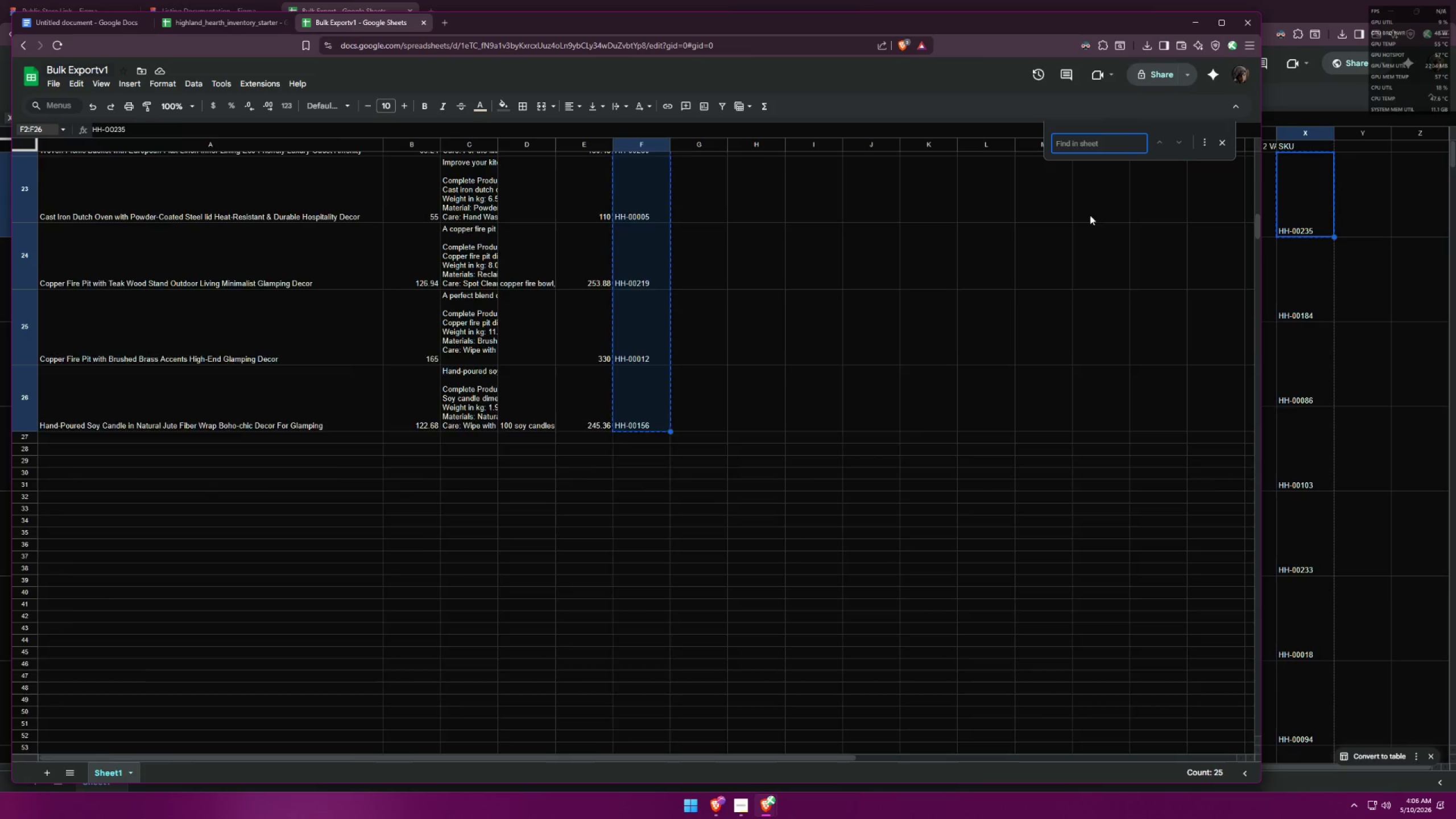 
key(Control+V)
 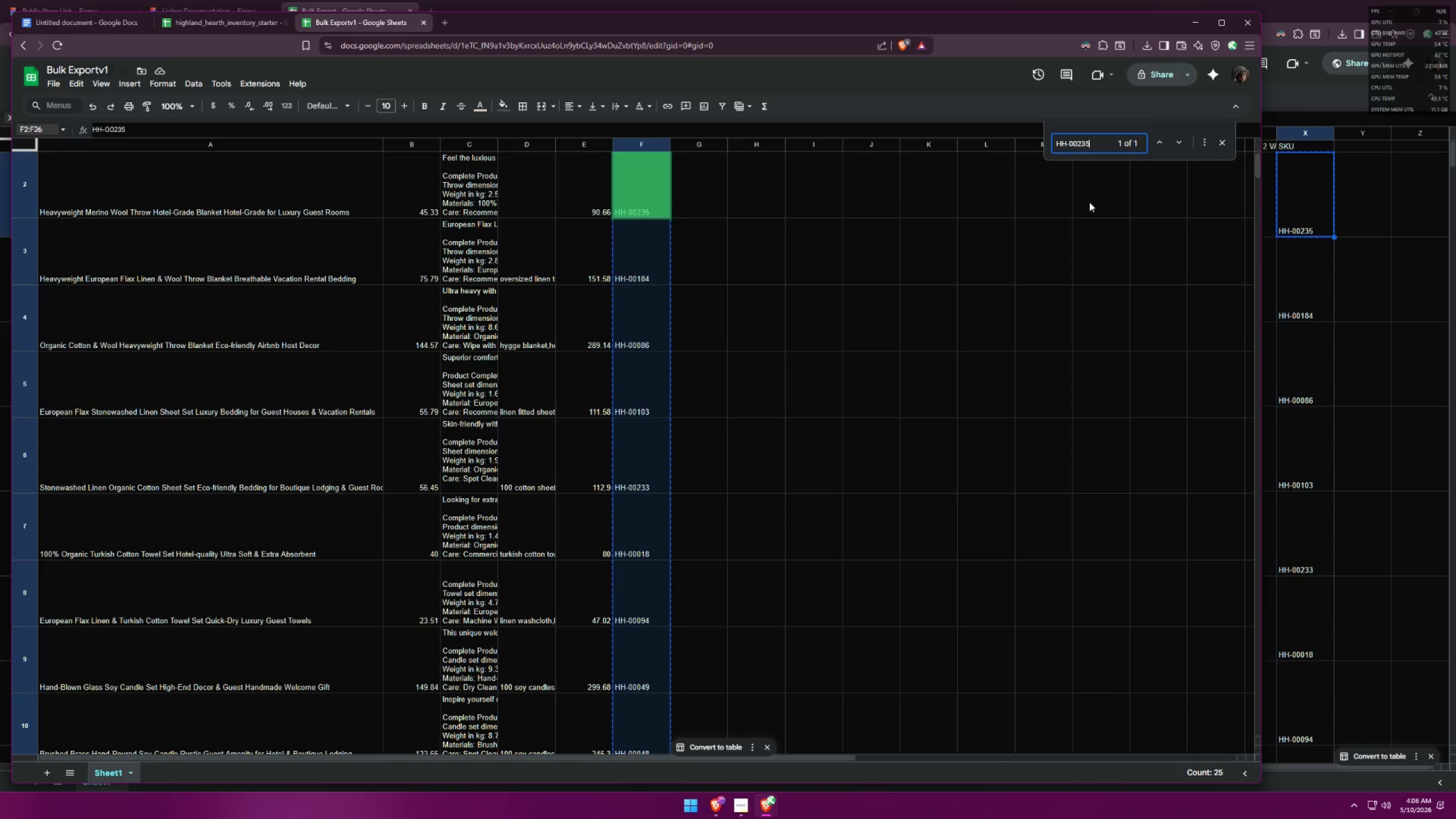 
left_click([1364, 102])
 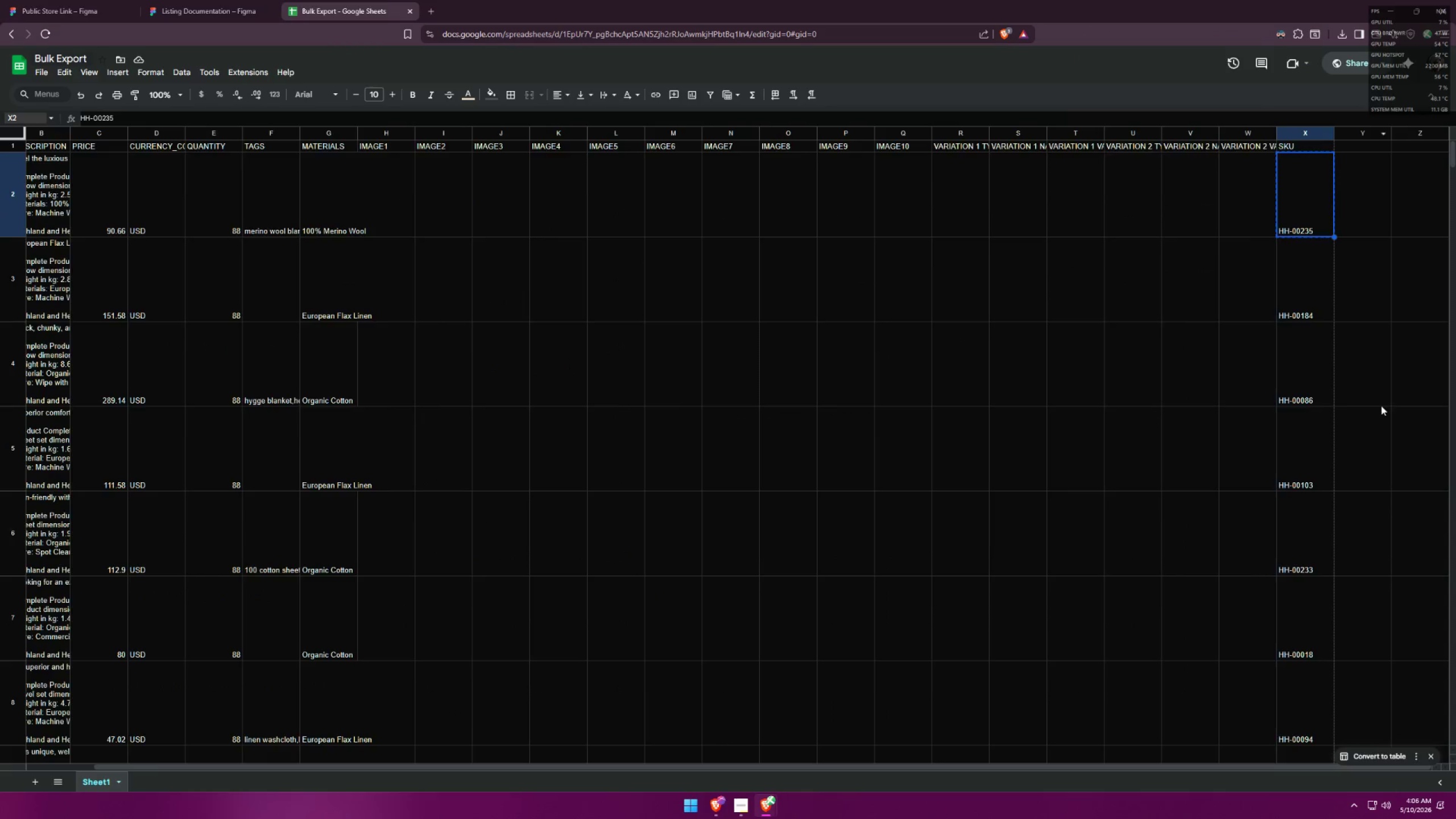 
left_click([1298, 479])
 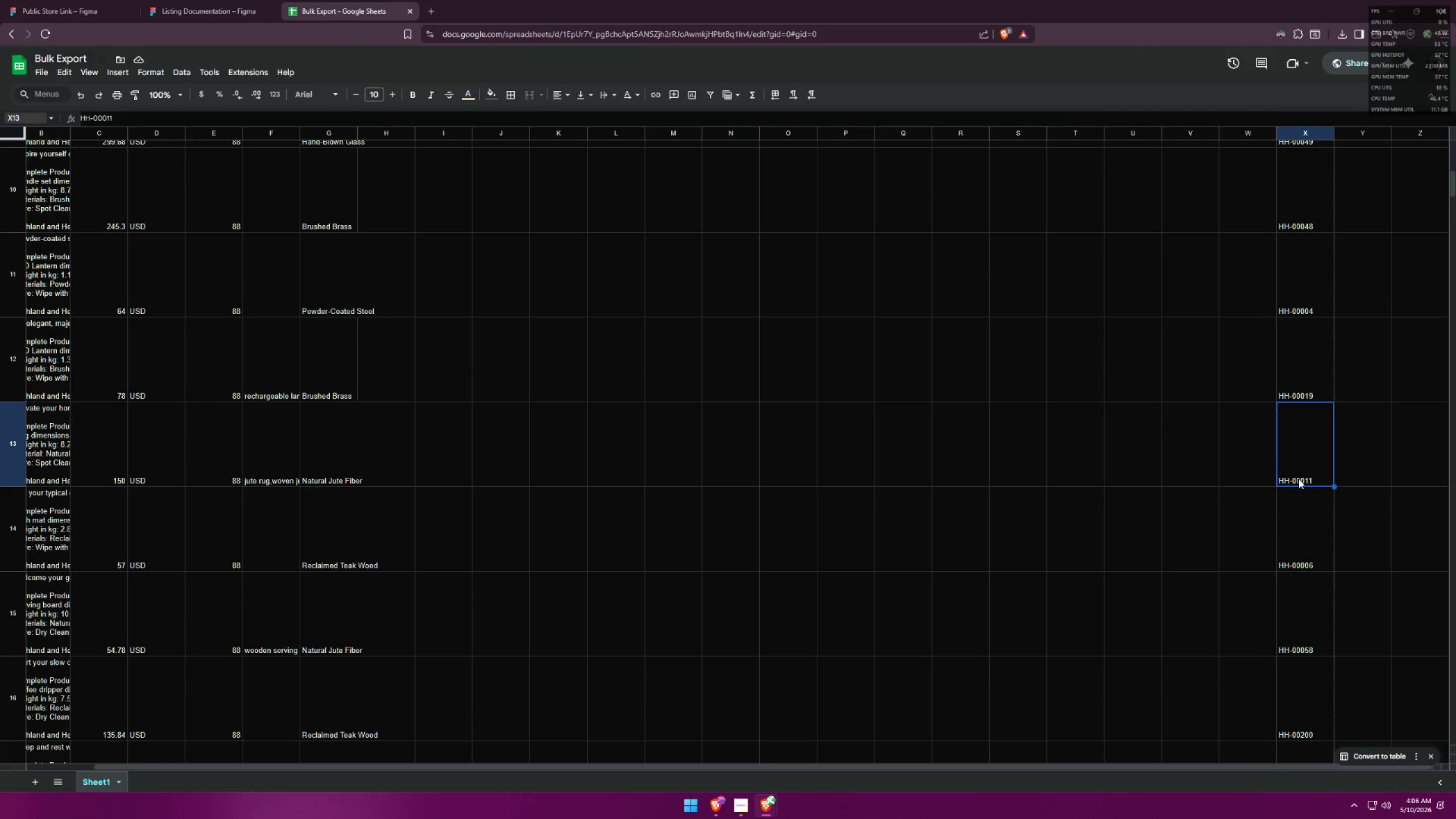 
scroll: coordinate [1358, 460], scroll_direction: down, amount: 12.0
 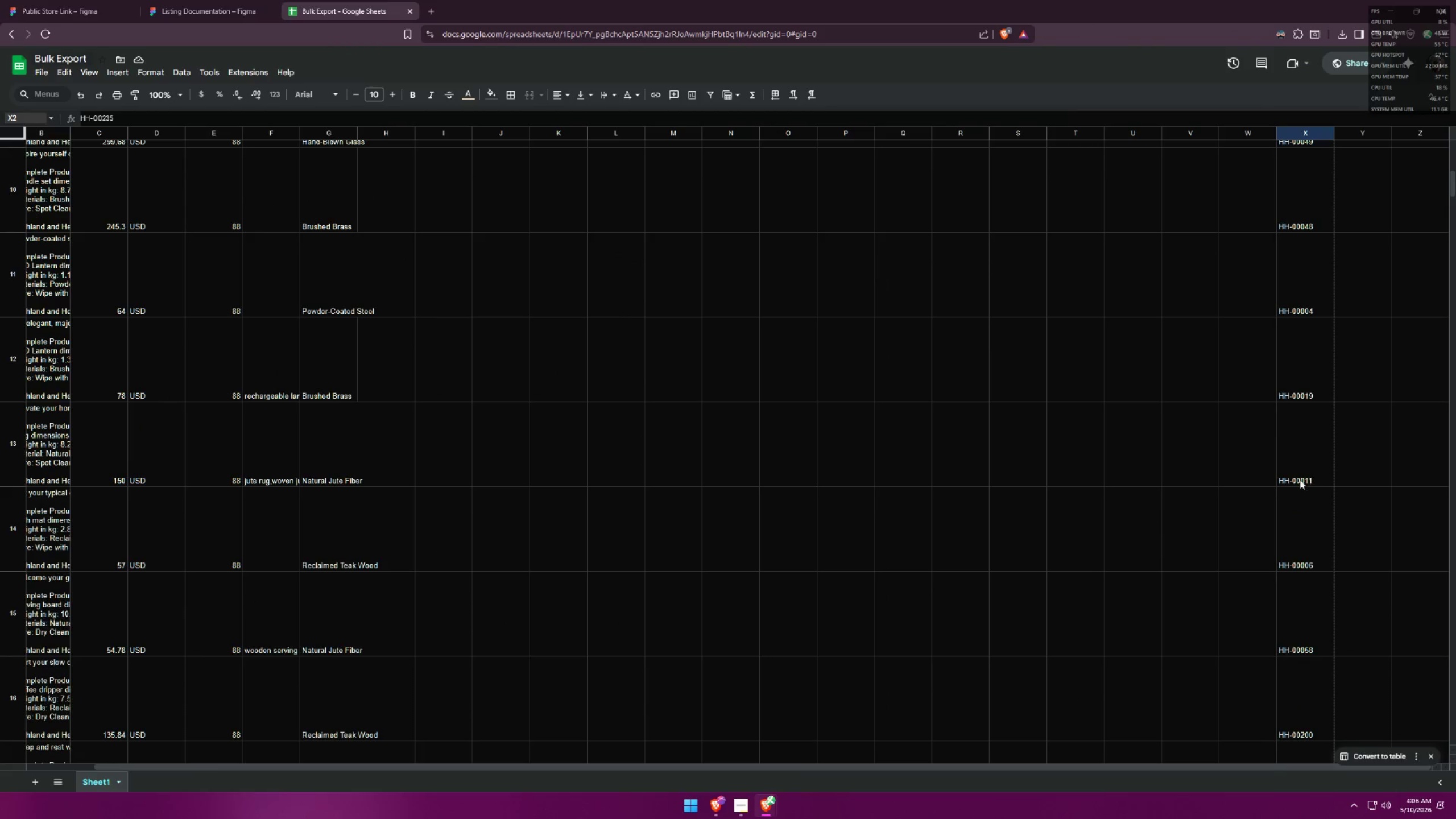 
key(Control+ControlLeft)
 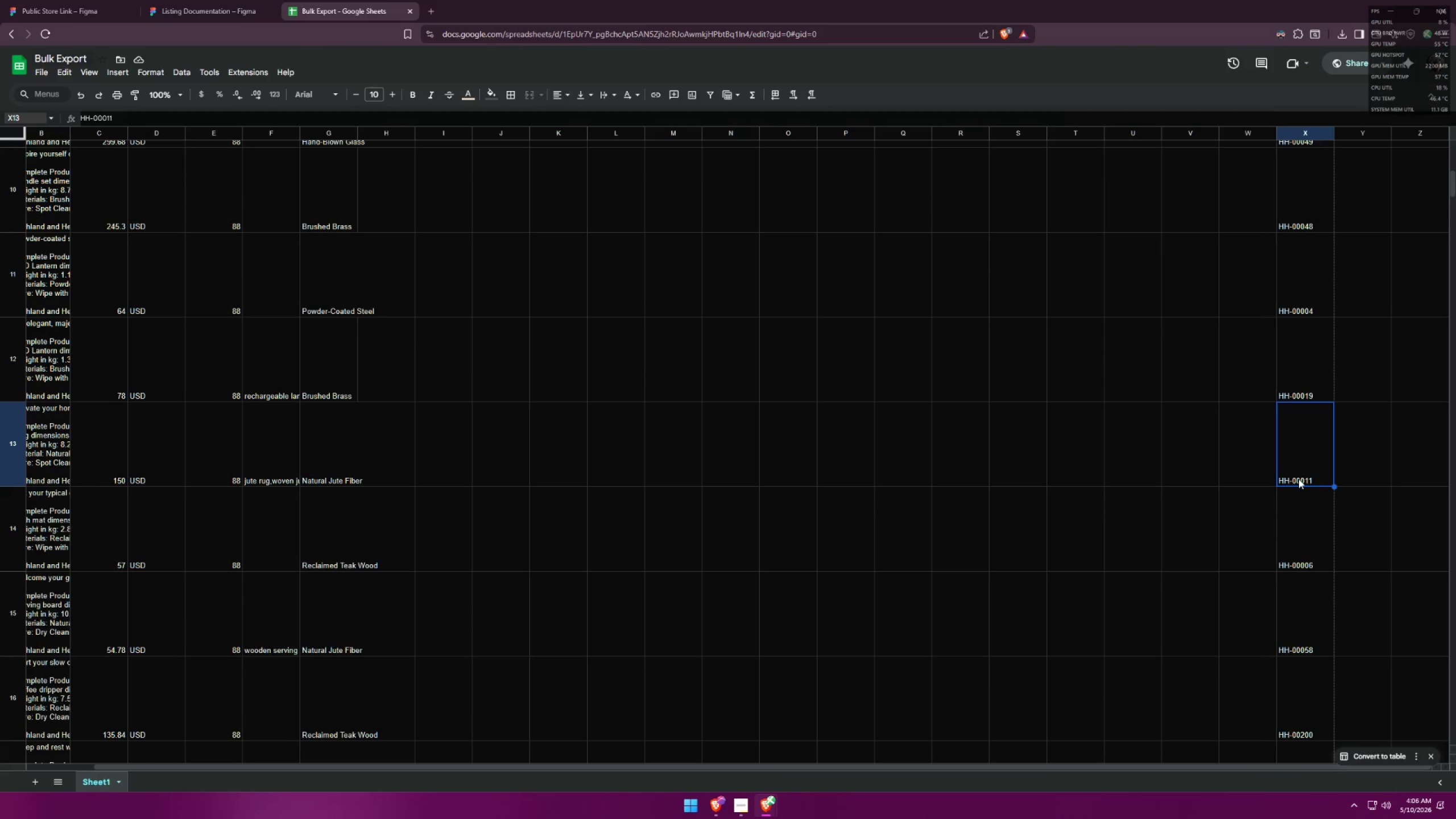 
key(Control+C)
 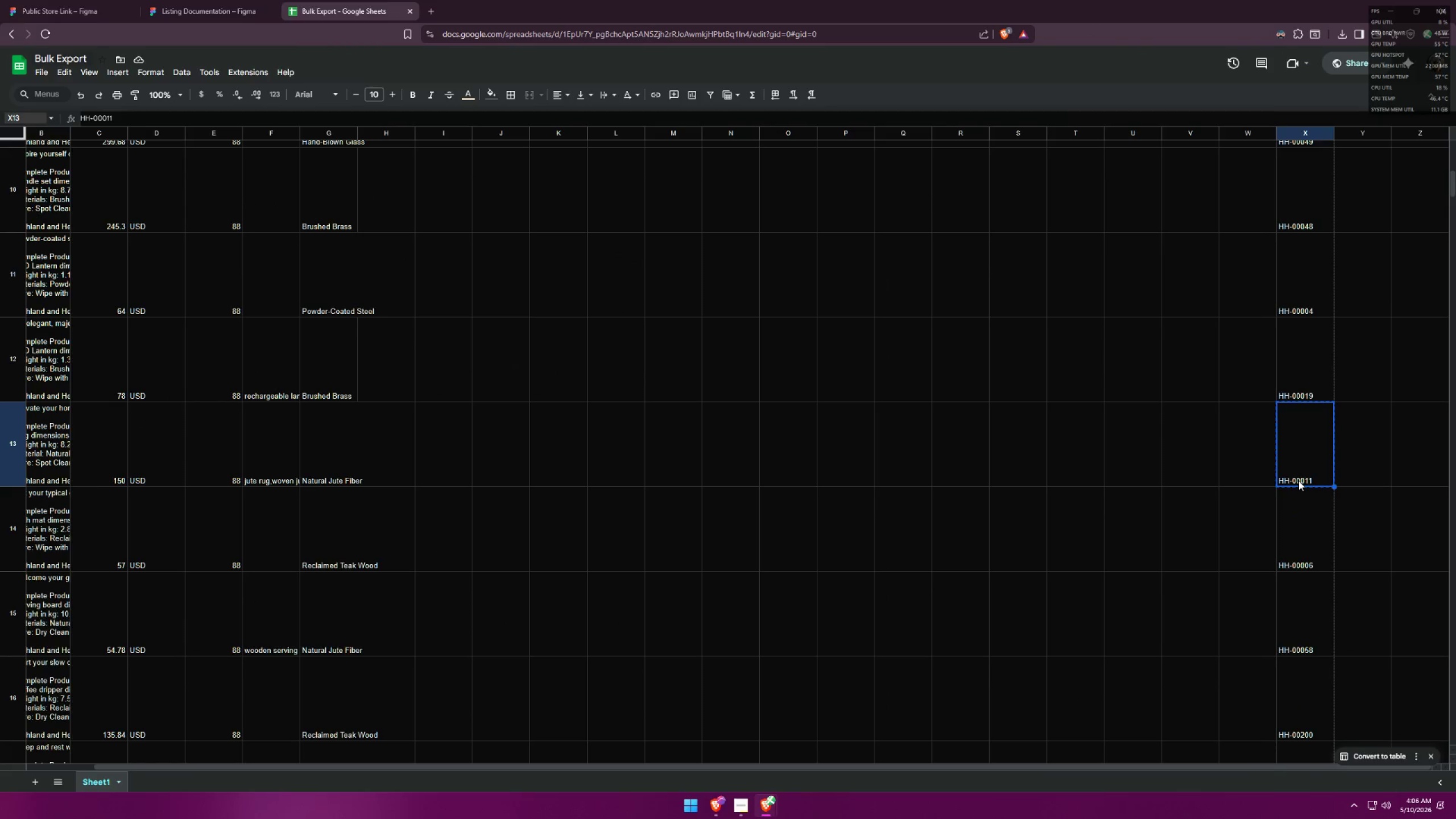 
key(Alt+AltLeft)
 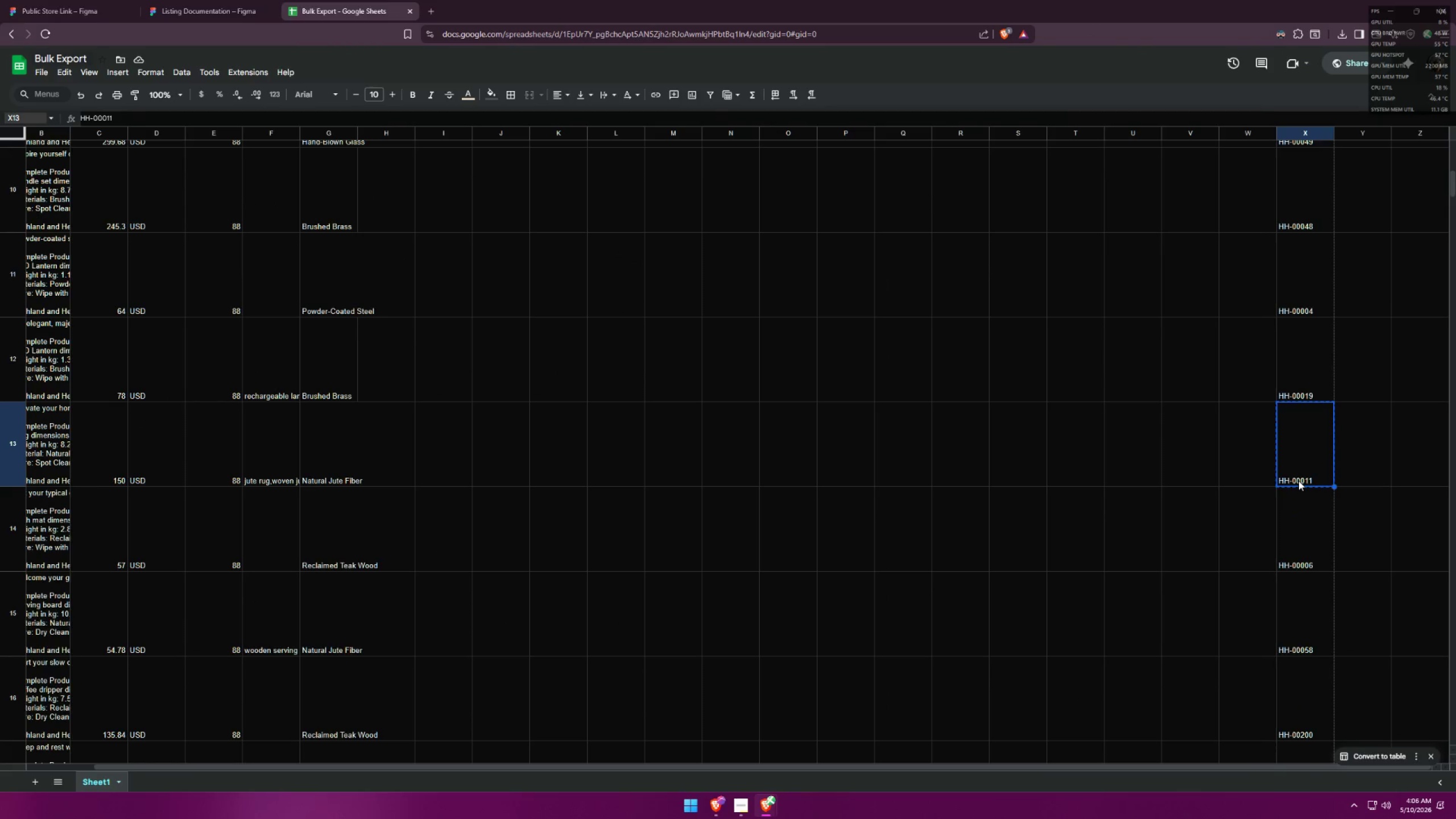 
key(Alt+Tab)
 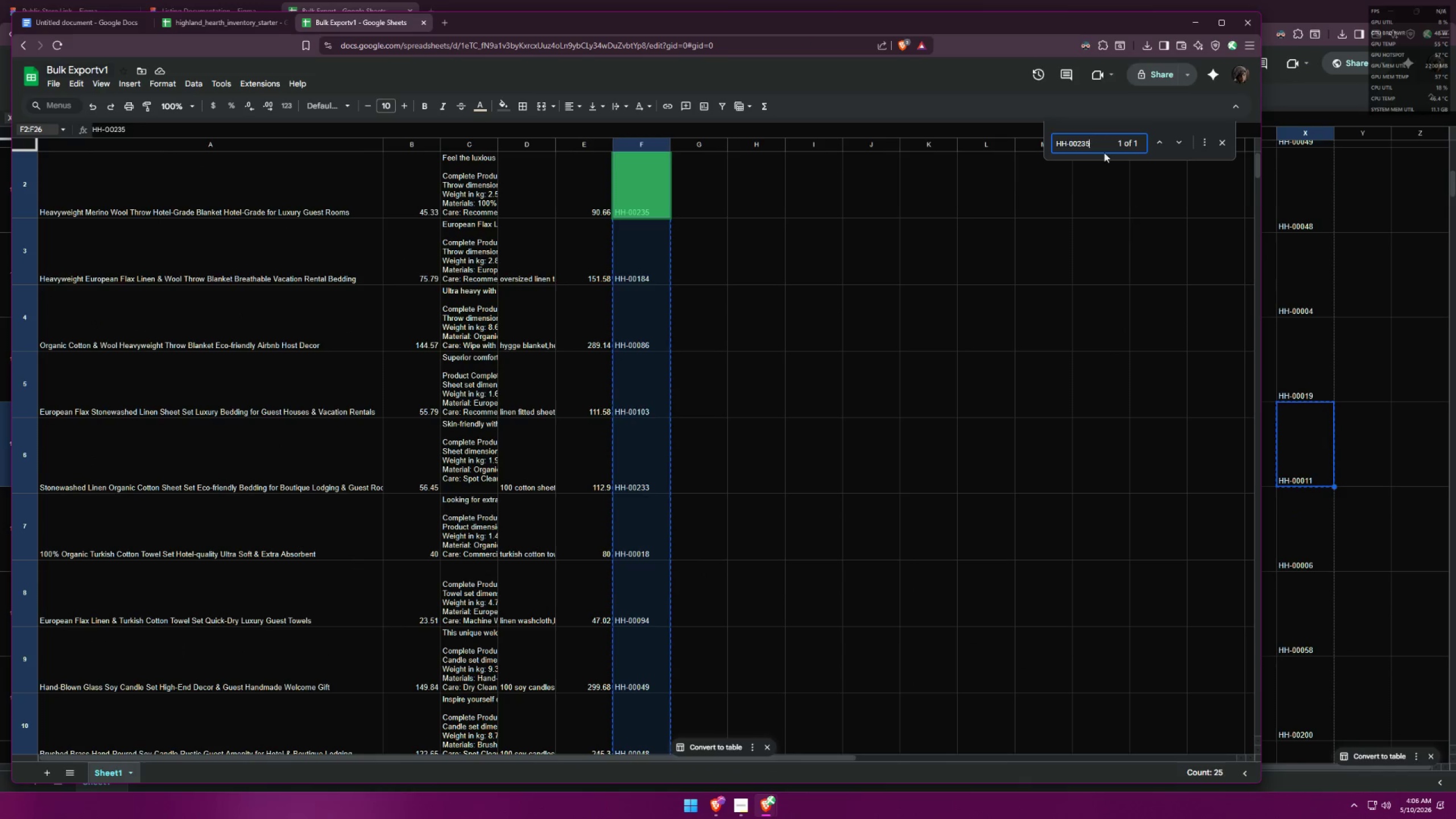 
left_click_drag(start_coordinate=[1098, 147], to_coordinate=[983, 139])
 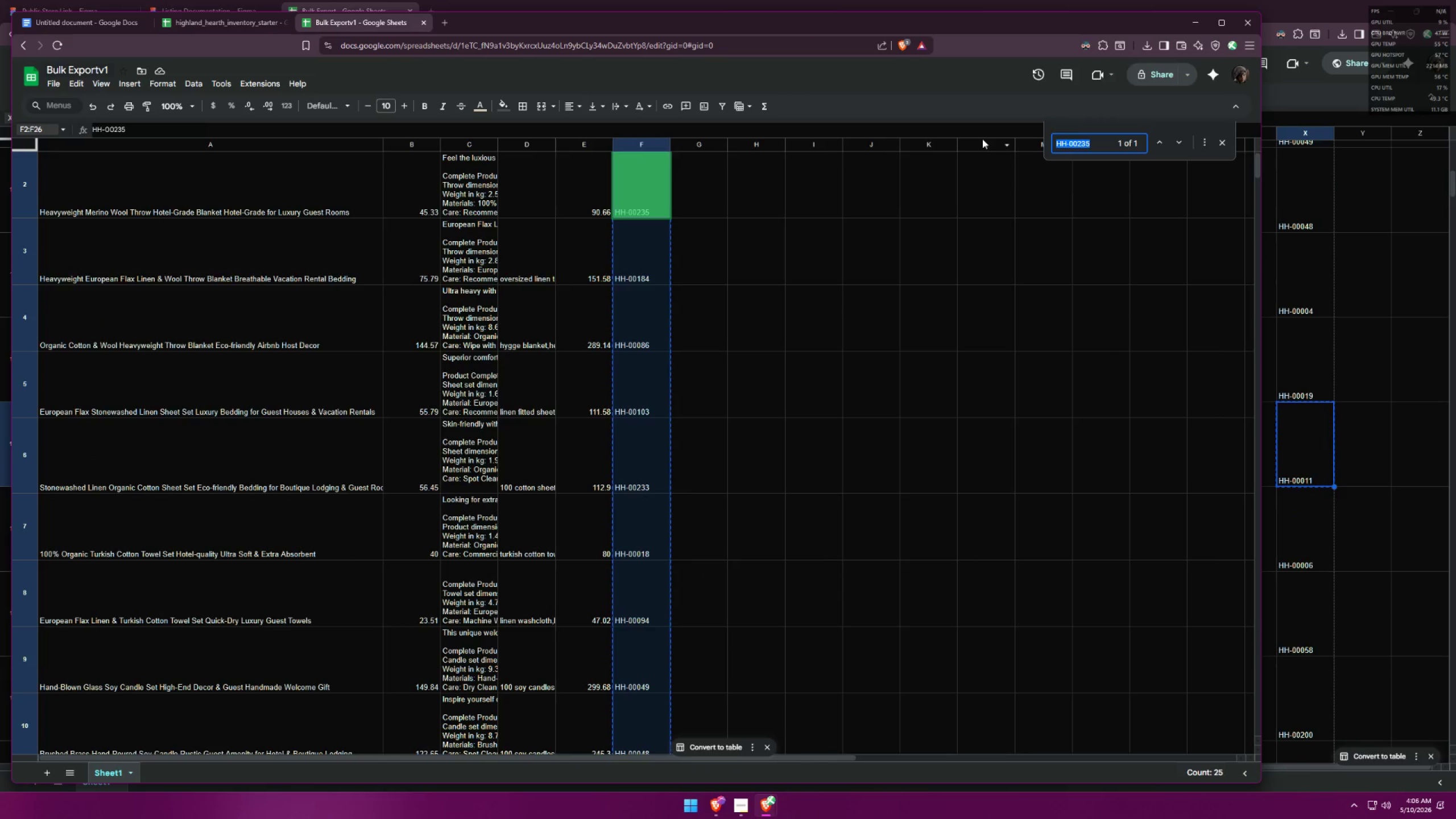 
key(Control+ControlLeft)
 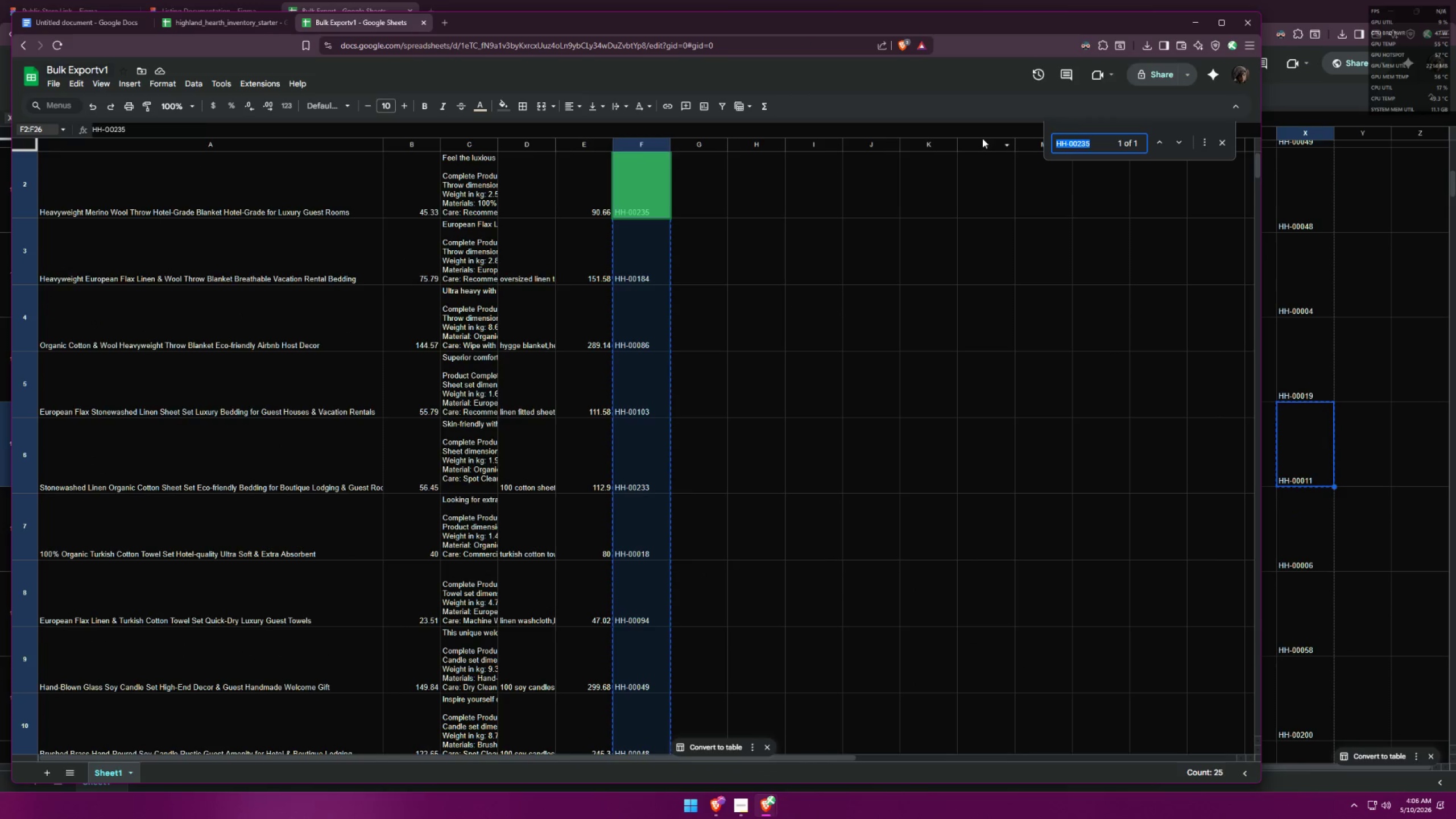 
key(Control+V)
 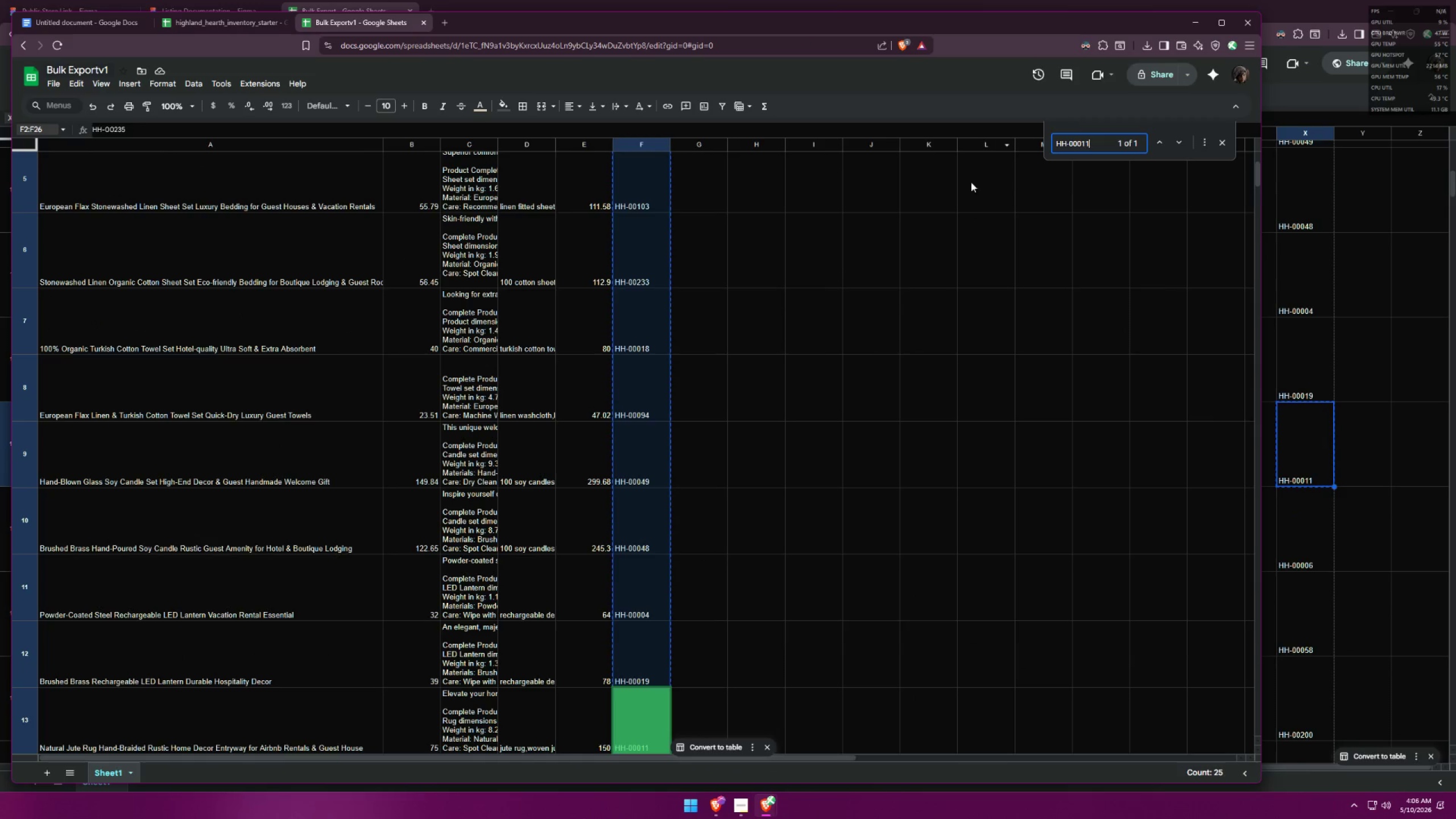 
scroll: coordinate [921, 293], scroll_direction: down, amount: 6.0
 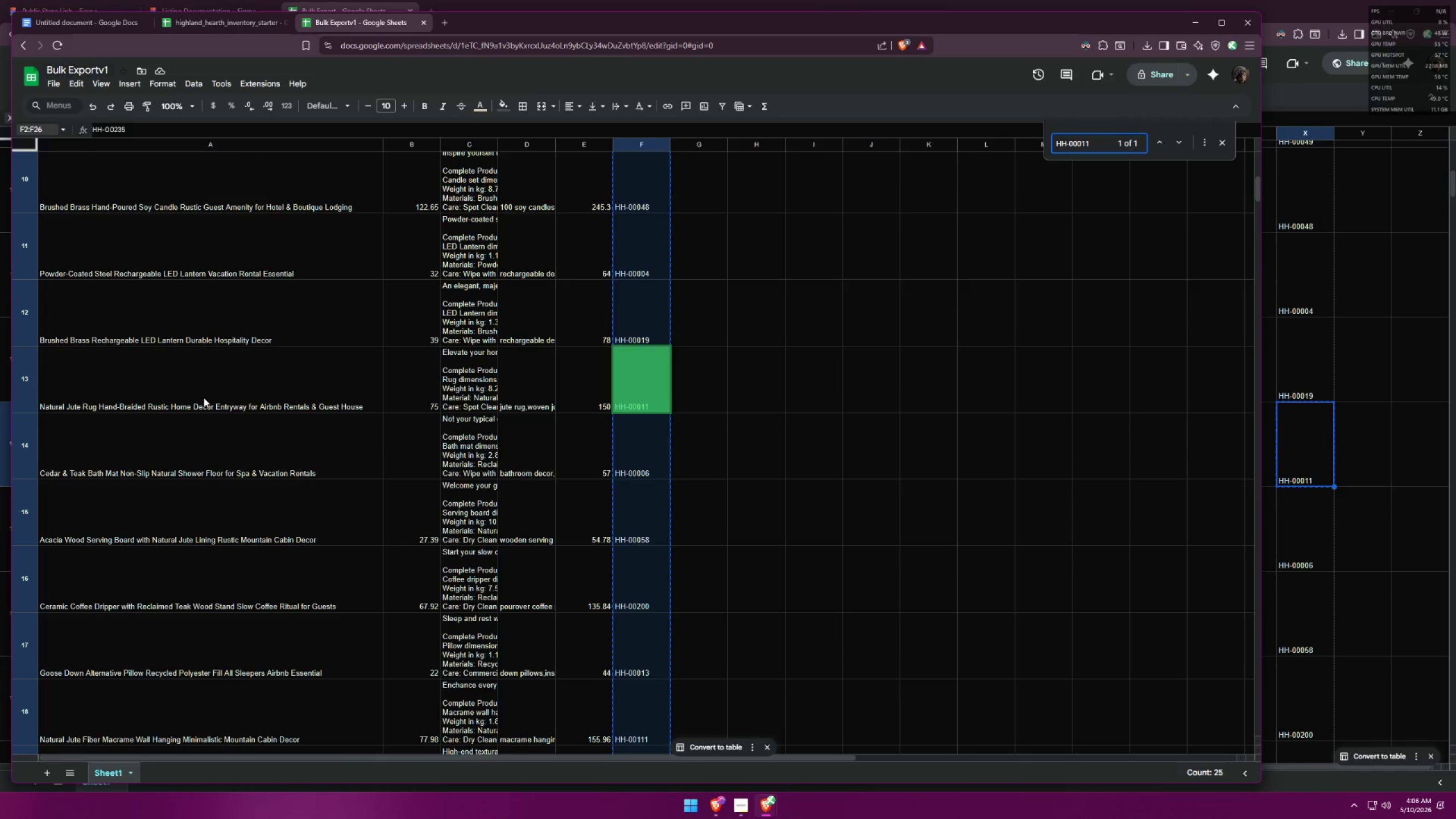 
key(Alt+AltLeft)
 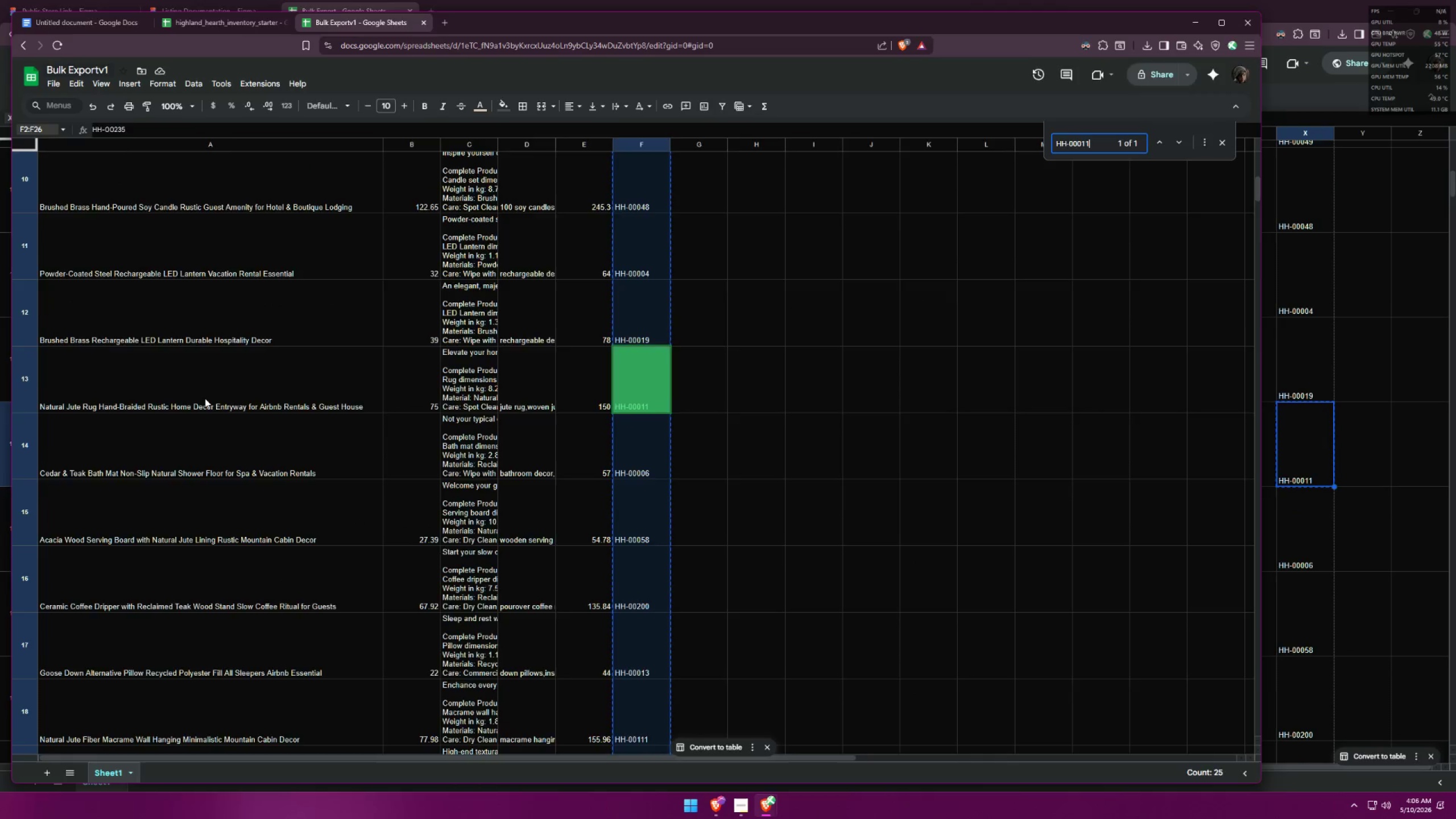 
key(Alt+Tab)
 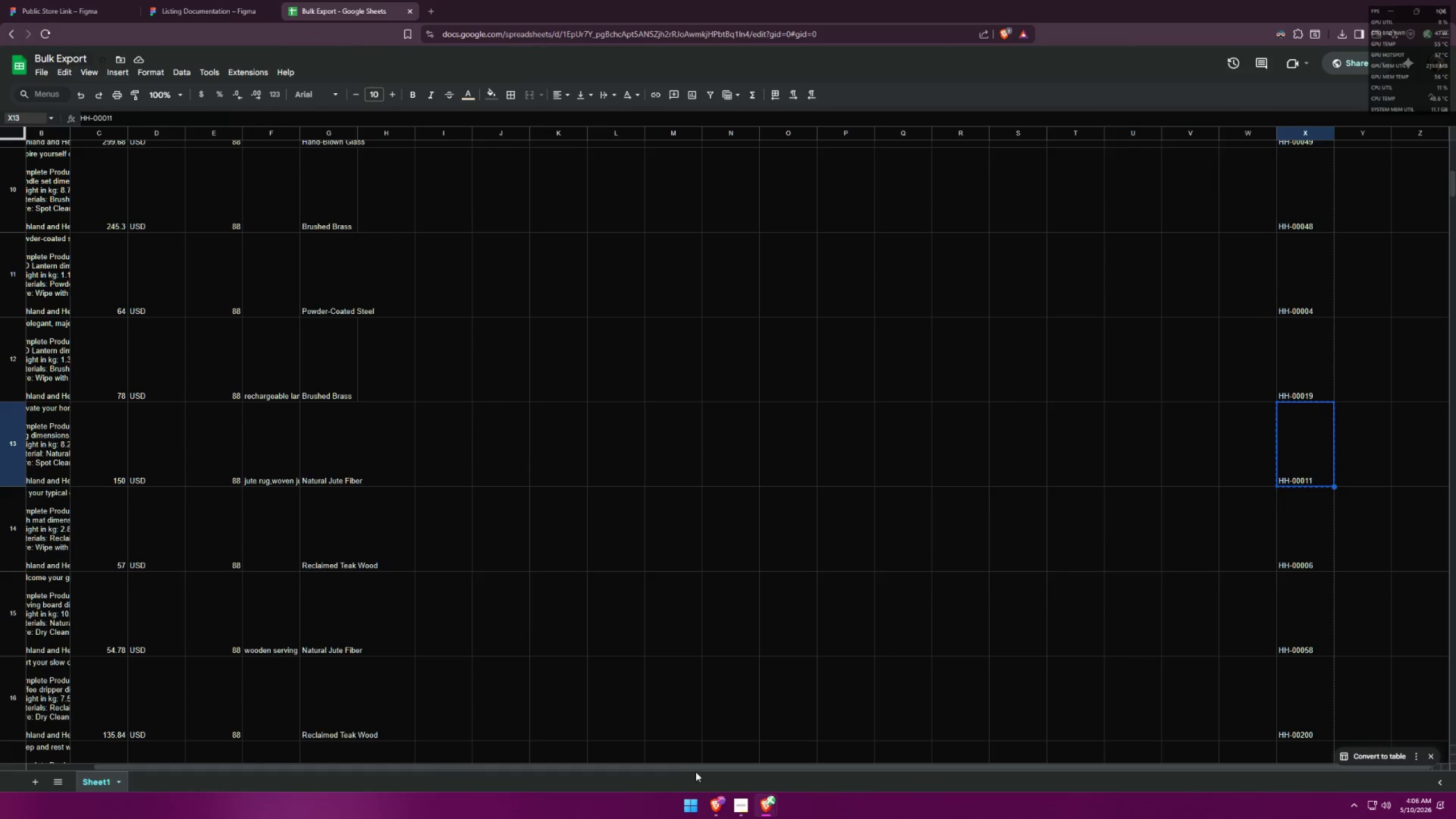 
left_click_drag(start_coordinate=[701, 766], to_coordinate=[353, 723])
 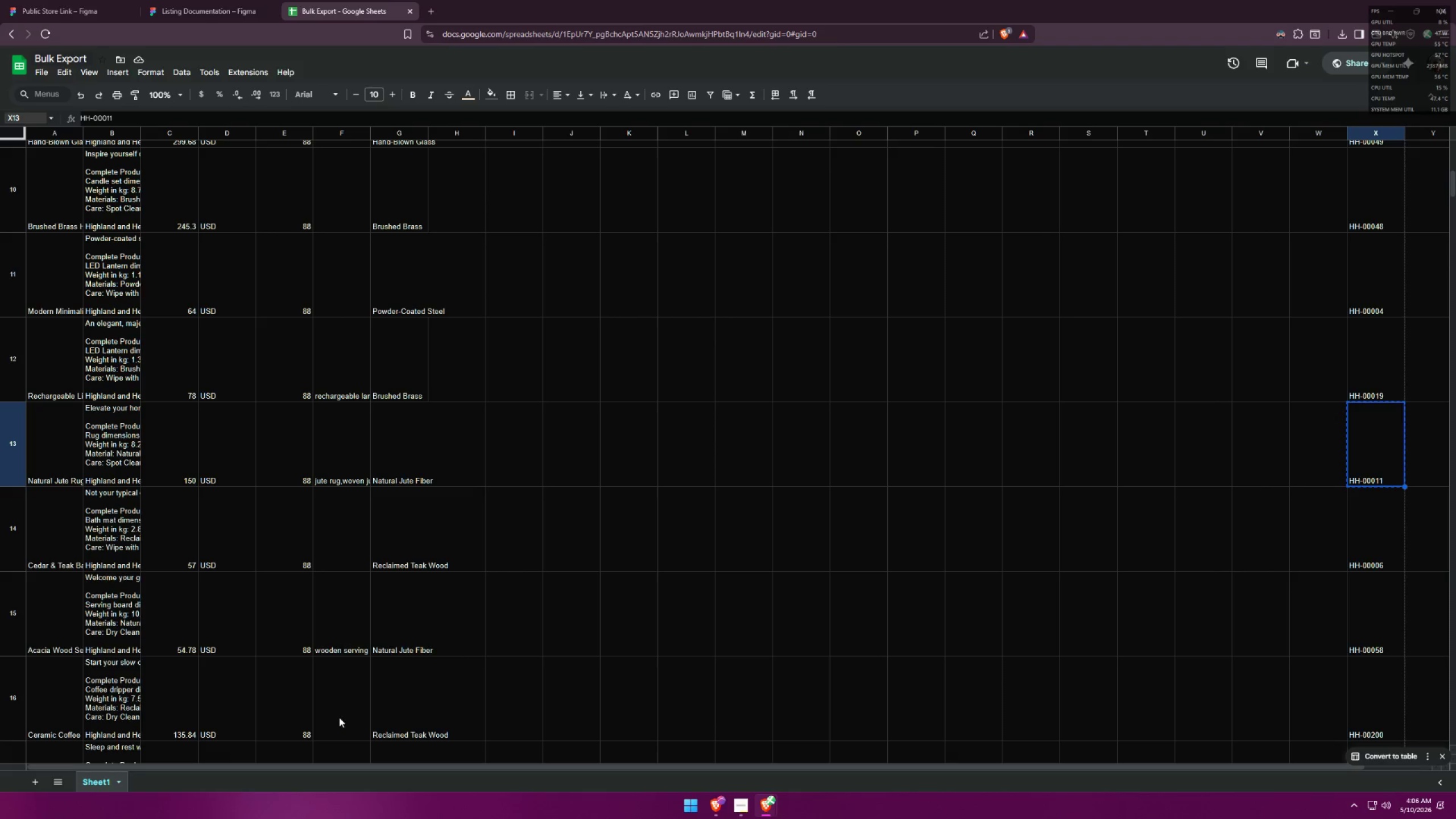 
key(Alt+AltLeft)
 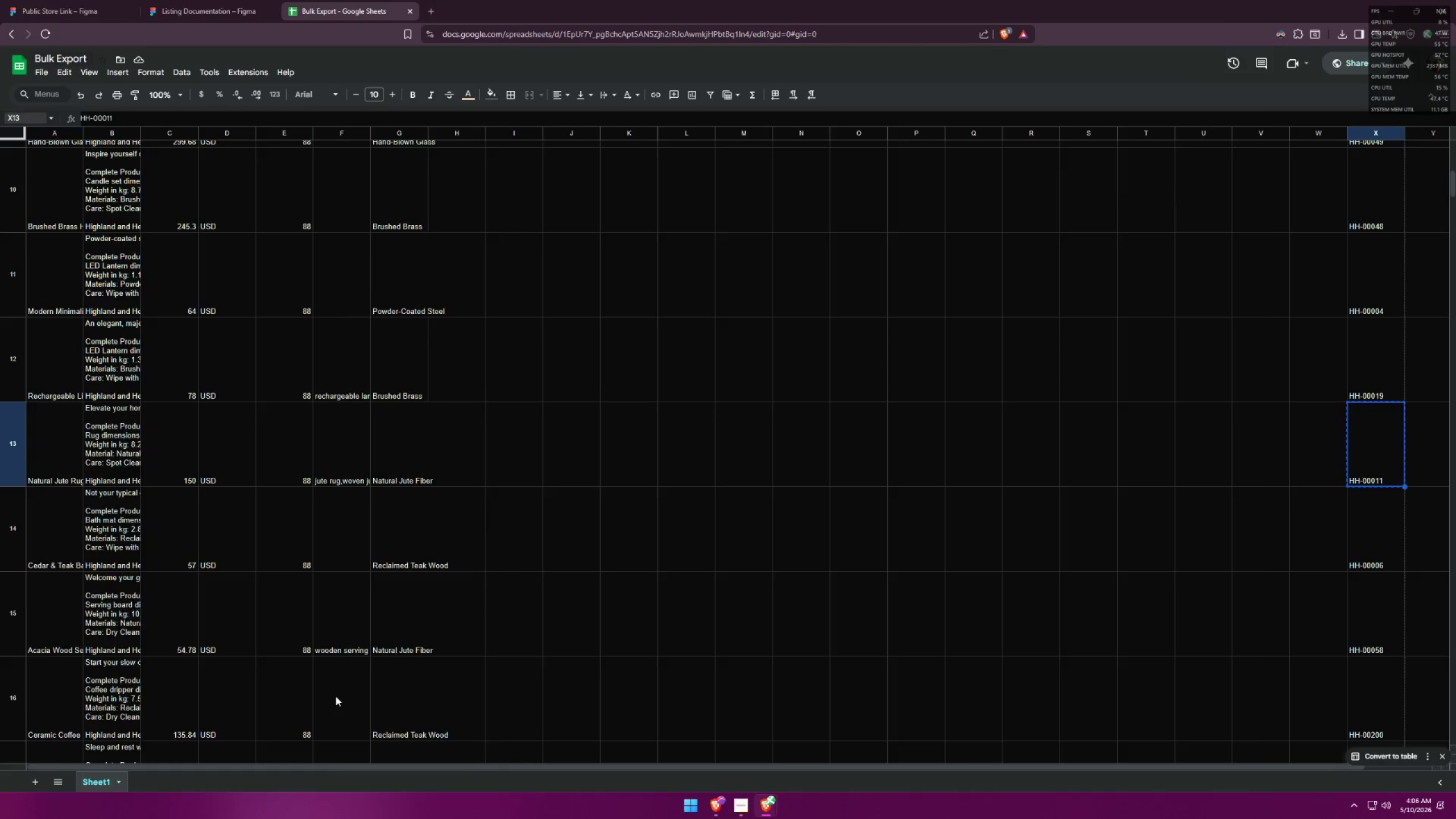 
key(Alt+Tab)
 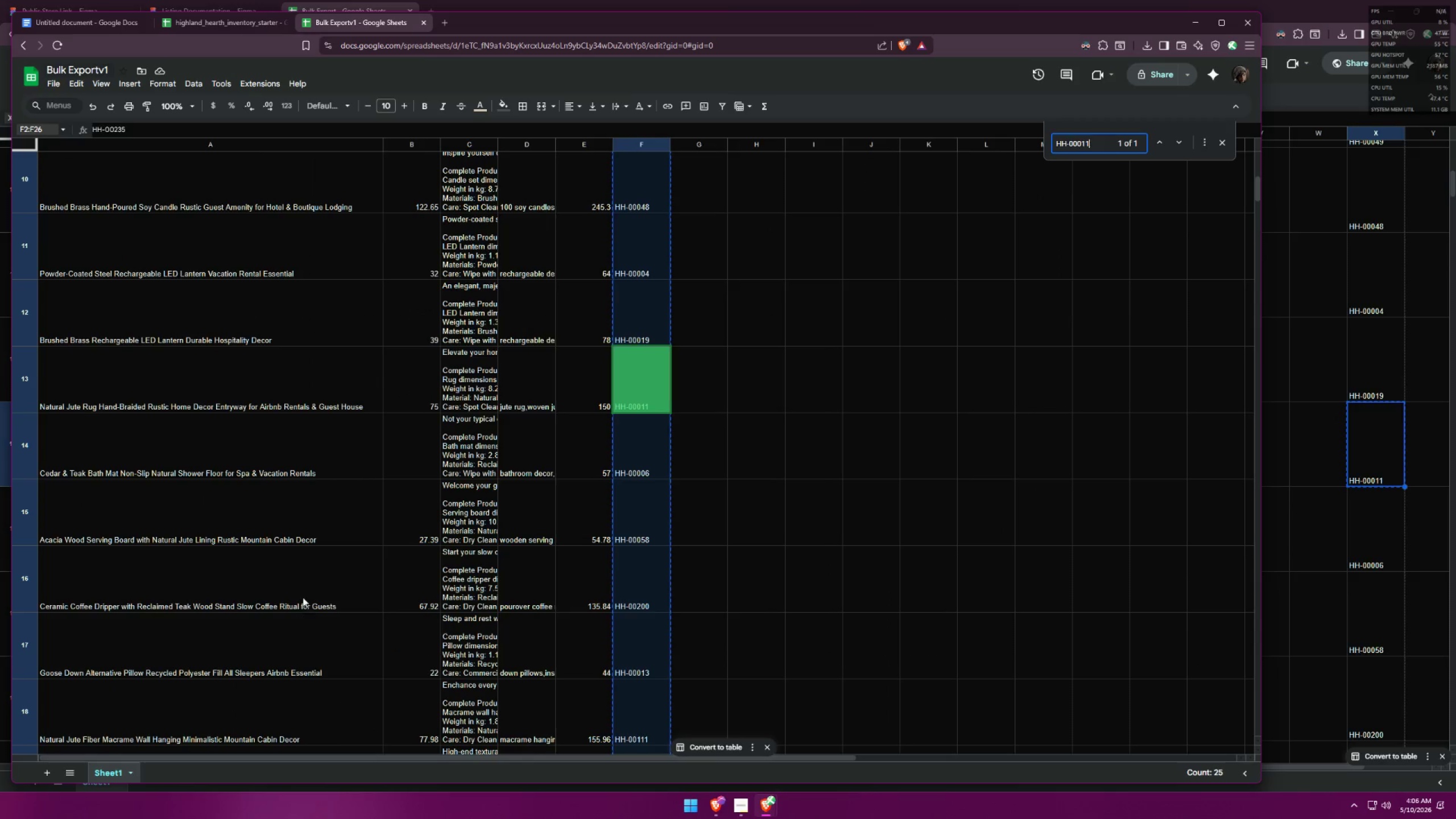 
scroll: coordinate [590, 500], scroll_direction: down, amount: 15.0
 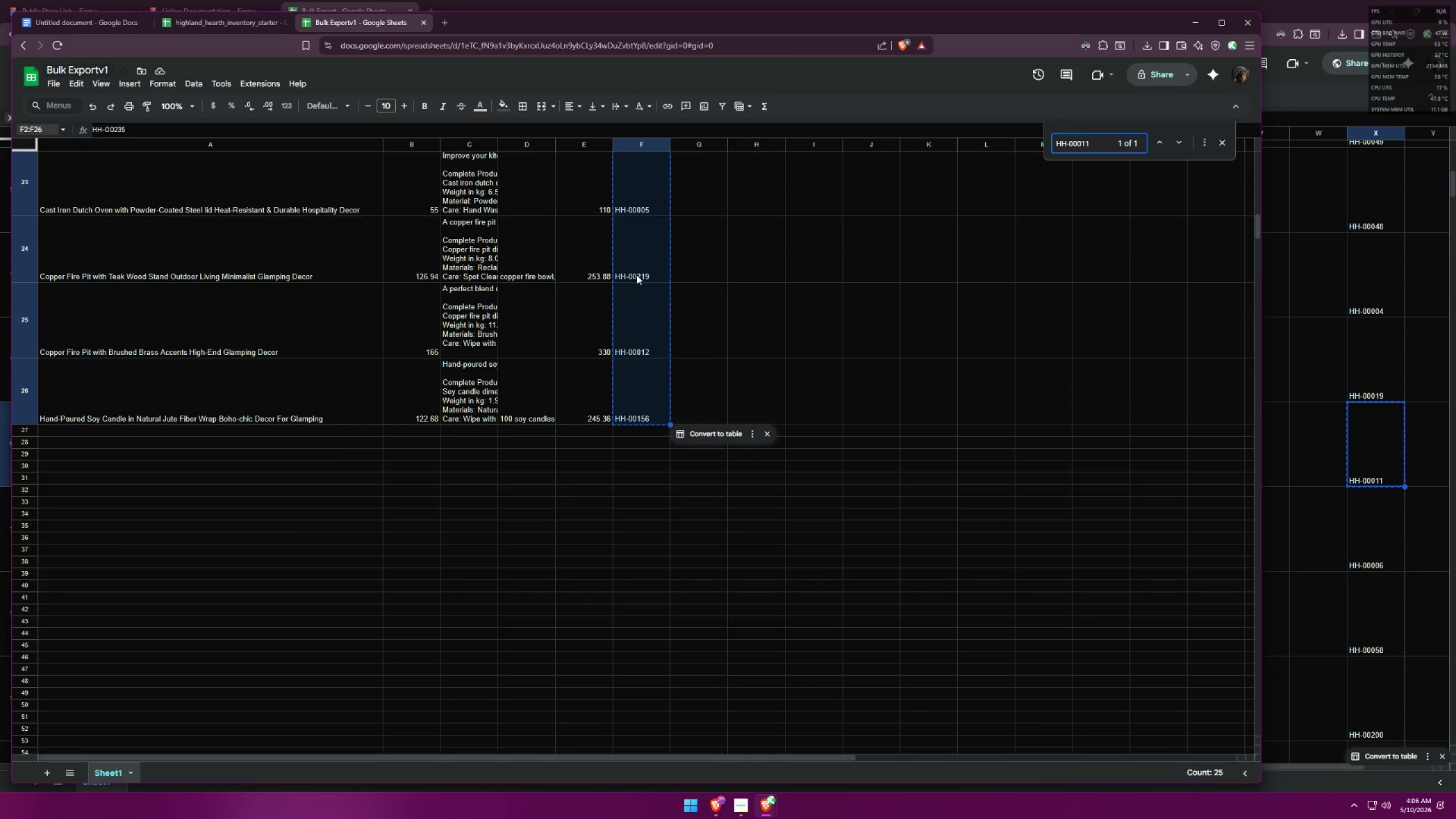 
left_click([636, 259])
 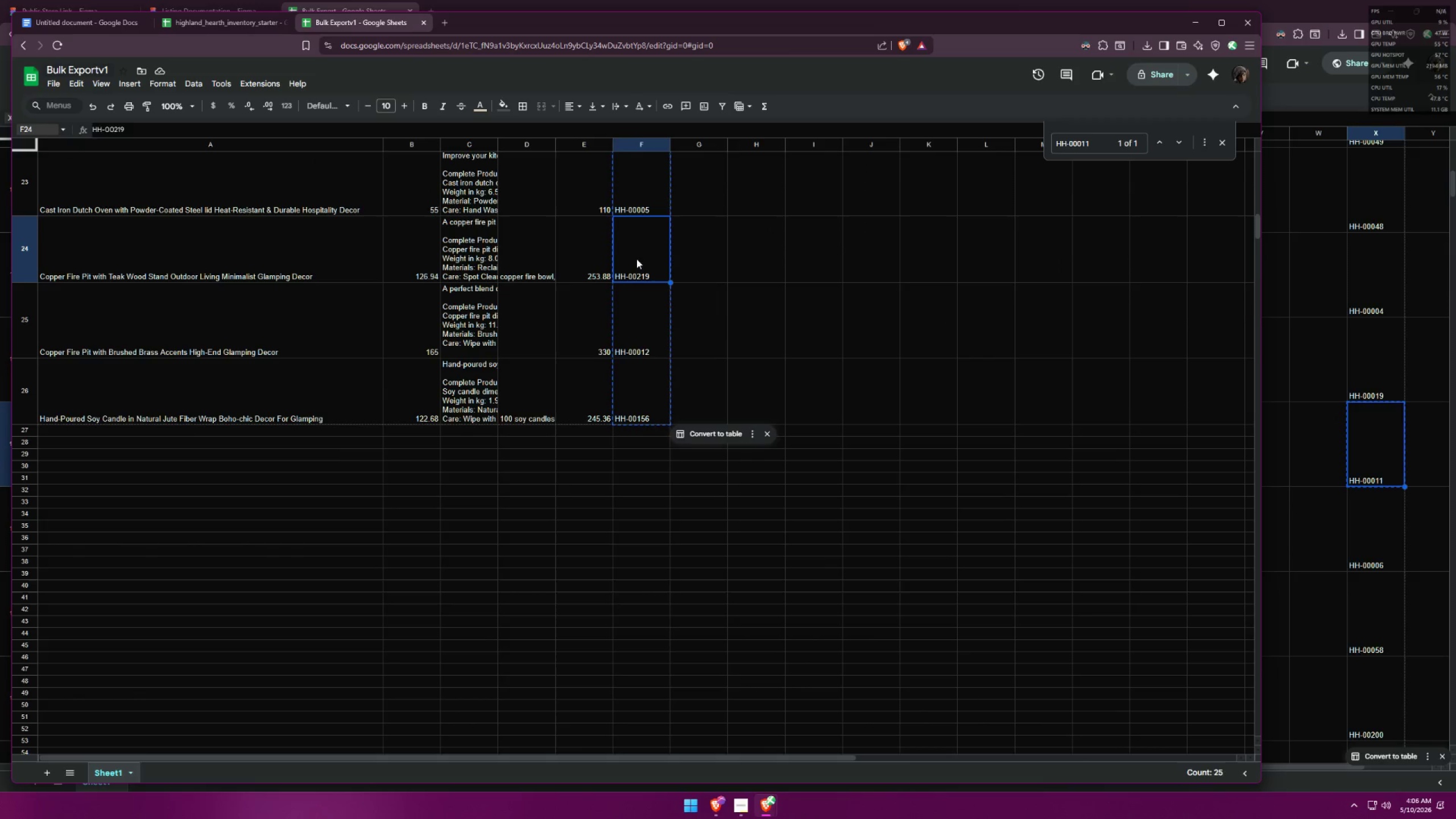 
key(Control+ControlLeft)
 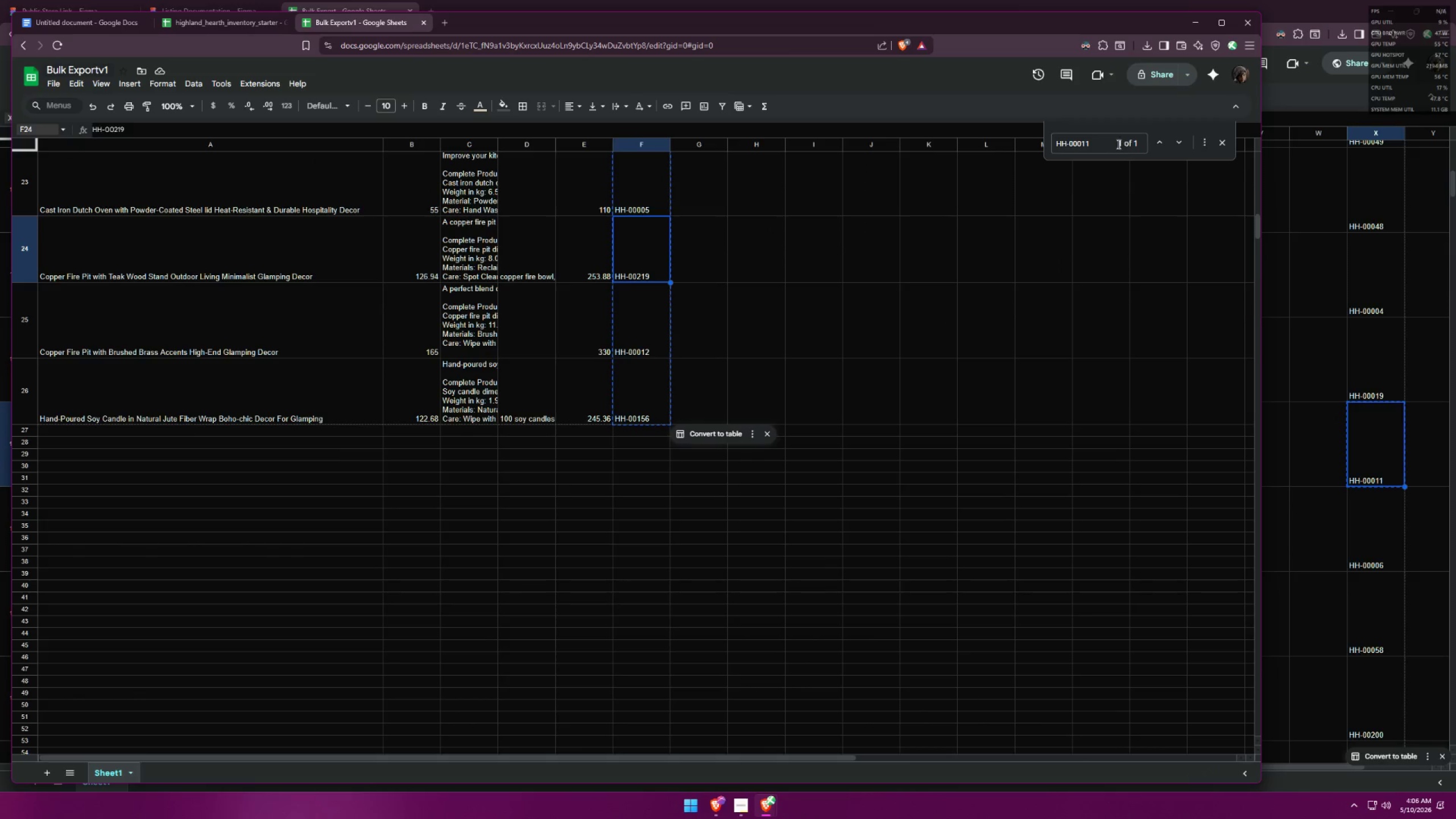 
left_click_drag(start_coordinate=[1106, 142], to_coordinate=[931, 125])
 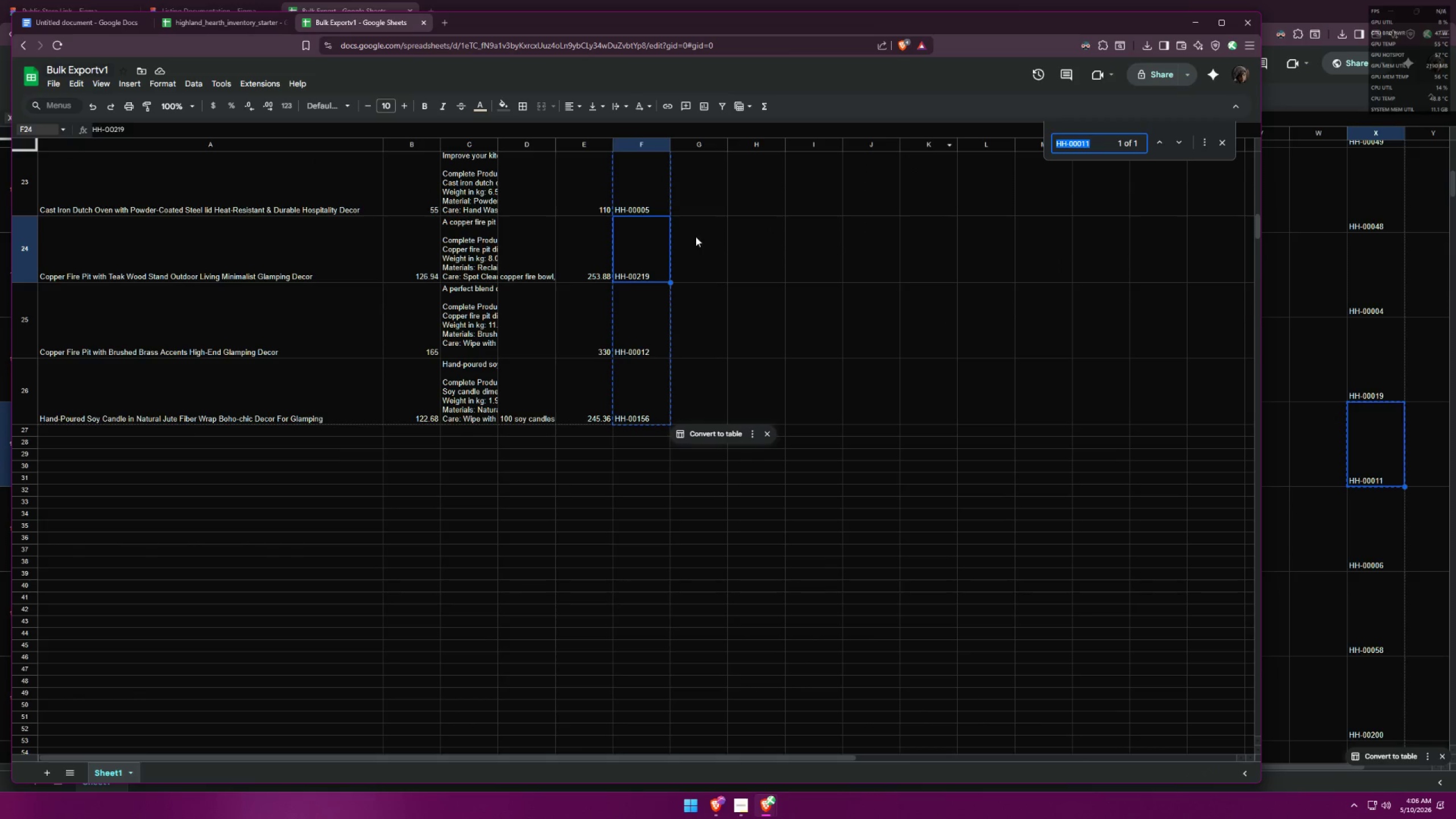 
left_click([630, 245])
 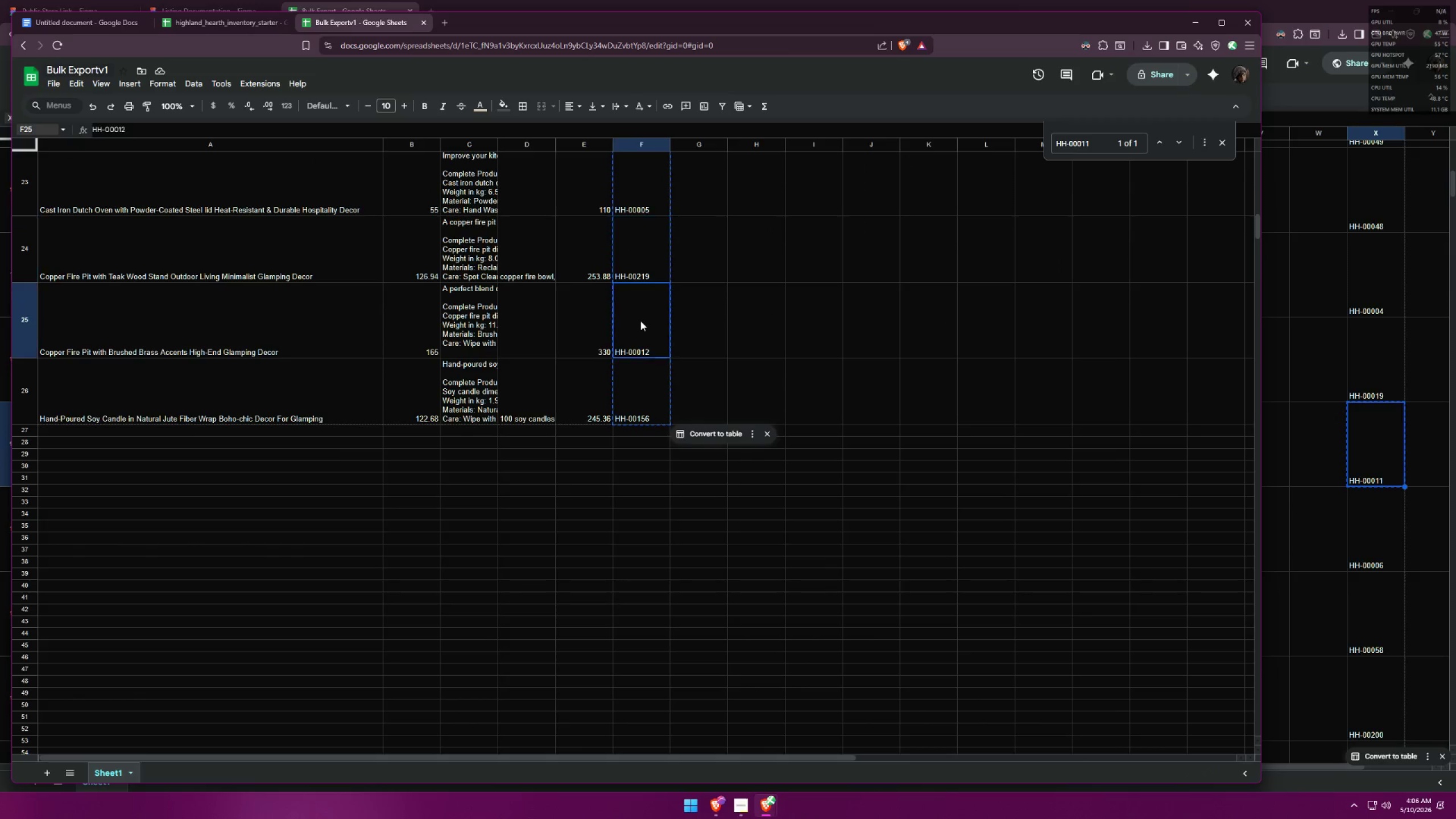 
key(Control+ControlLeft)
 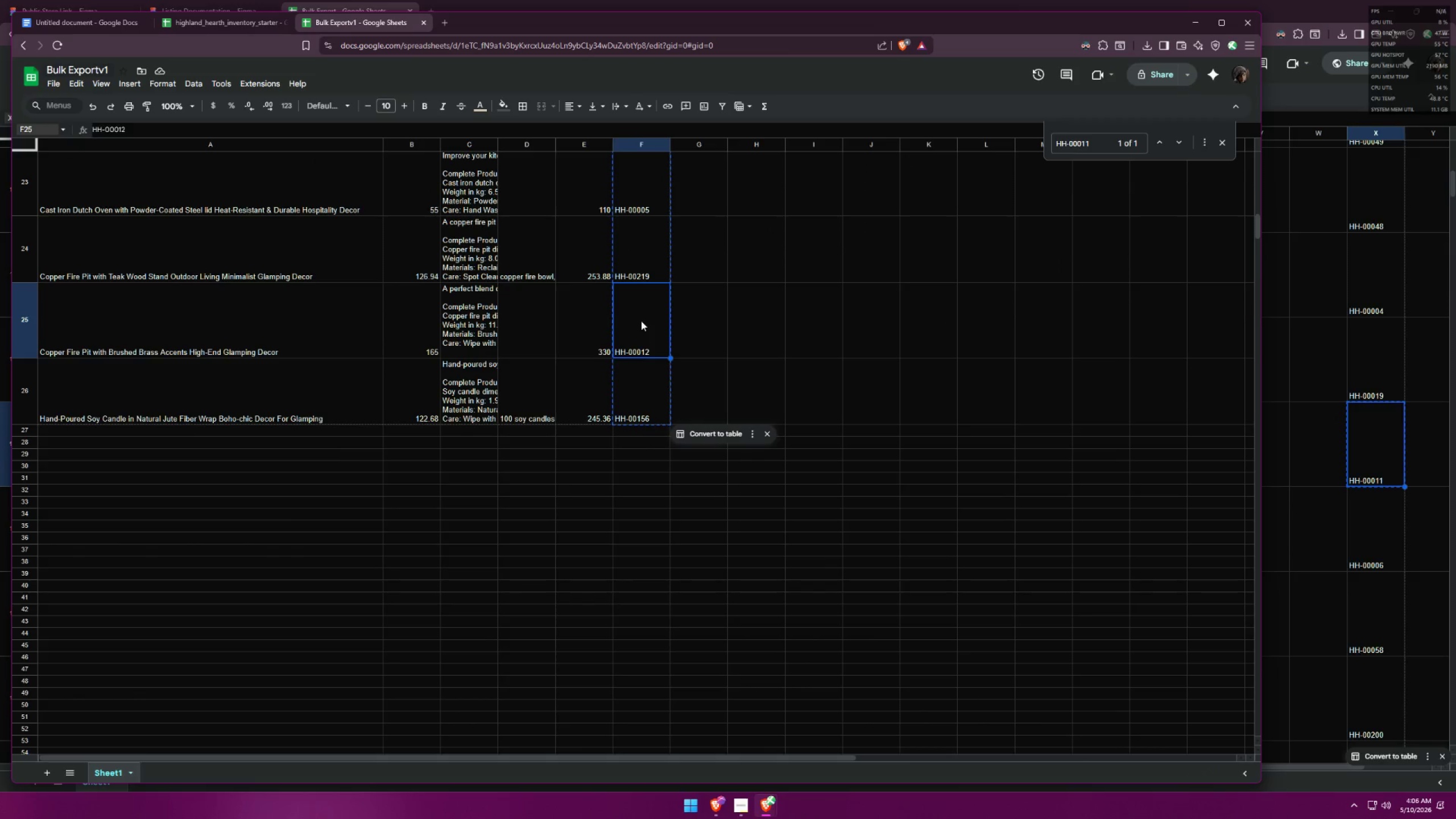 
key(Control+C)
 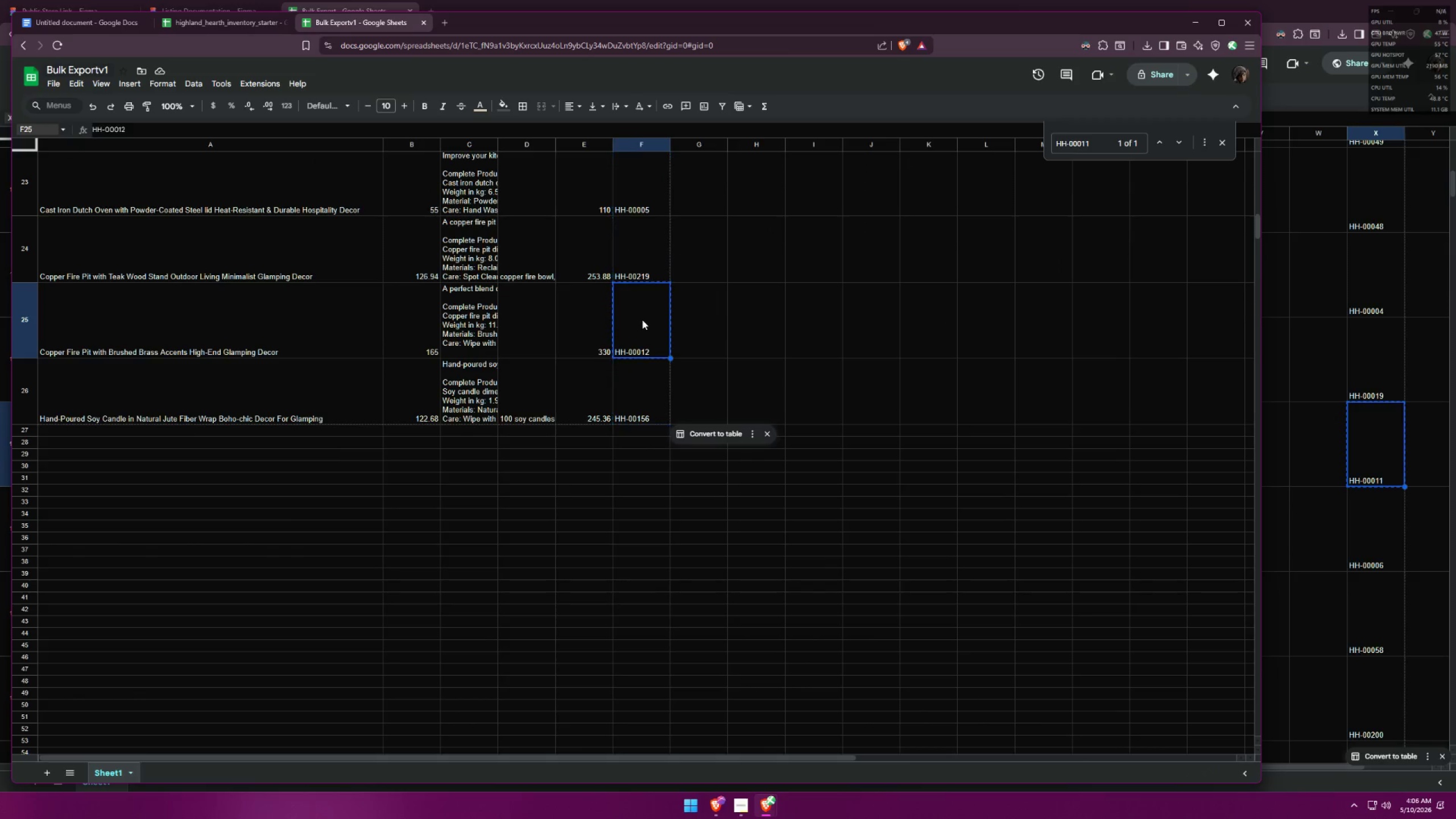 
key(Alt+AltLeft)
 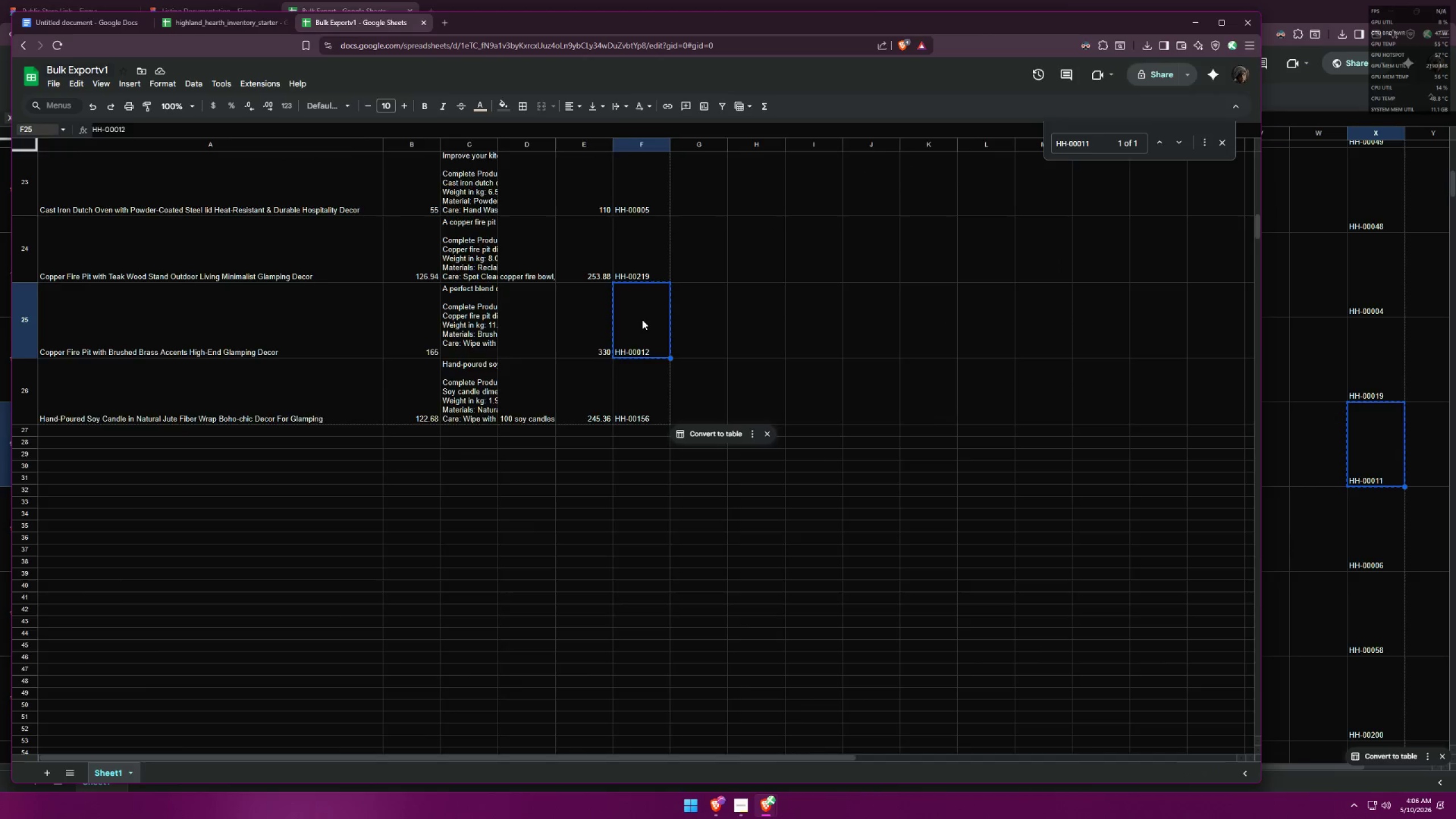 
key(Alt+Tab)
 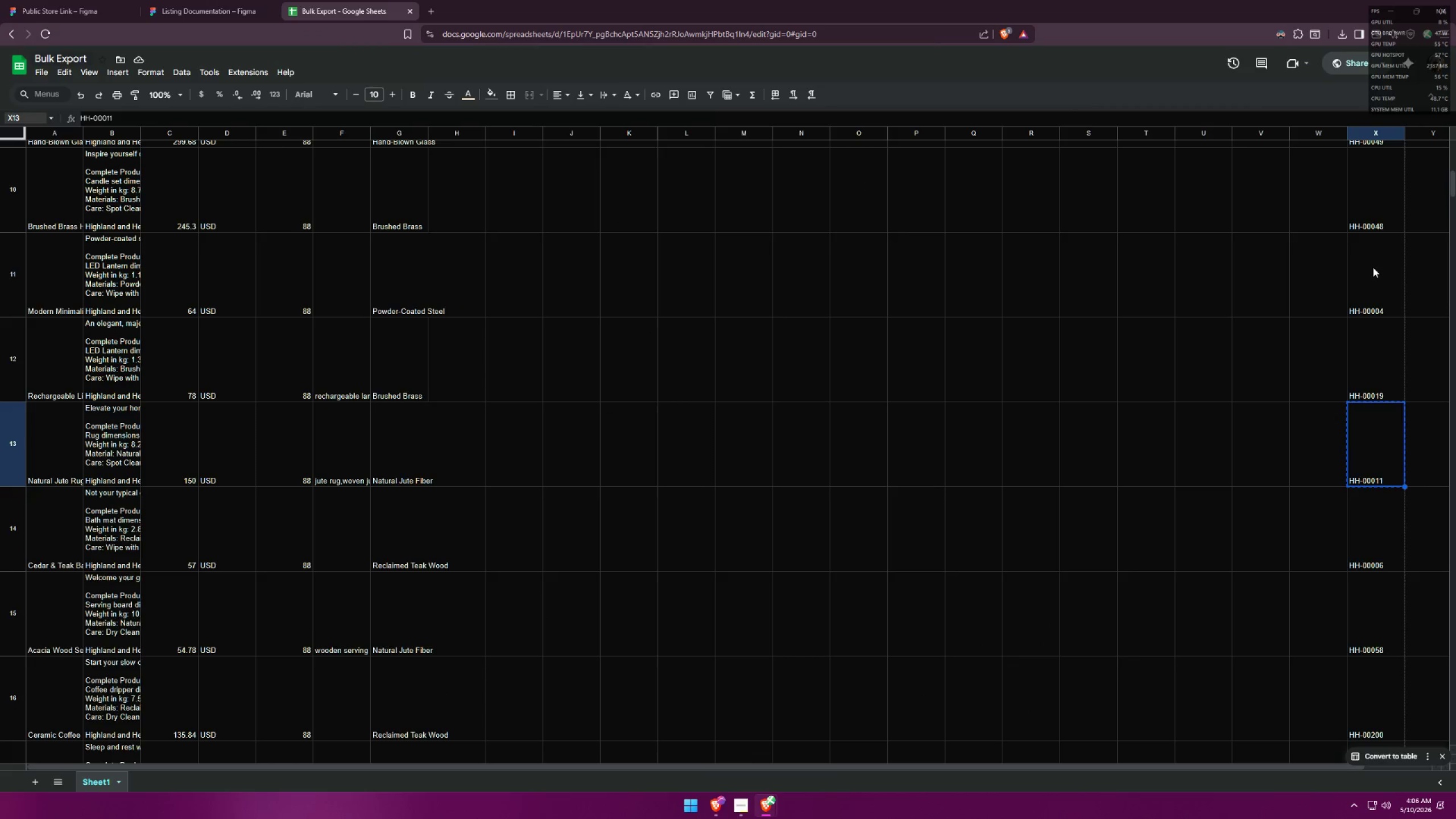 
key(Control+F)
 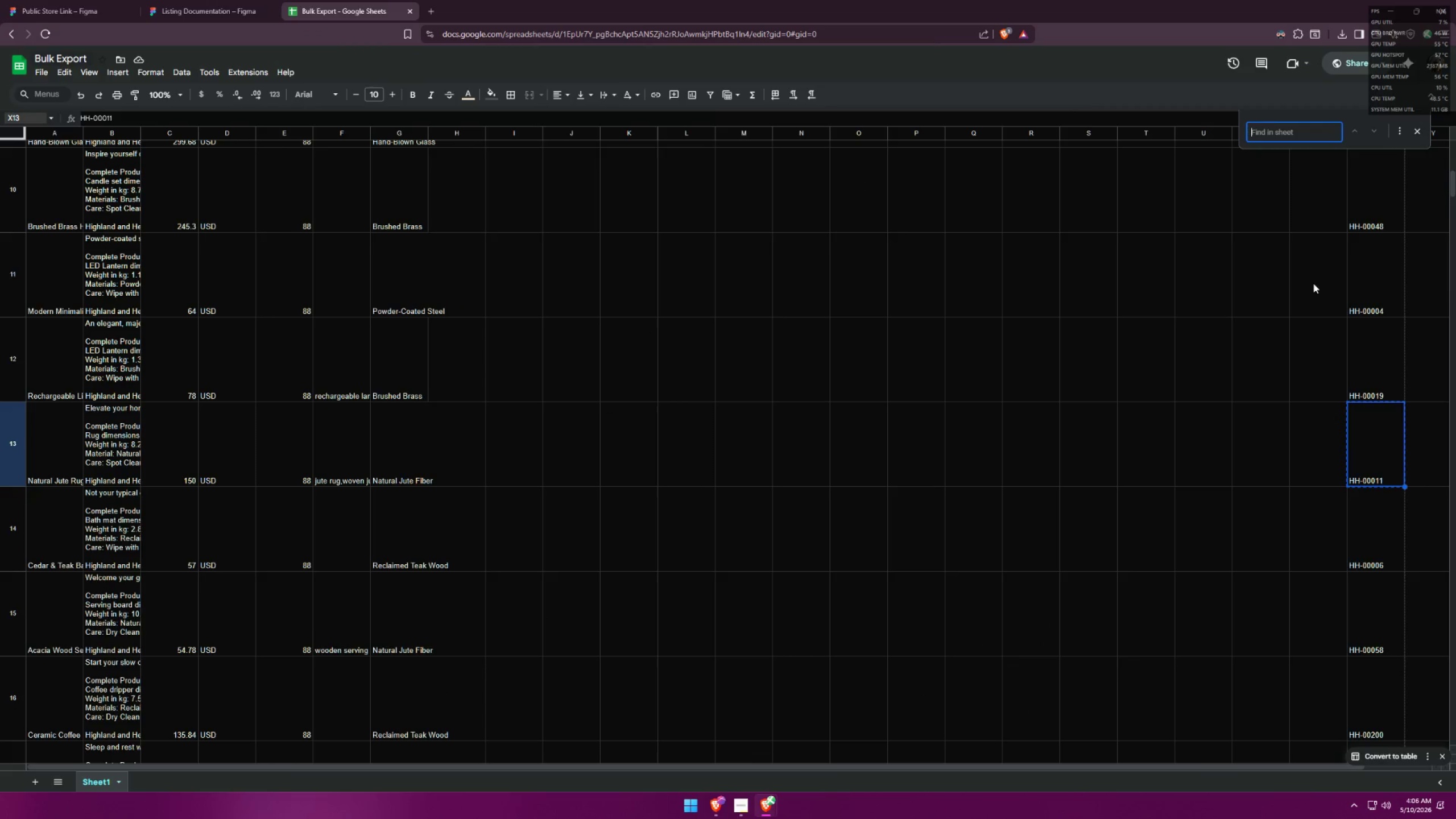 
key(Control+V)
 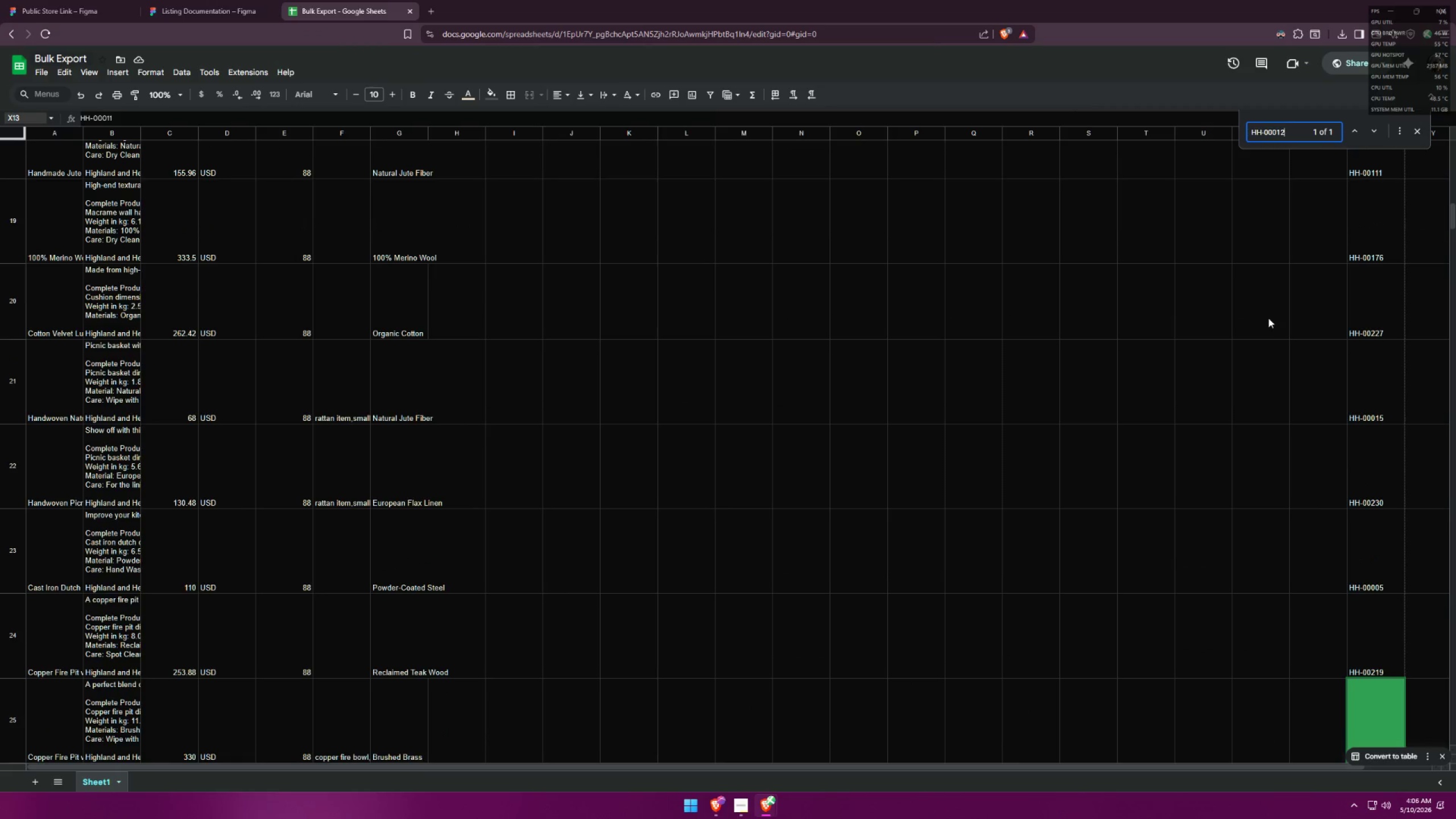 
scroll: coordinate [1174, 369], scroll_direction: down, amount: 5.0
 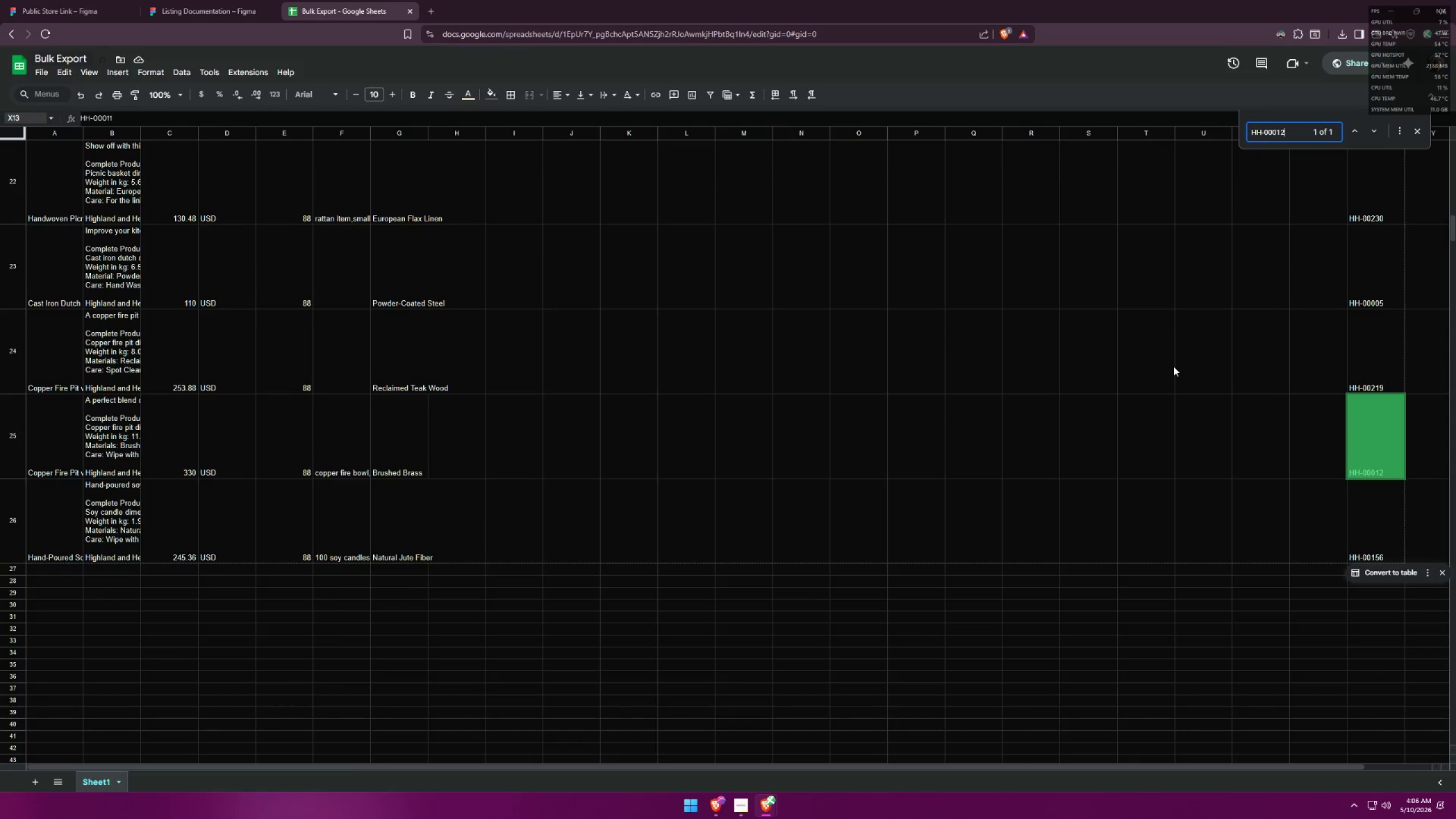 
key(Alt+AltLeft)
 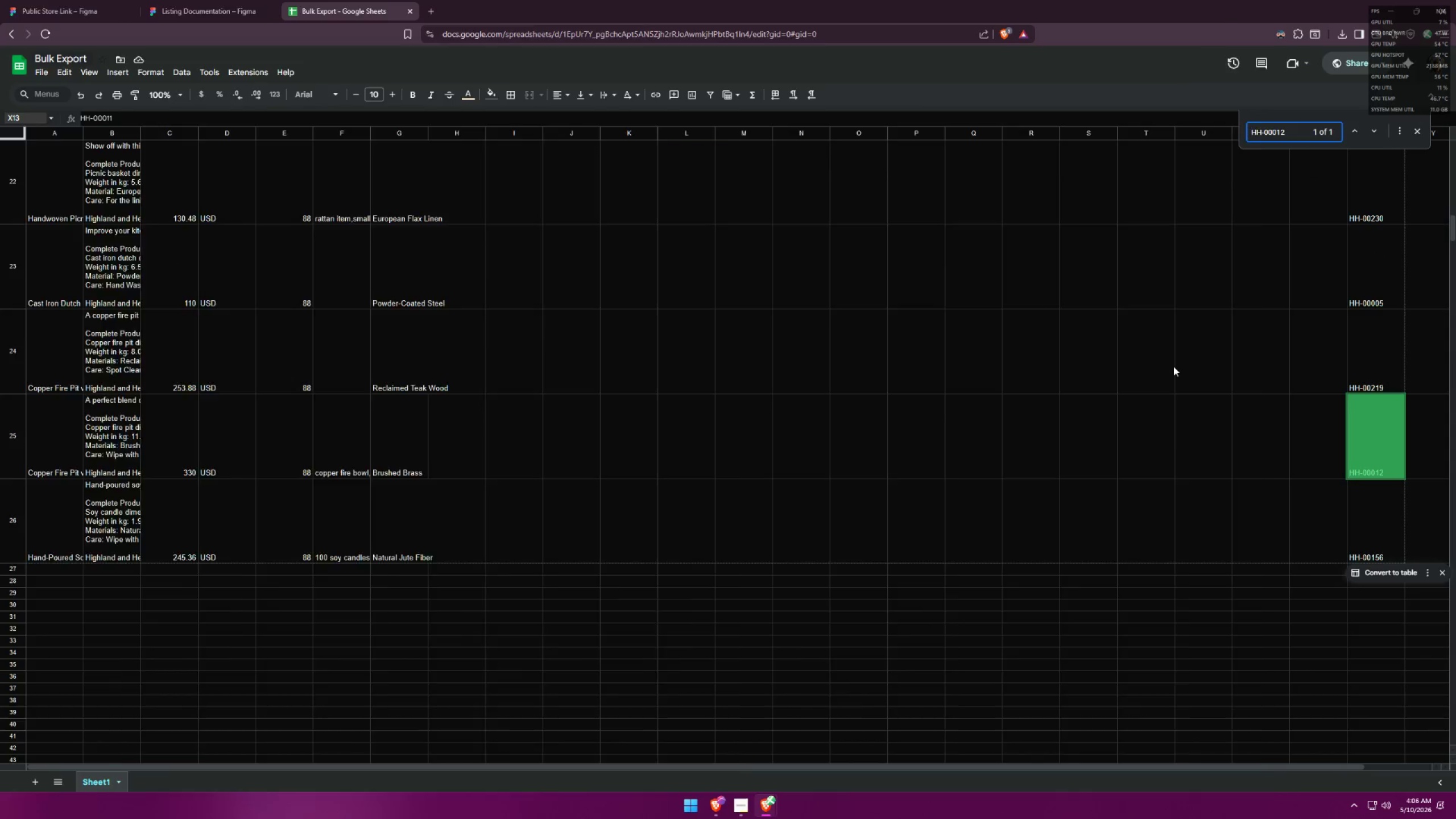 
key(Alt+Tab)
 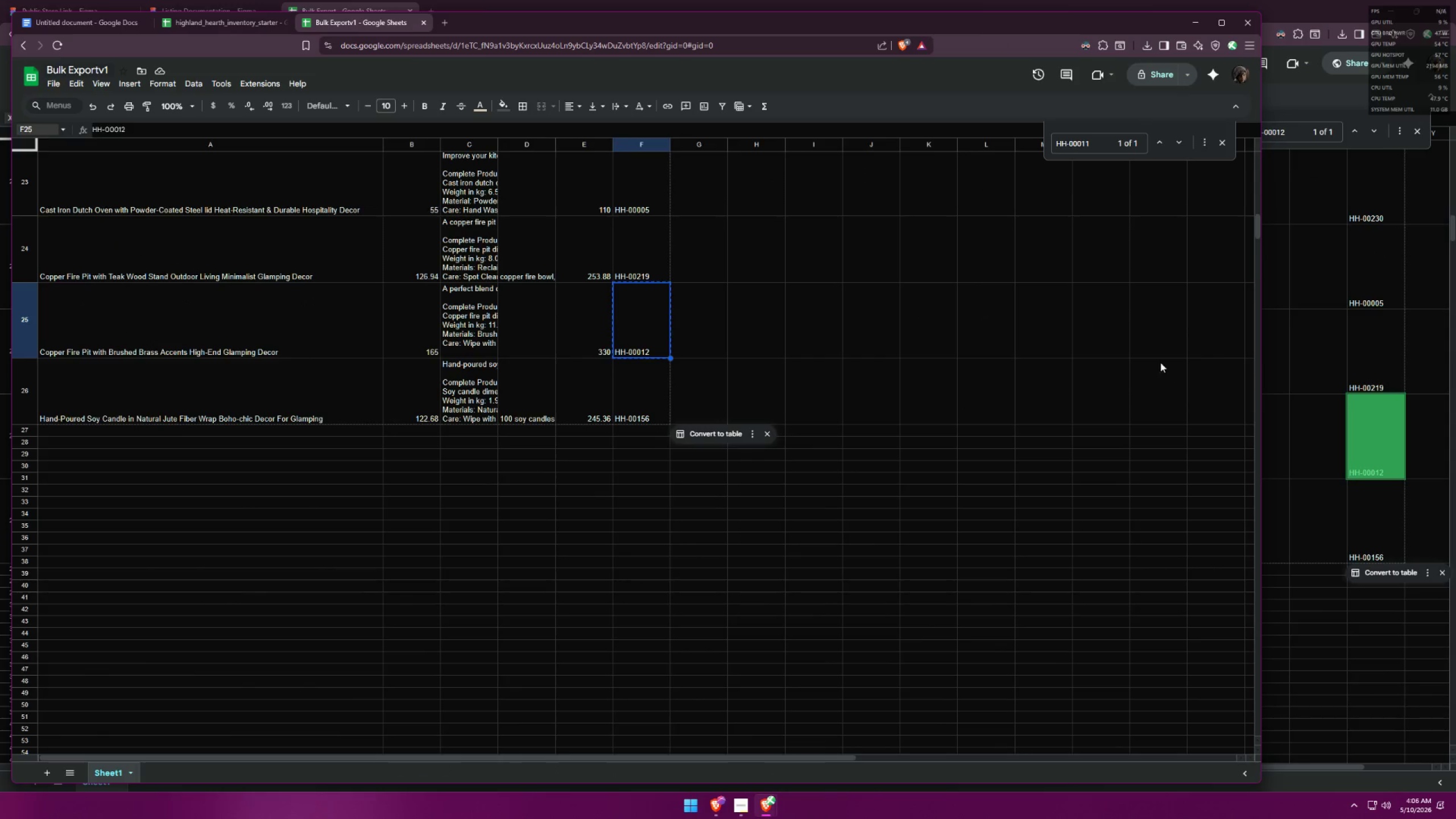 
scroll: coordinate [631, 312], scroll_direction: up, amount: 23.0
 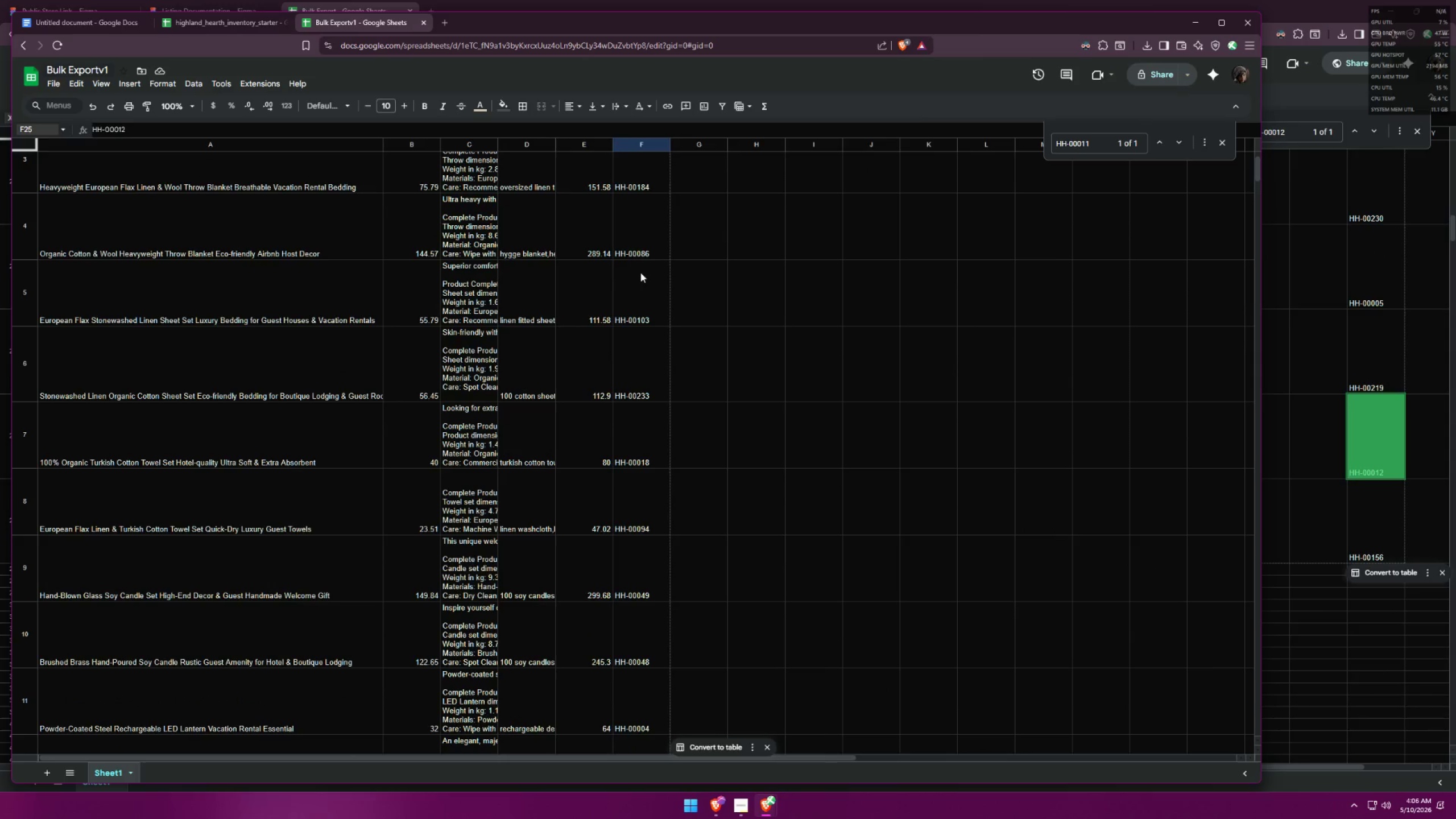 
left_click([638, 225])
 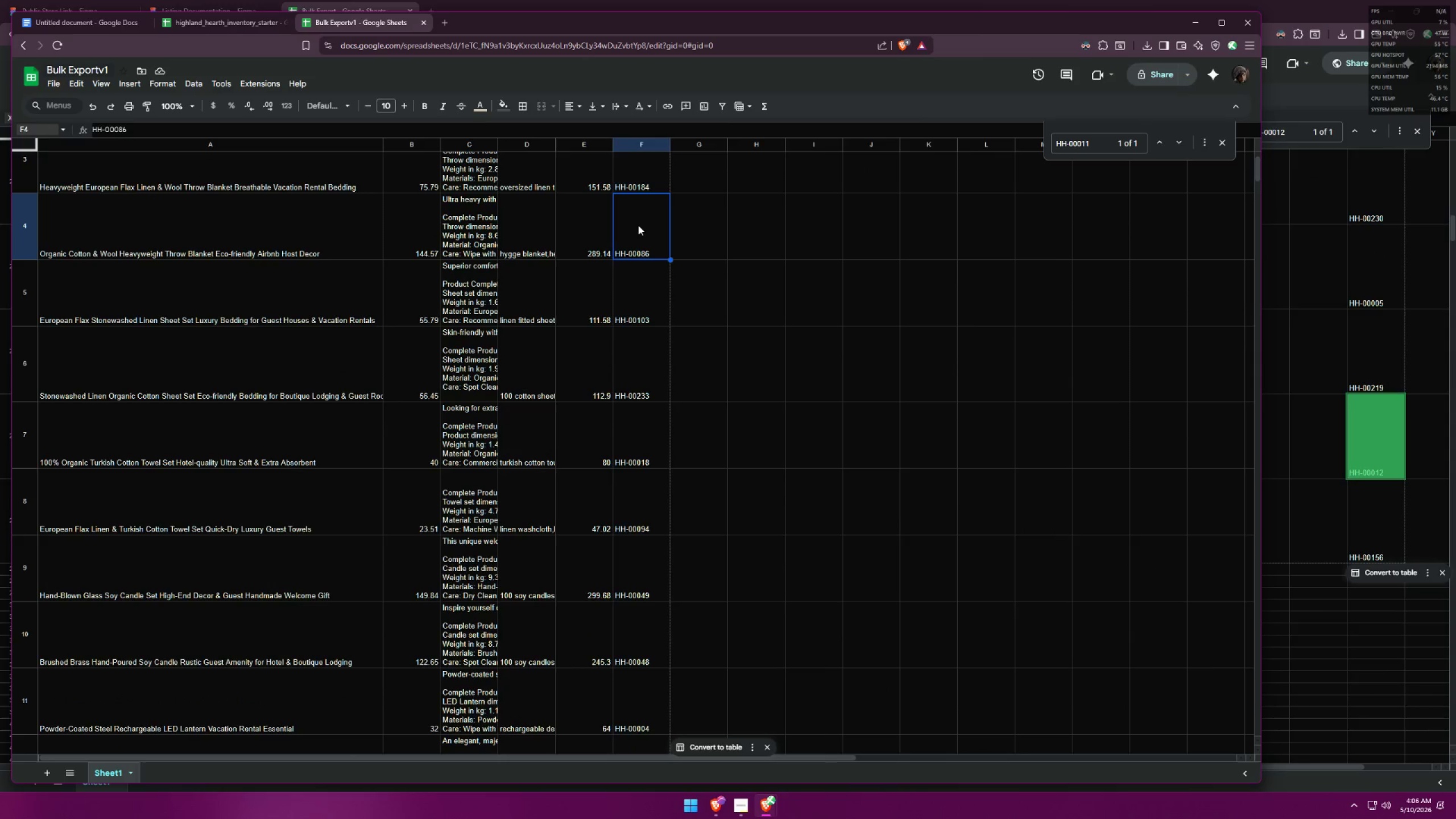 
key(Control+ControlLeft)
 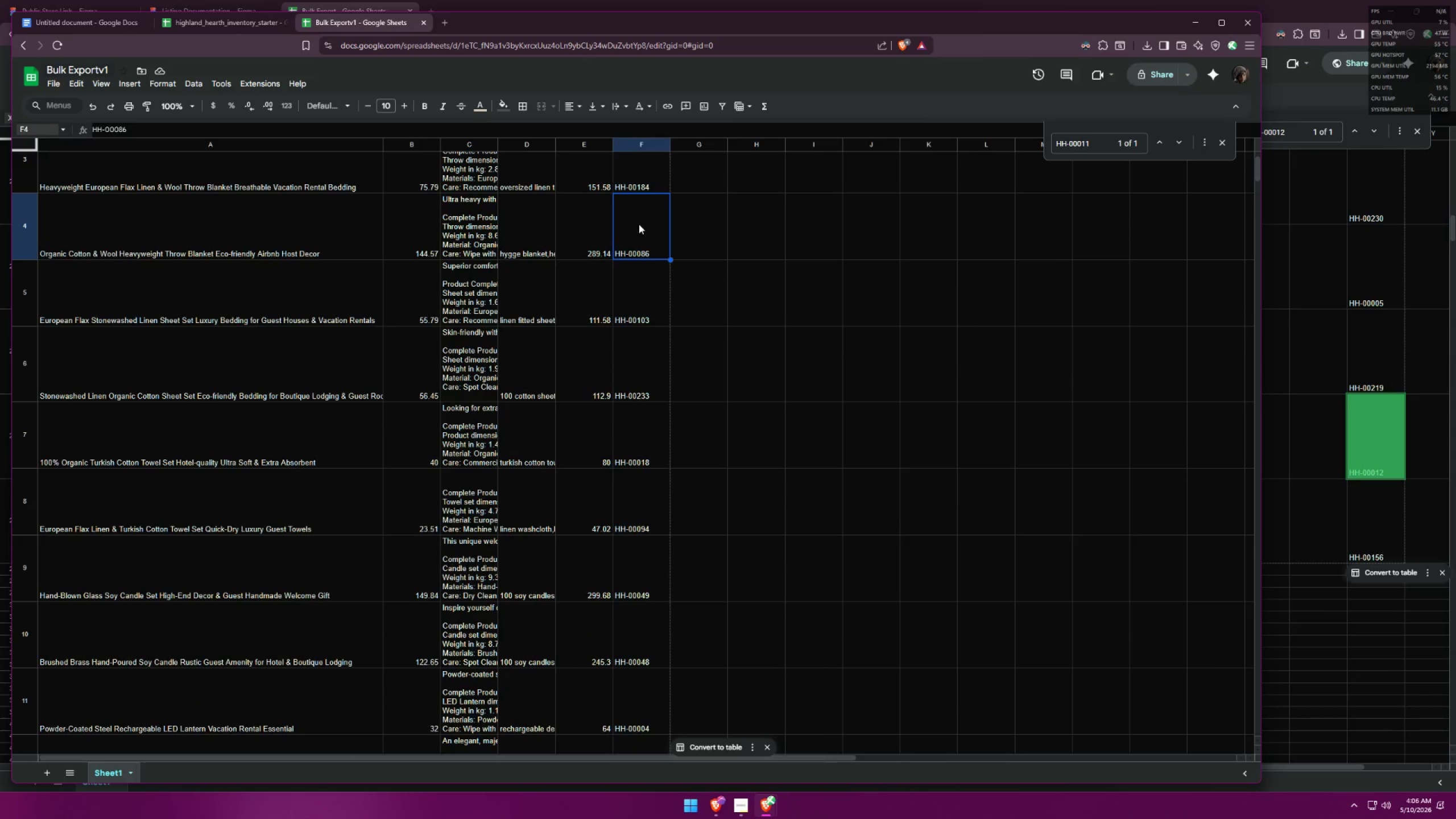 
key(Control+C)
 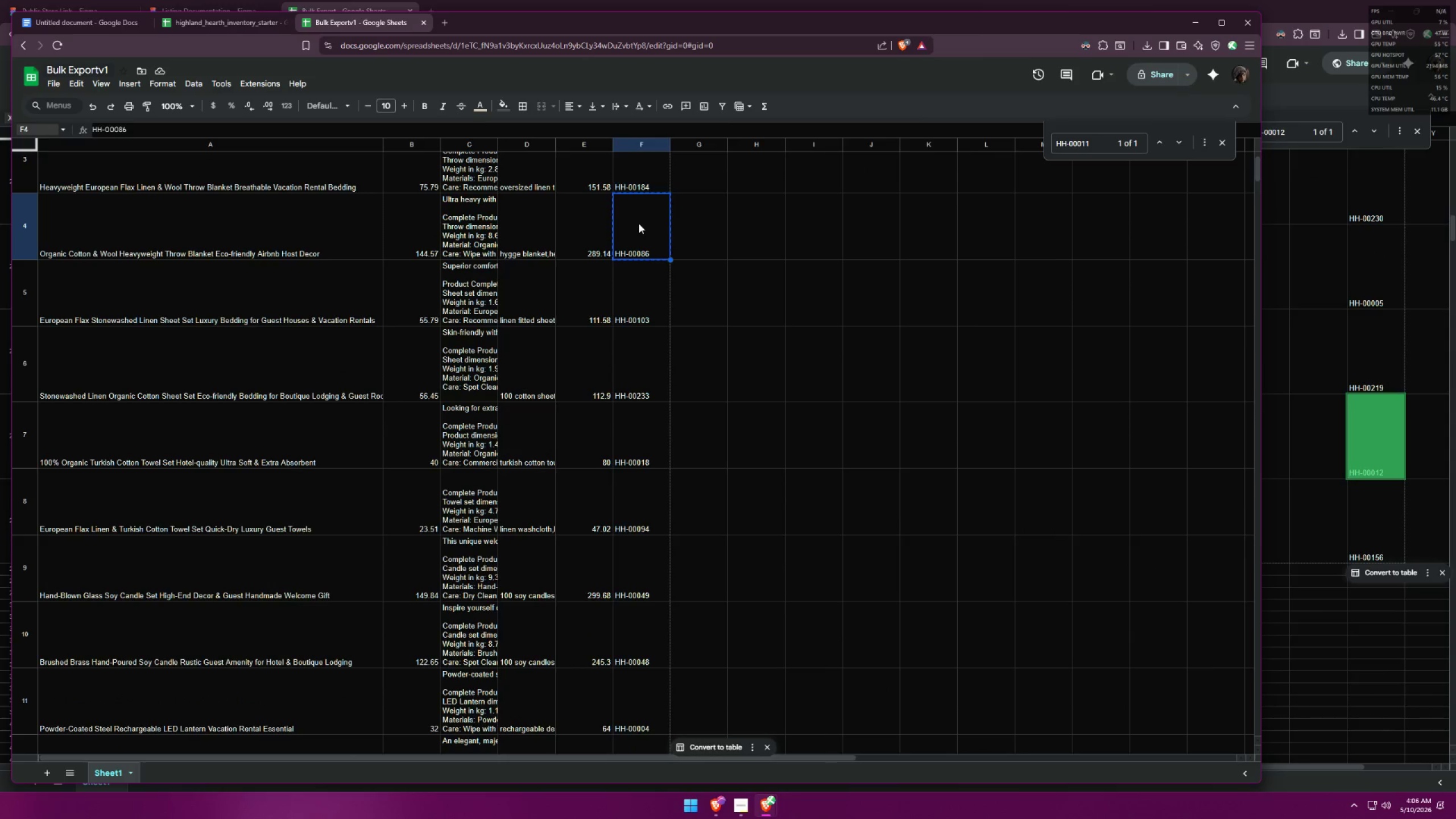 
key(Alt+AltLeft)
 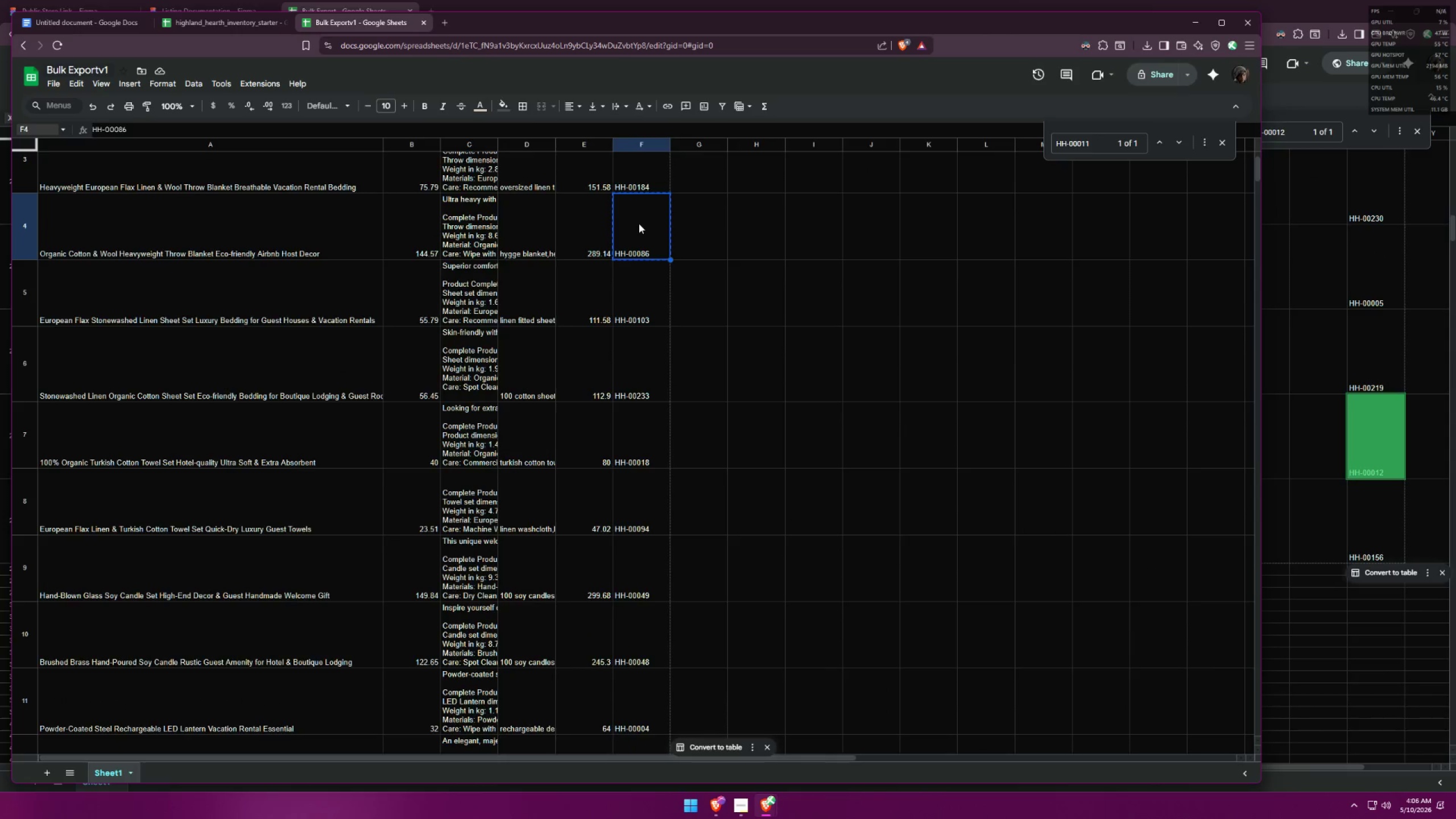 
key(Alt+Tab)
 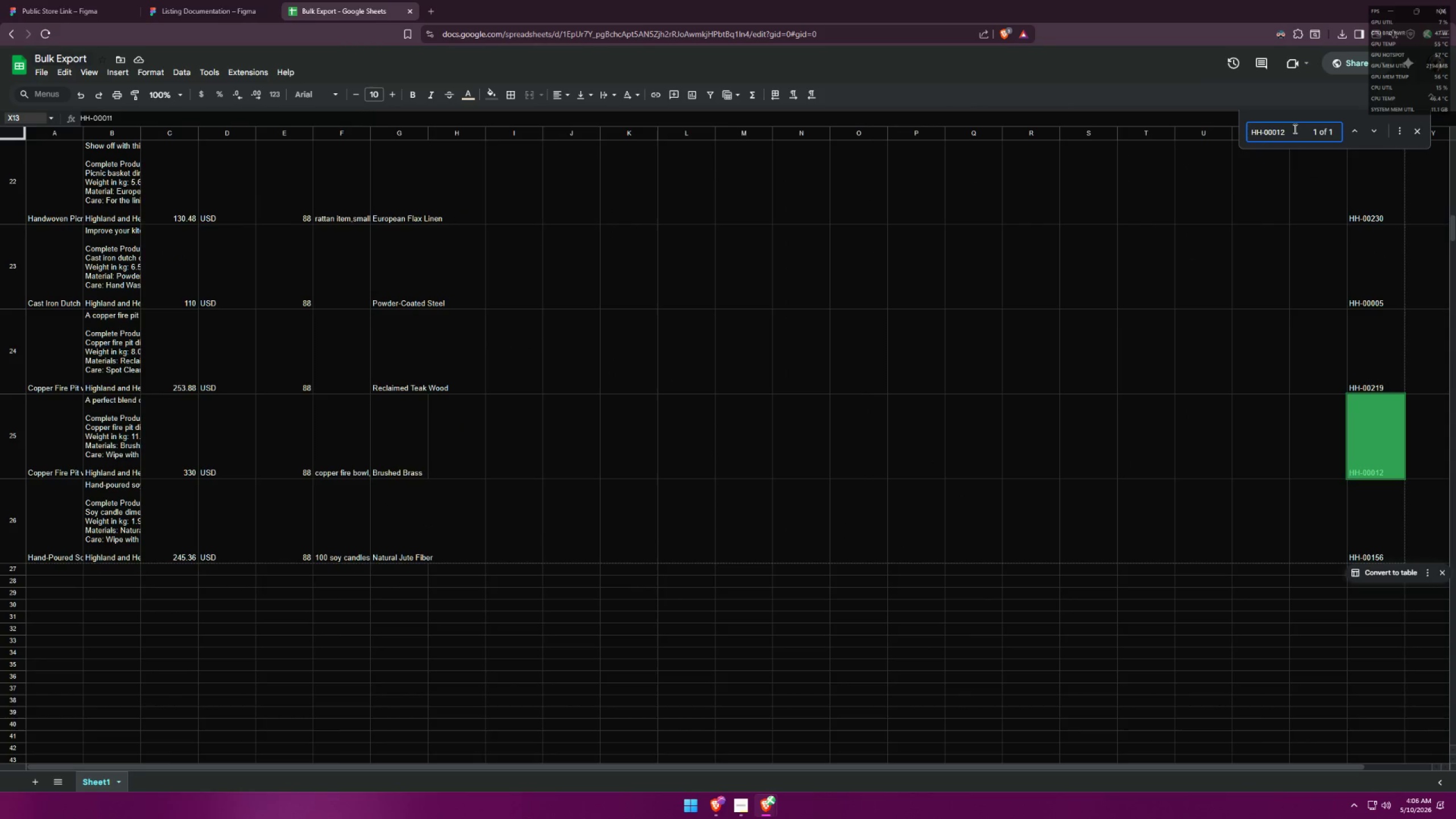 
left_click_drag(start_coordinate=[1297, 131], to_coordinate=[1192, 113])
 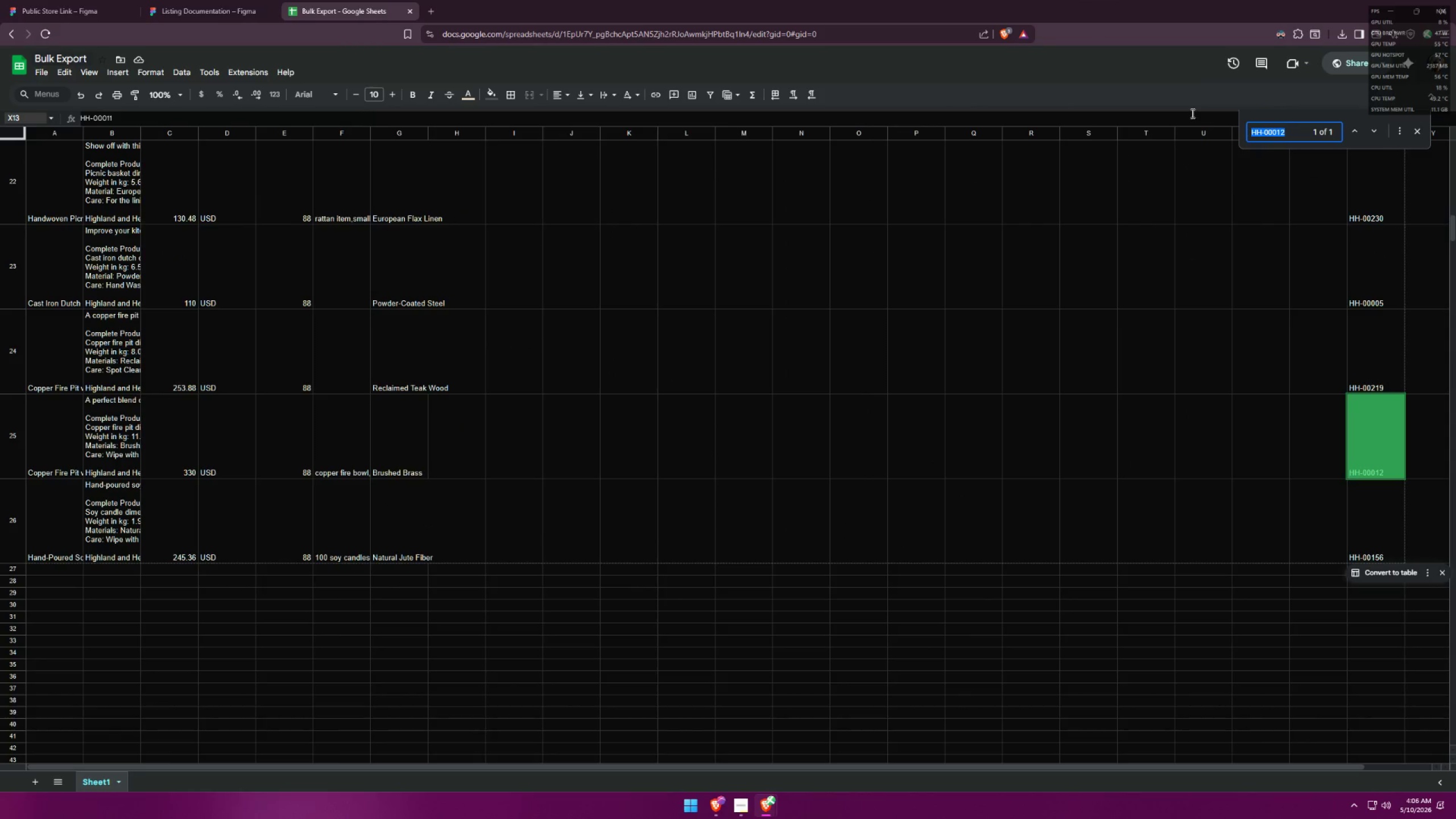 
hold_key(key=ControlLeft, duration=0.95)
 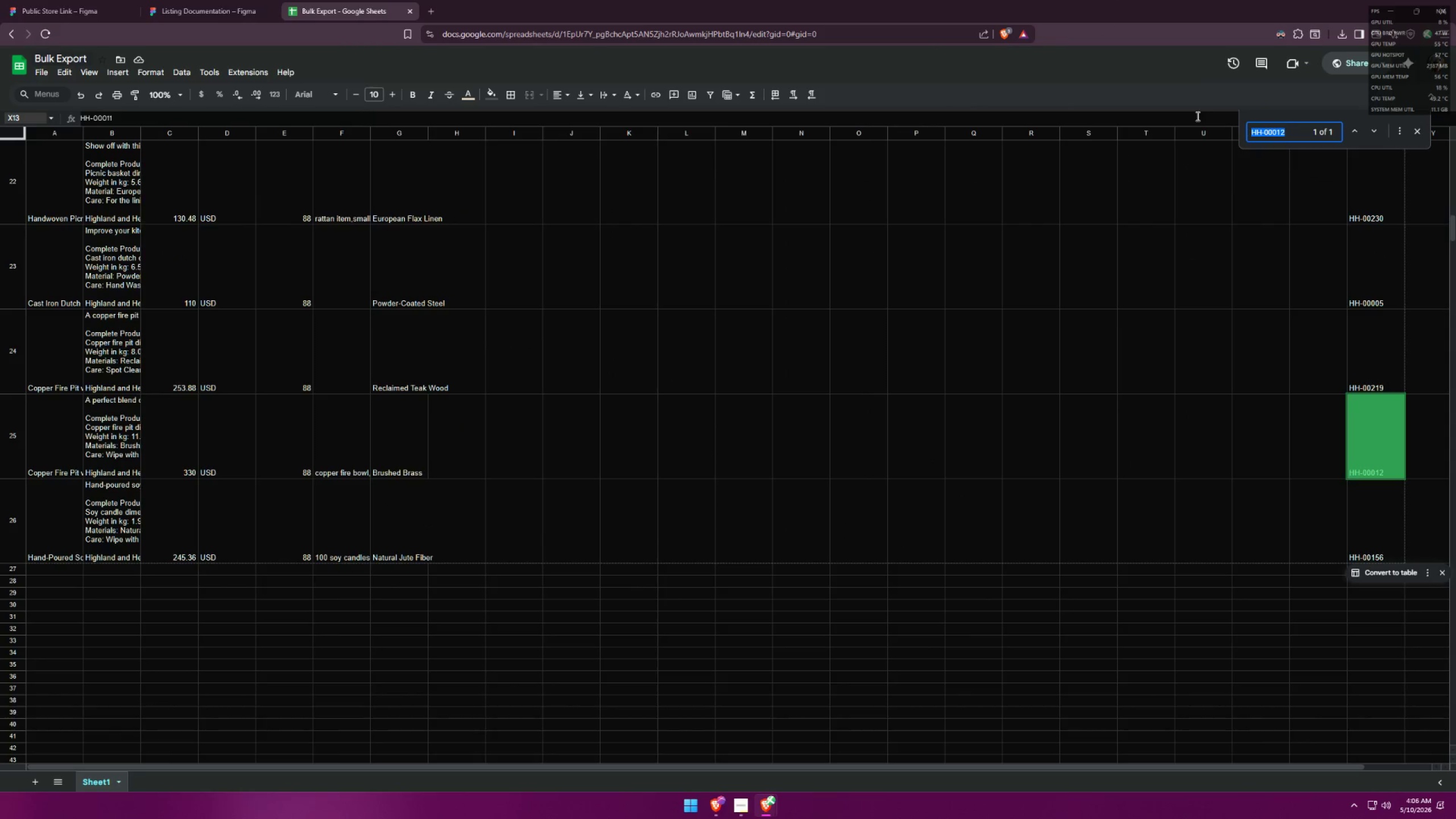 
key(Backspace)
 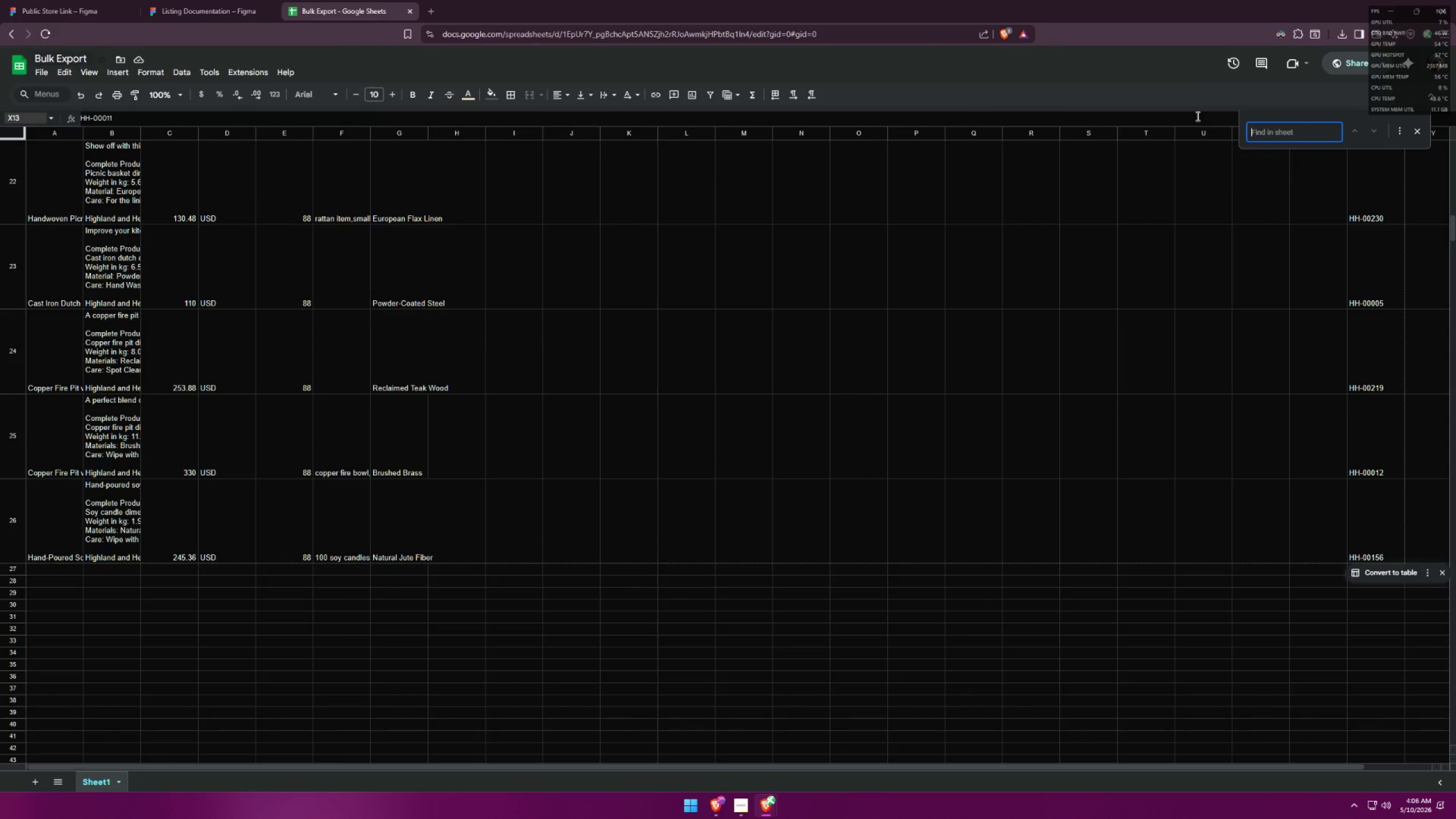 
key(Control+ControlLeft)
 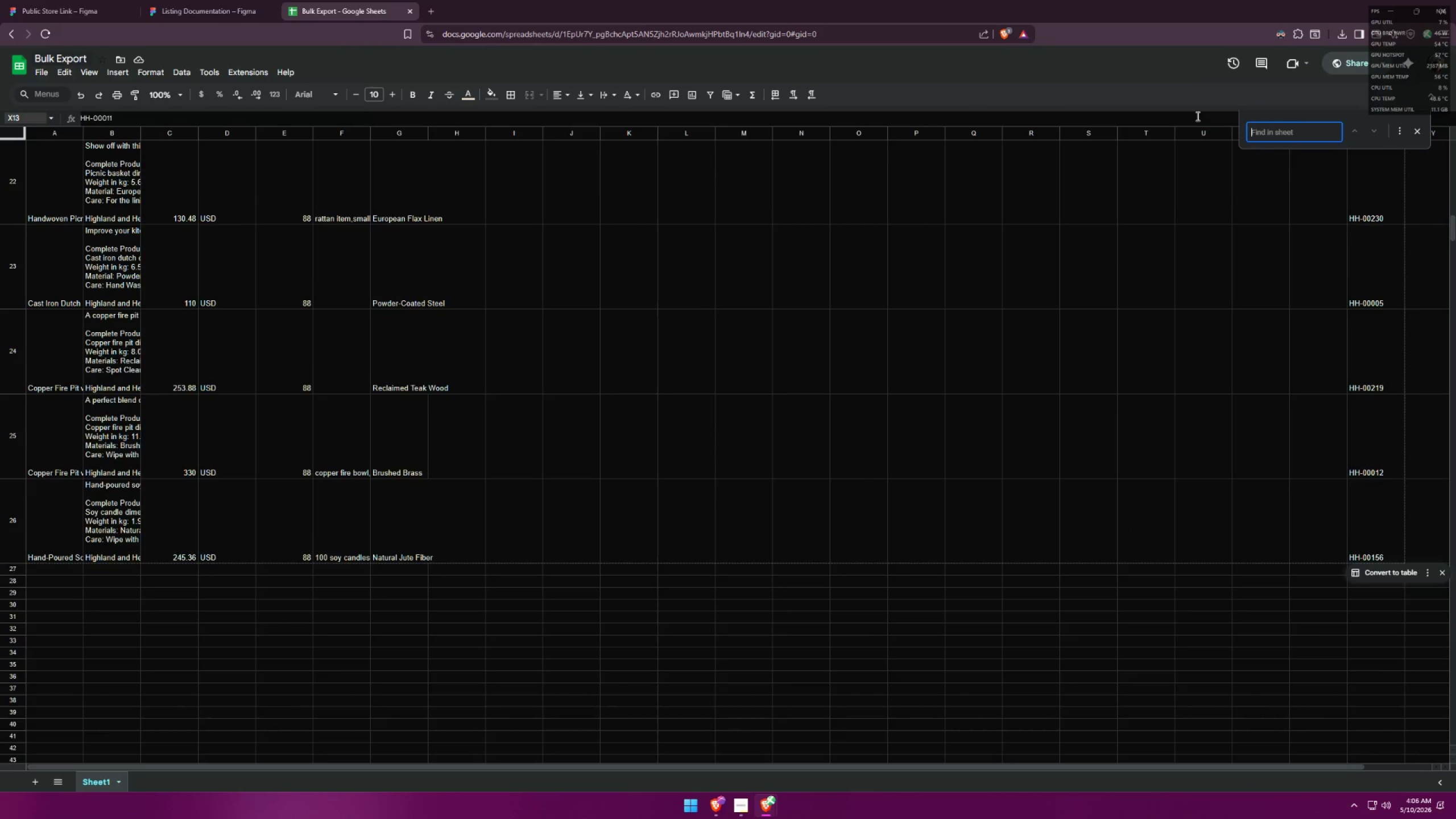 
key(Control+V)
 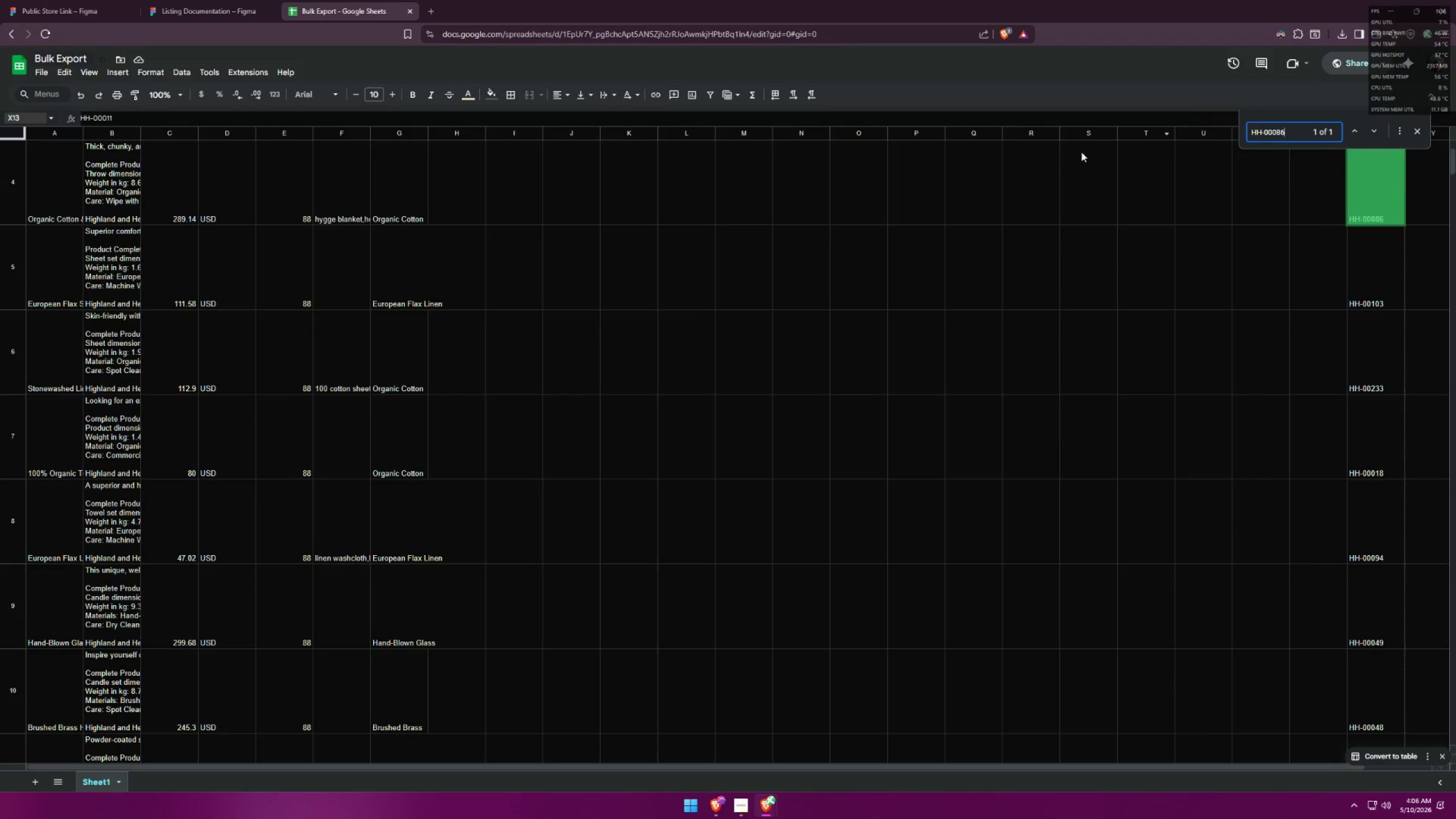 
key(Alt+AltLeft)
 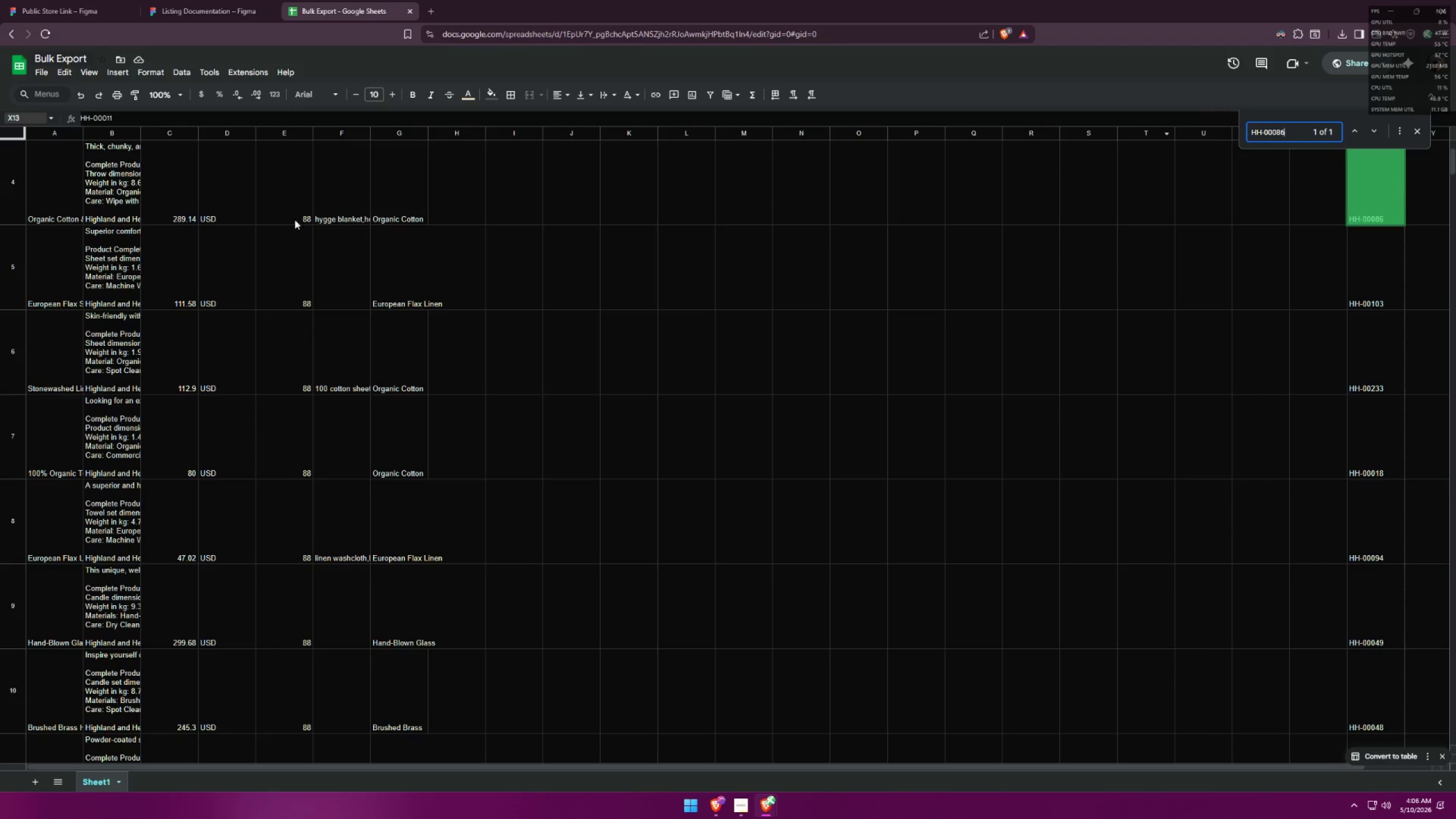 
key(Alt+Tab)
 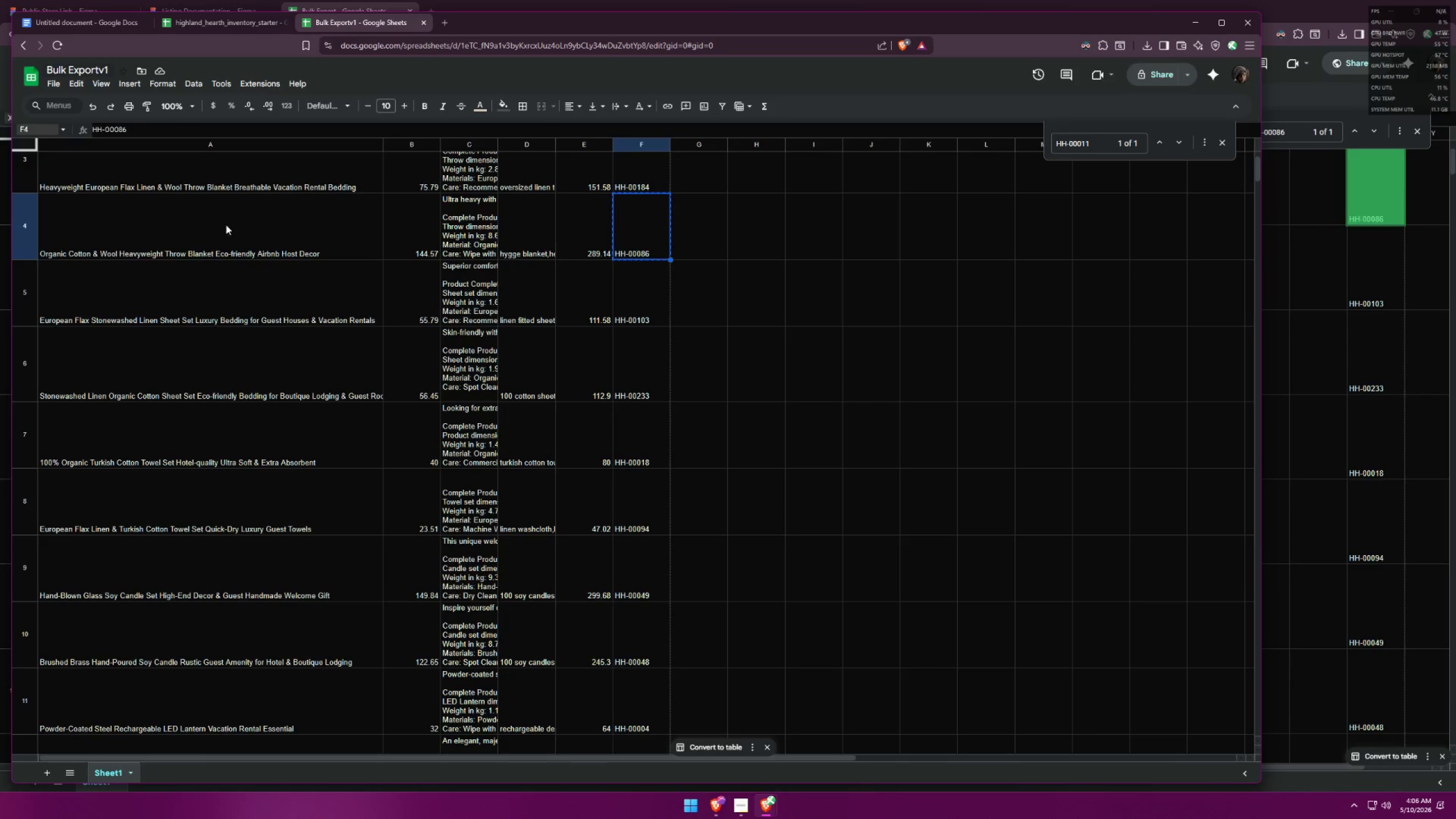 
key(Alt+AltLeft)
 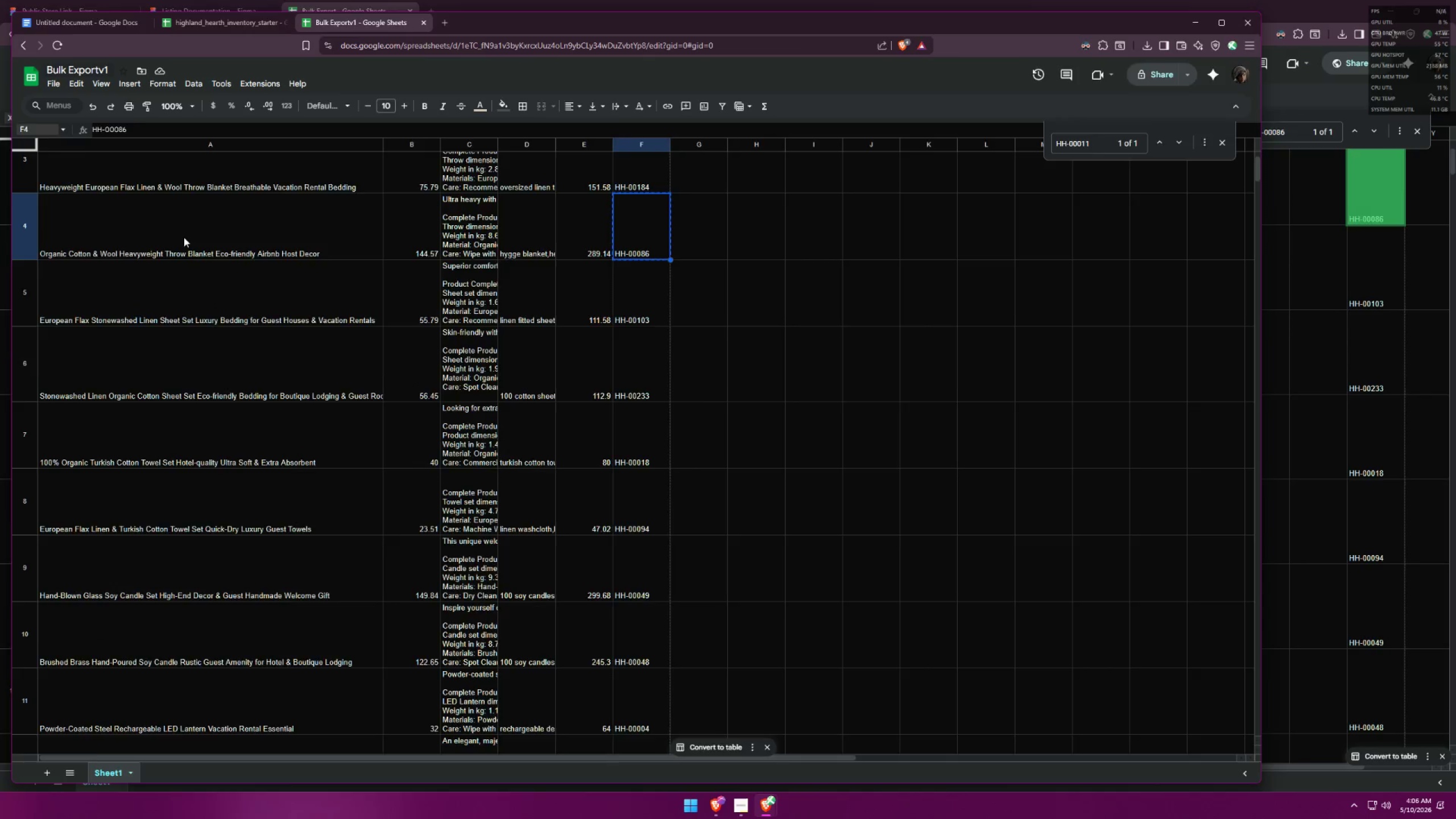 
key(Alt+Tab)
 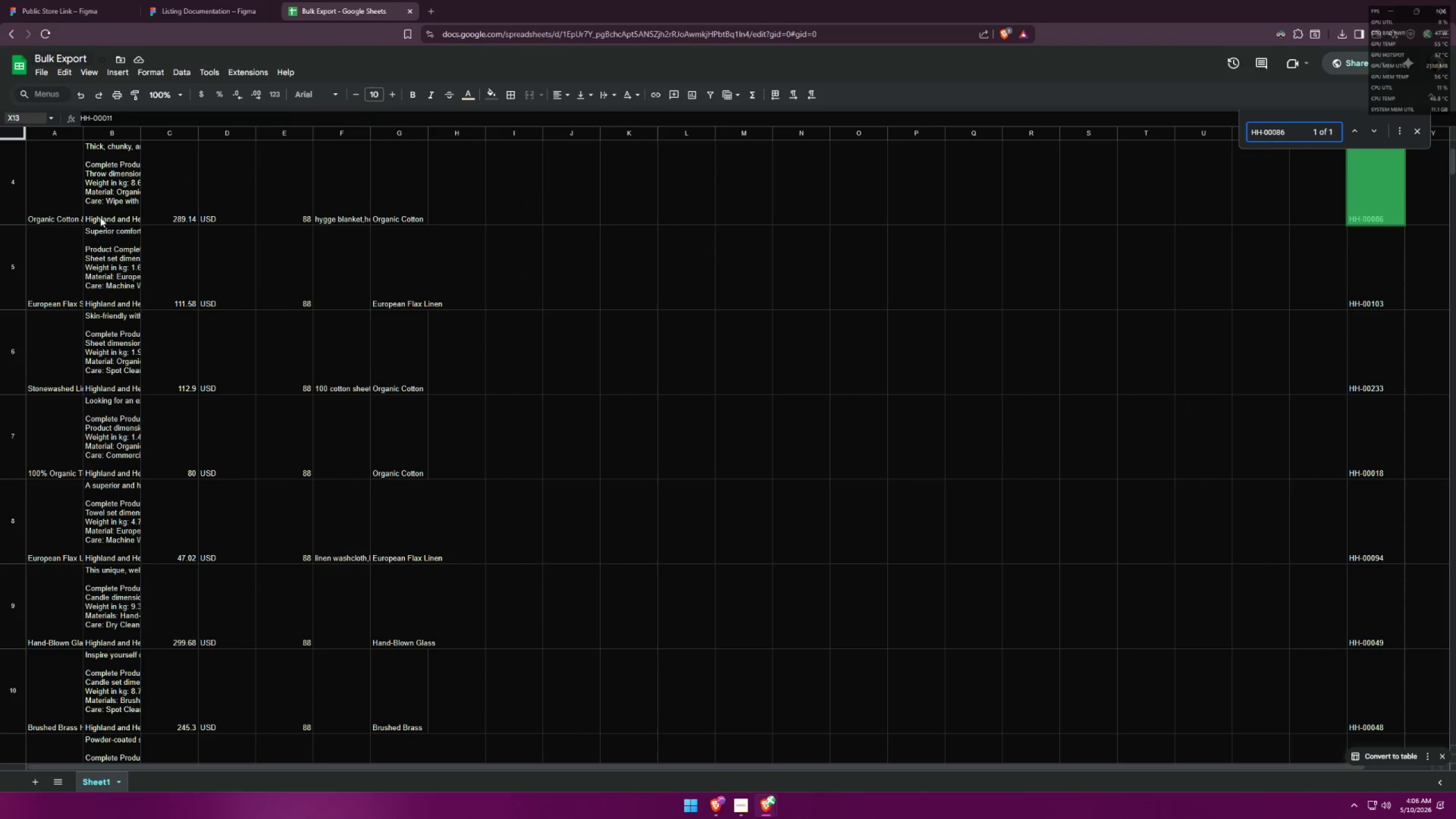 
key(Alt+AltLeft)
 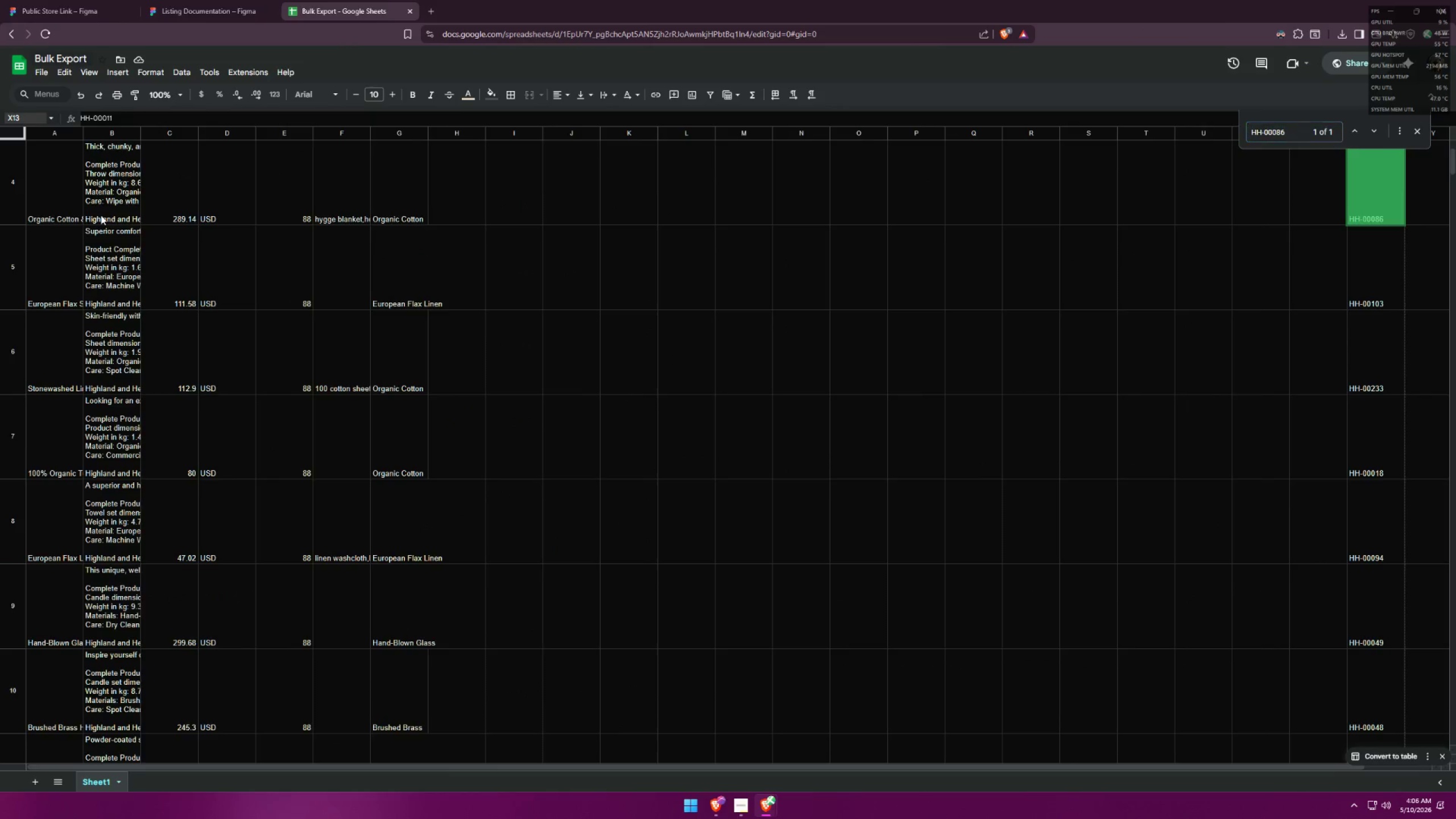 
key(Alt+Tab)
 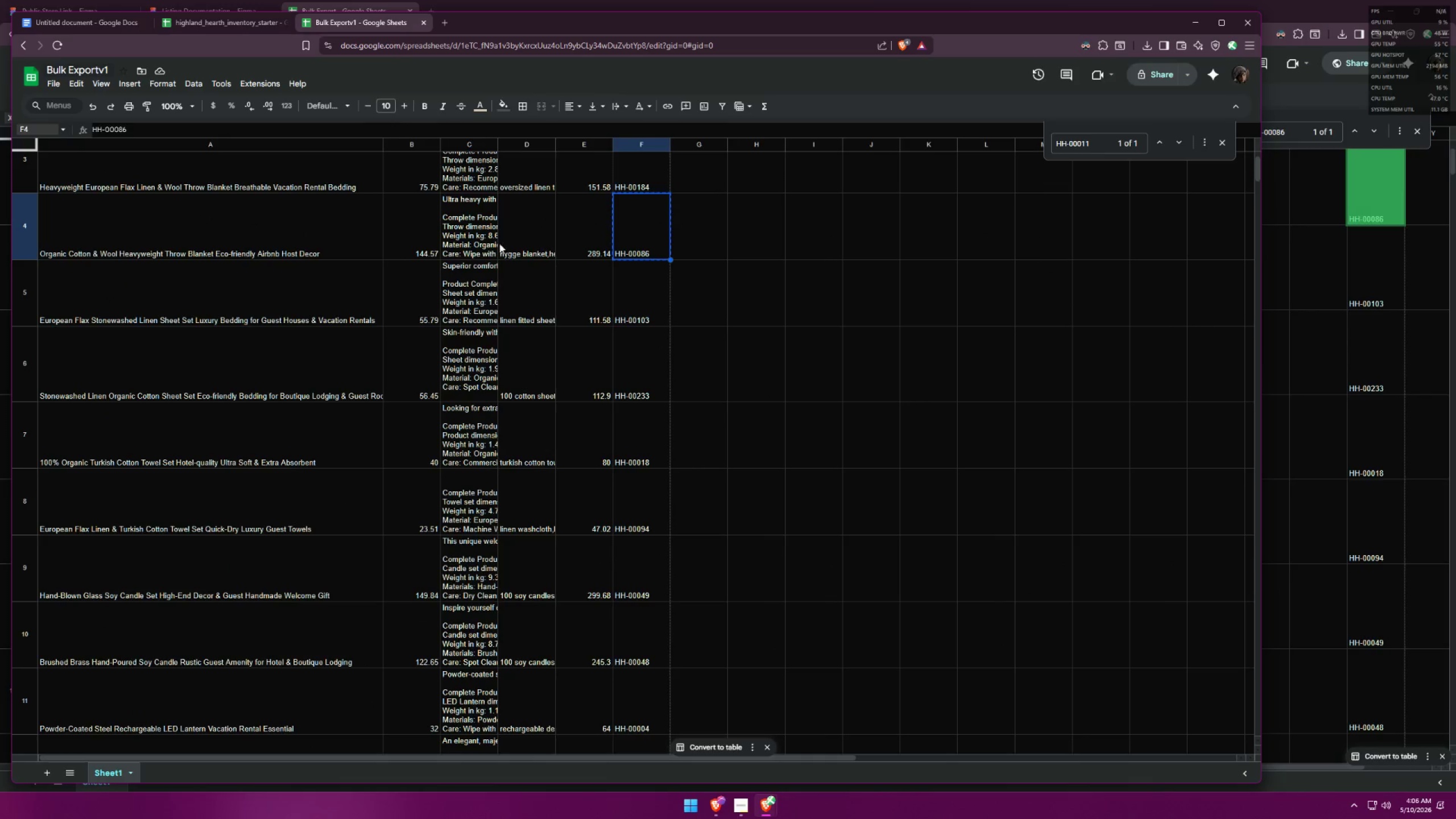 
key(Alt+AltLeft)
 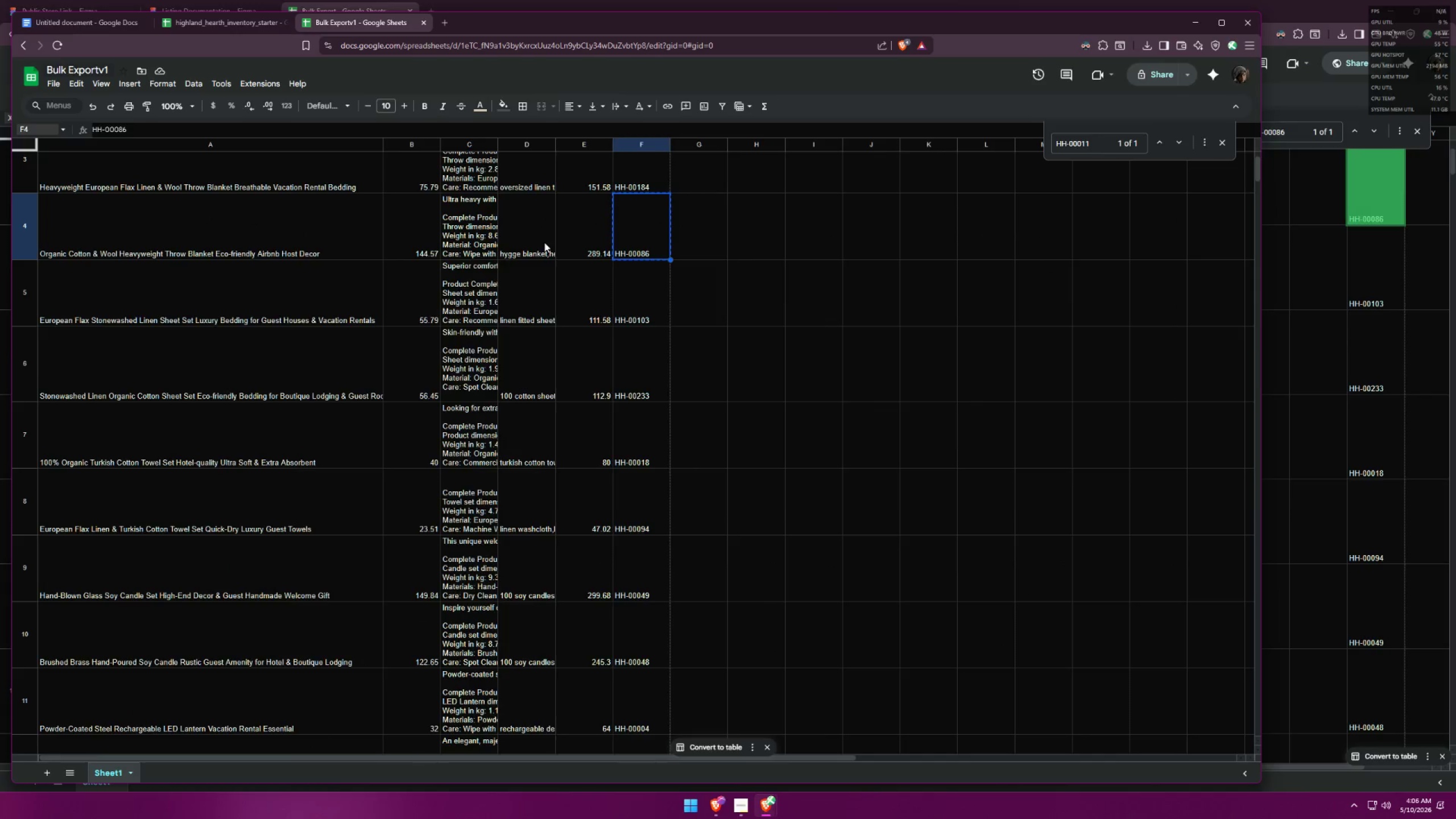 
key(Alt+Tab)
 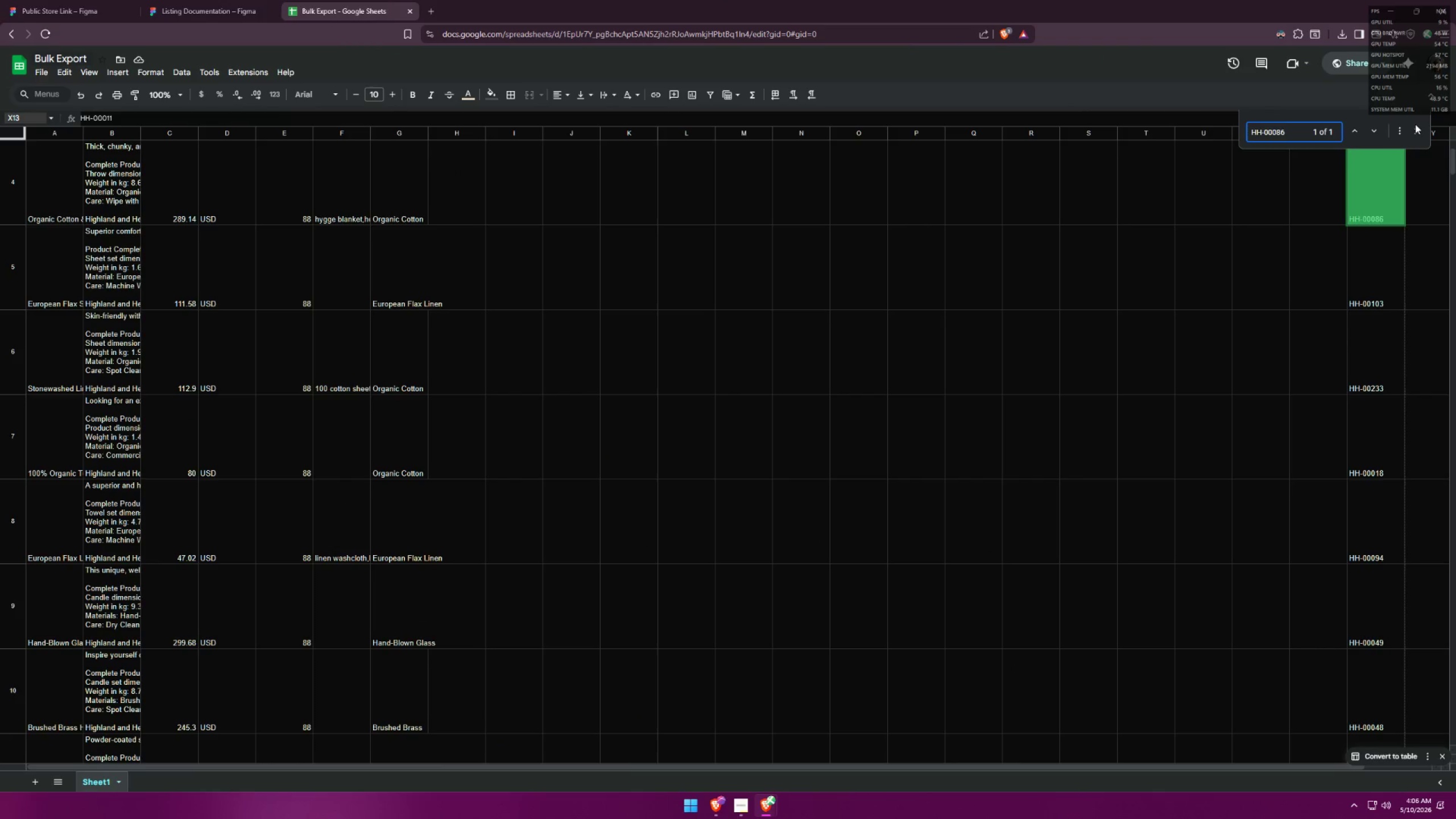 
left_click([1415, 126])
 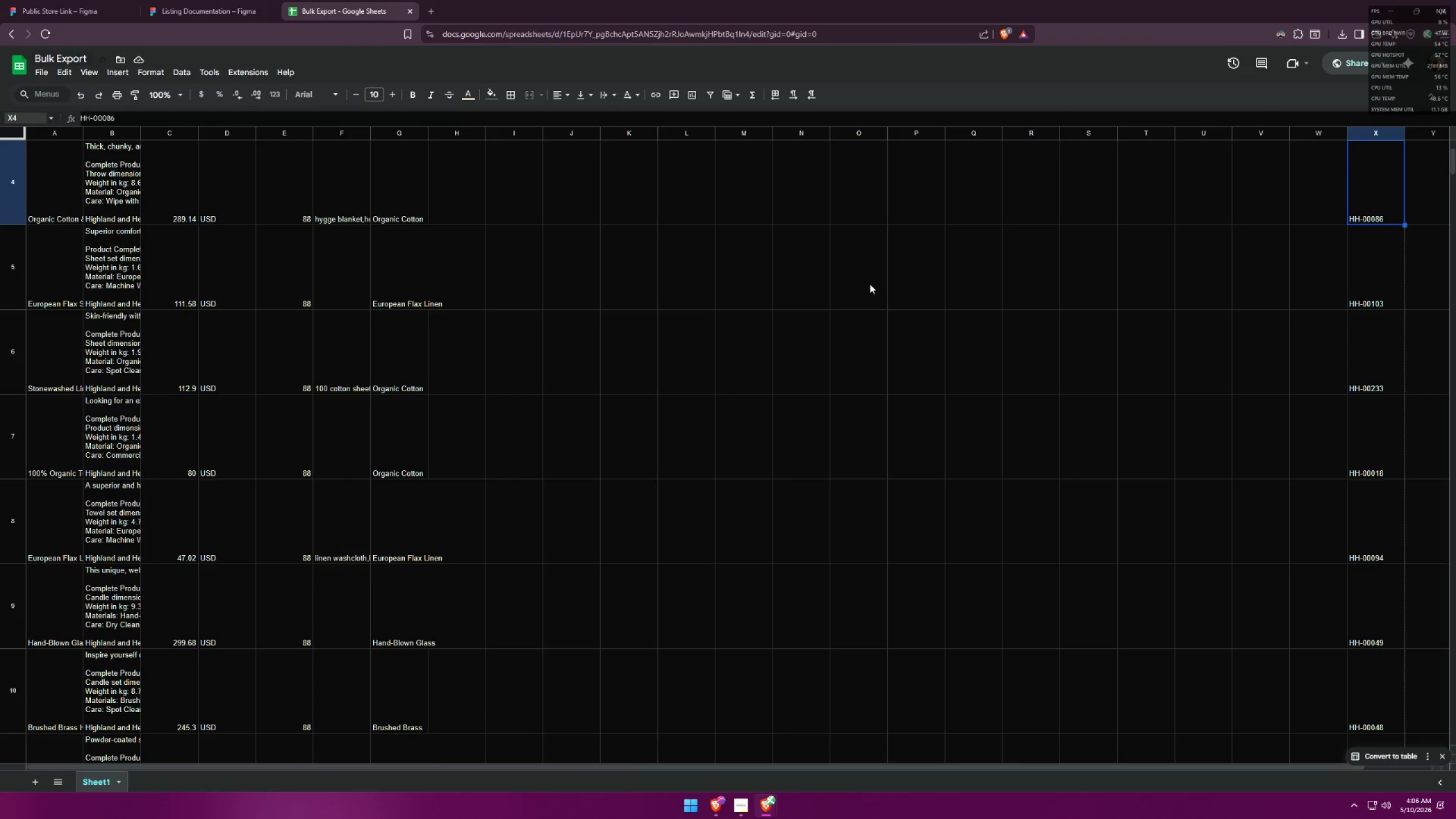 
left_click([949, 0])
 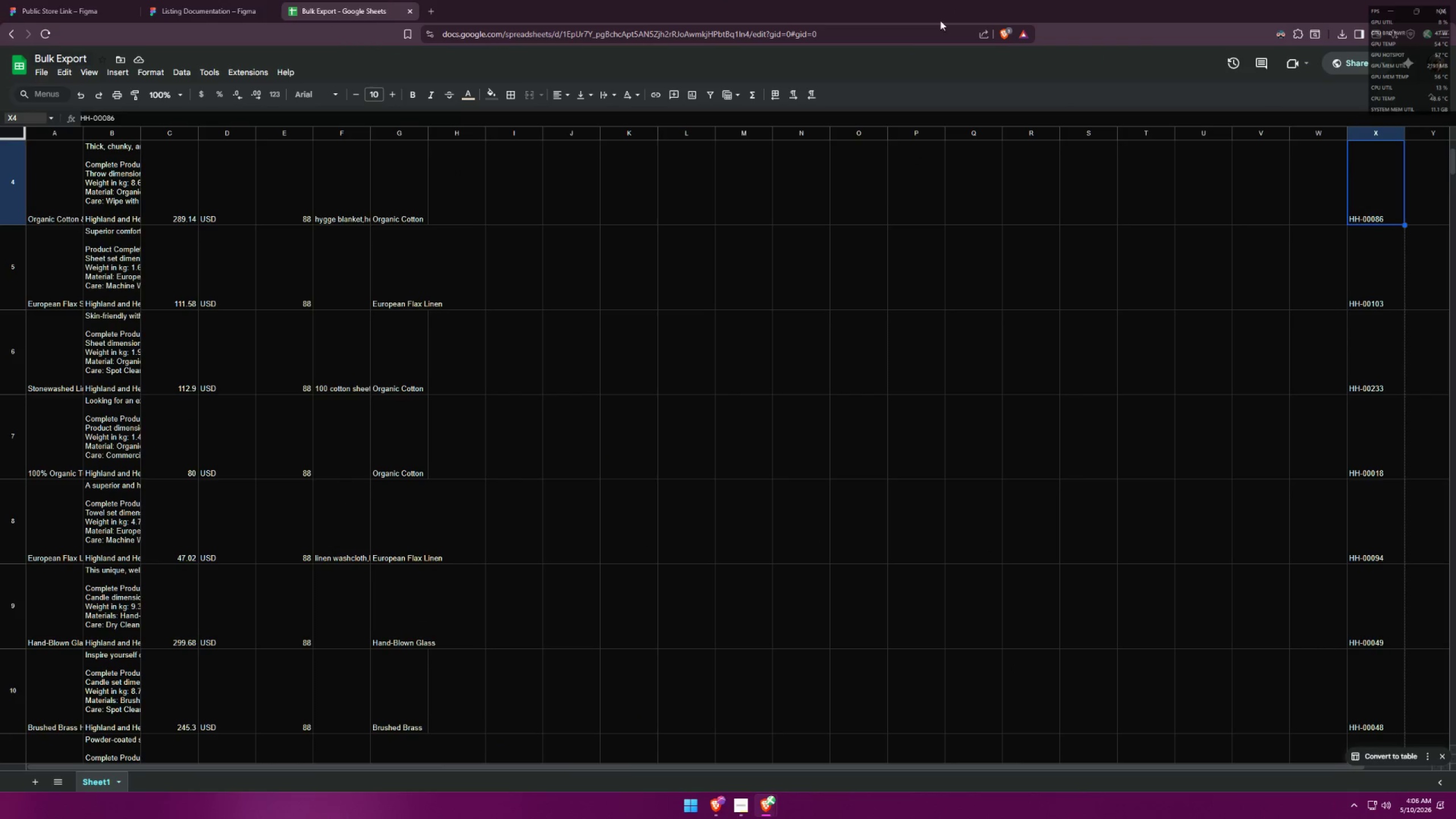 
hold_key(key=ControlLeft, duration=0.5)
scroll: coordinate [817, 317], scroll_direction: down, amount: 1.0
 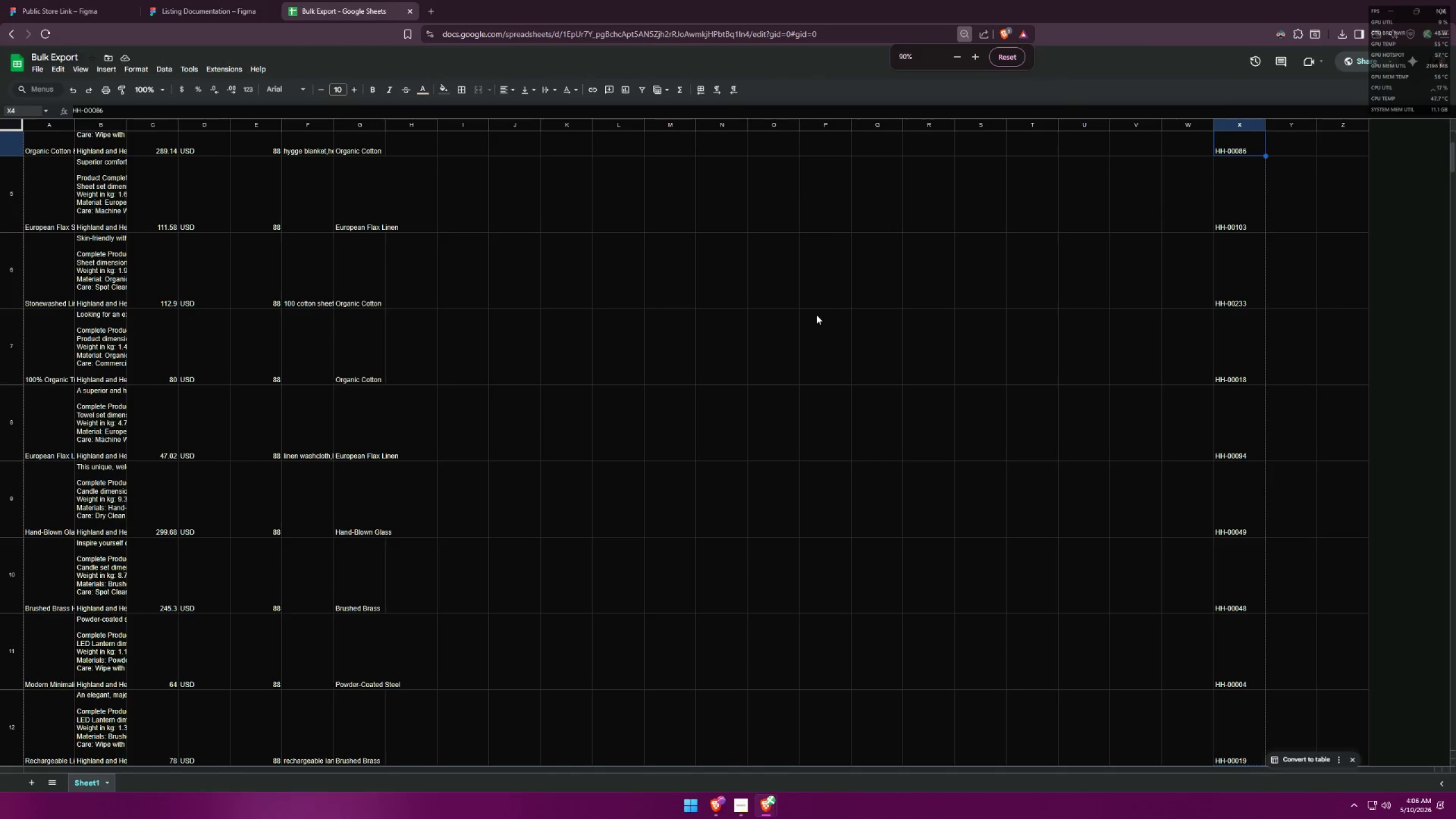 
scroll: coordinate [816, 301], scroll_direction: up, amount: 9.0
 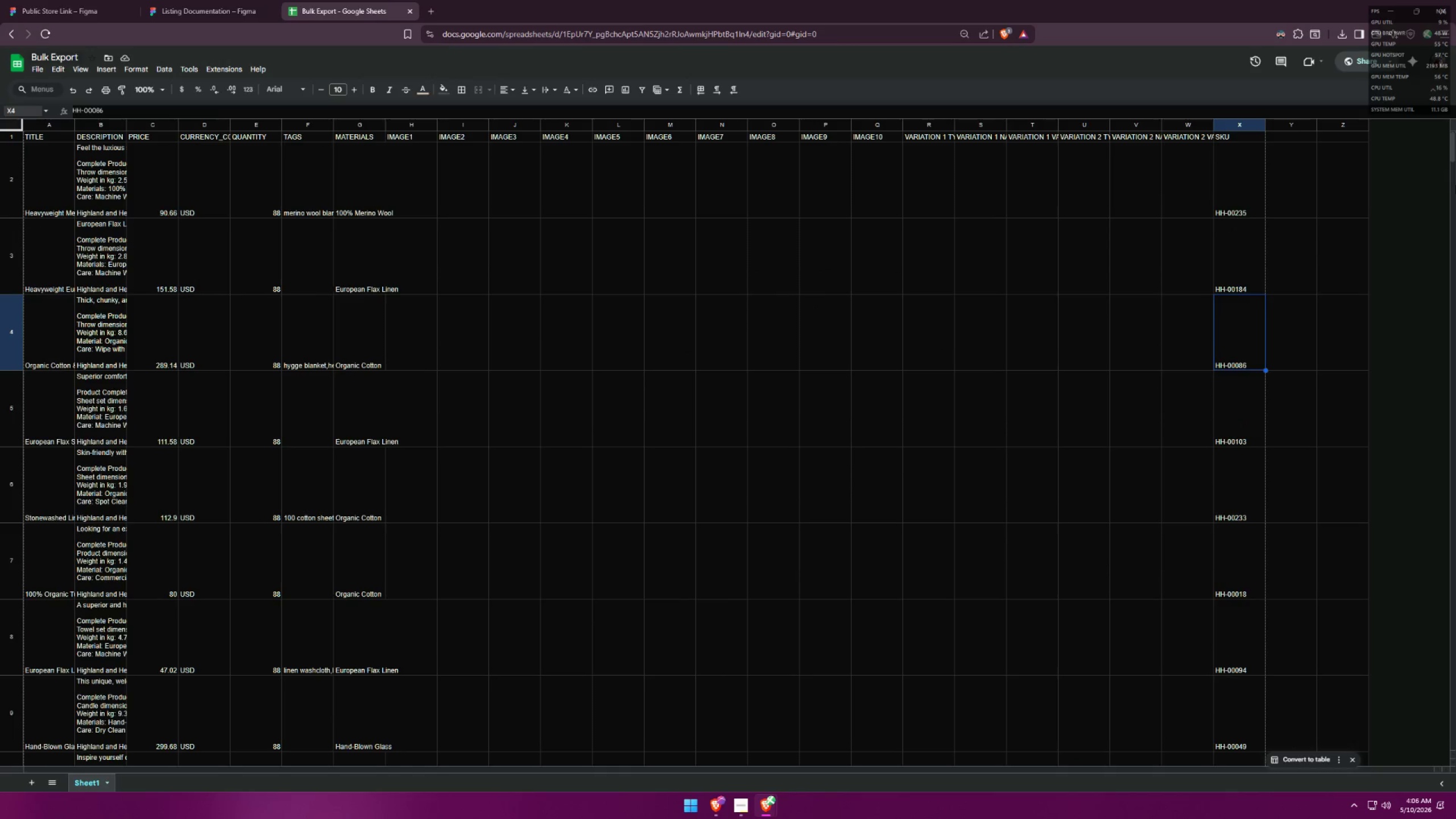 
left_click([1430, 183])
 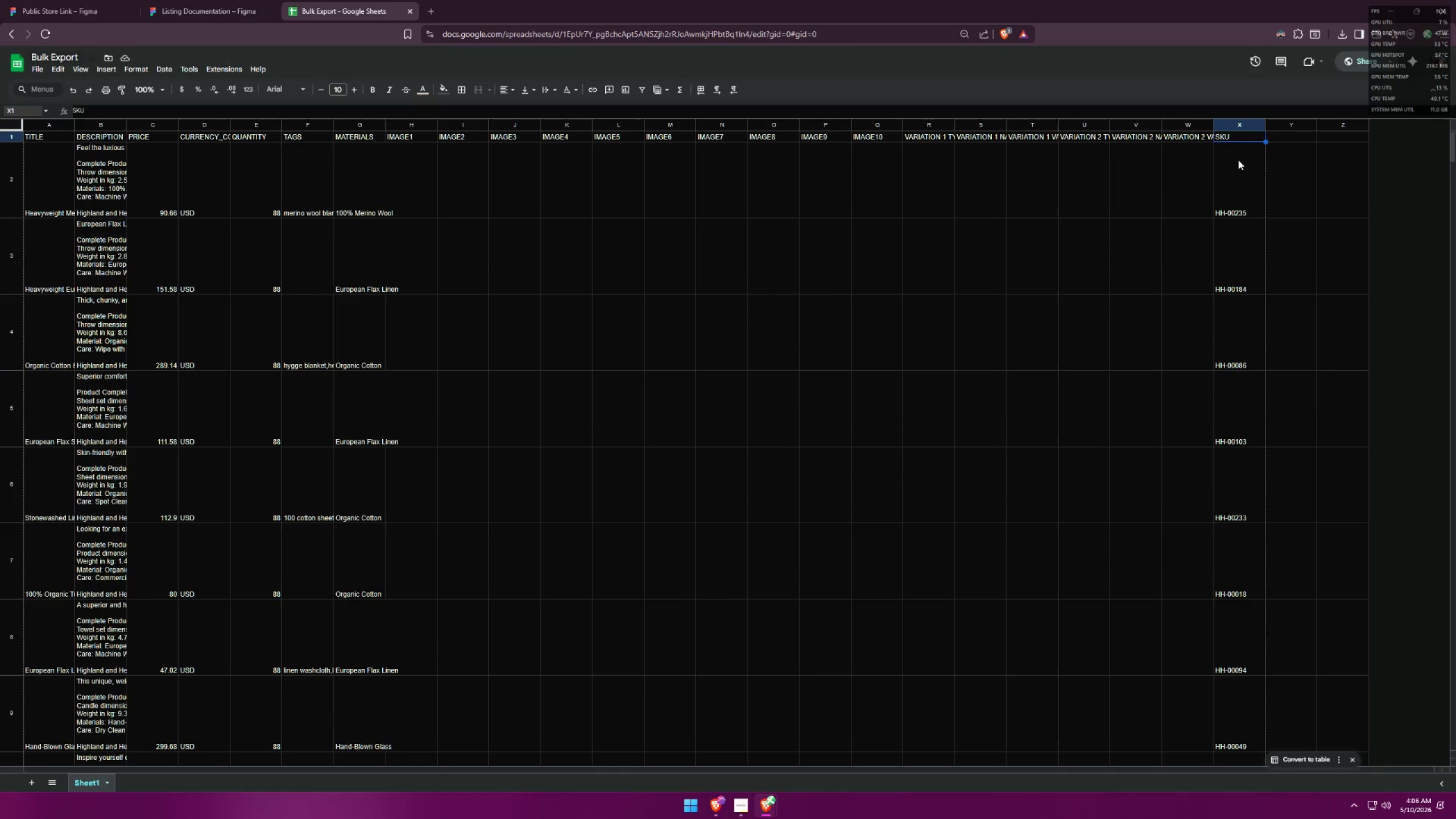 
hold_key(key=ArrowDown, duration=1.5)
 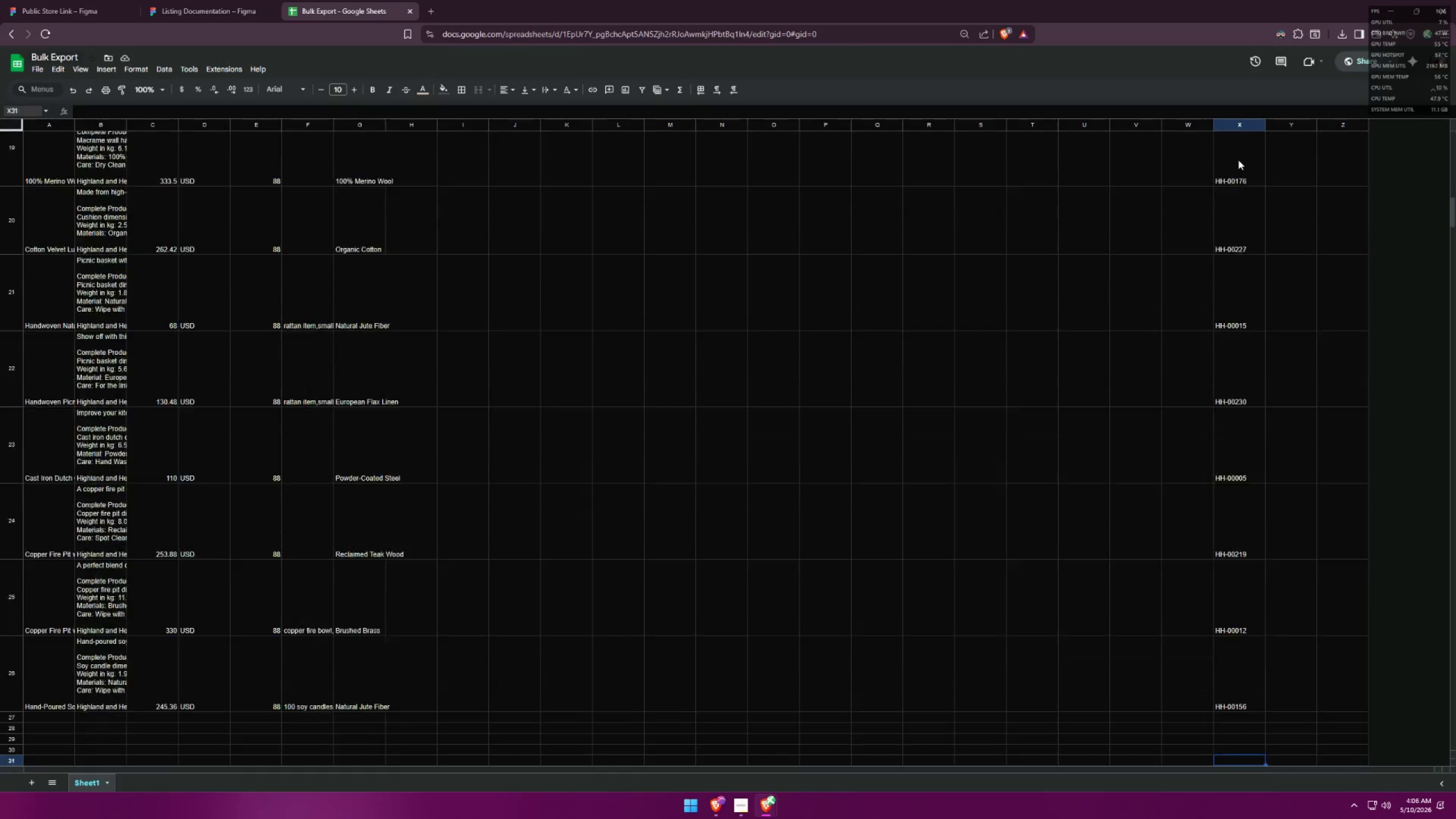 
key(ArrowDown)
 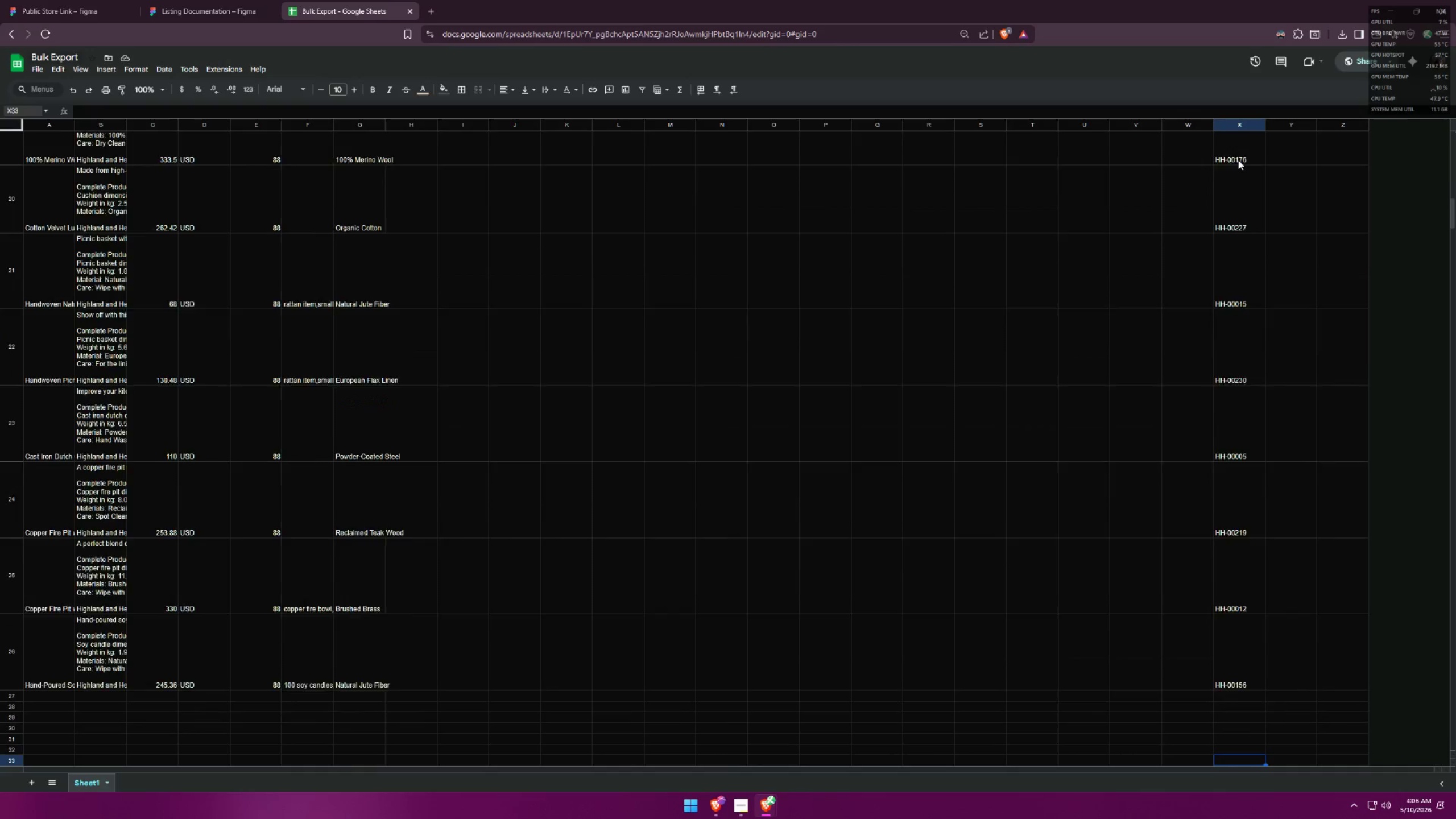 
key(ArrowDown)
 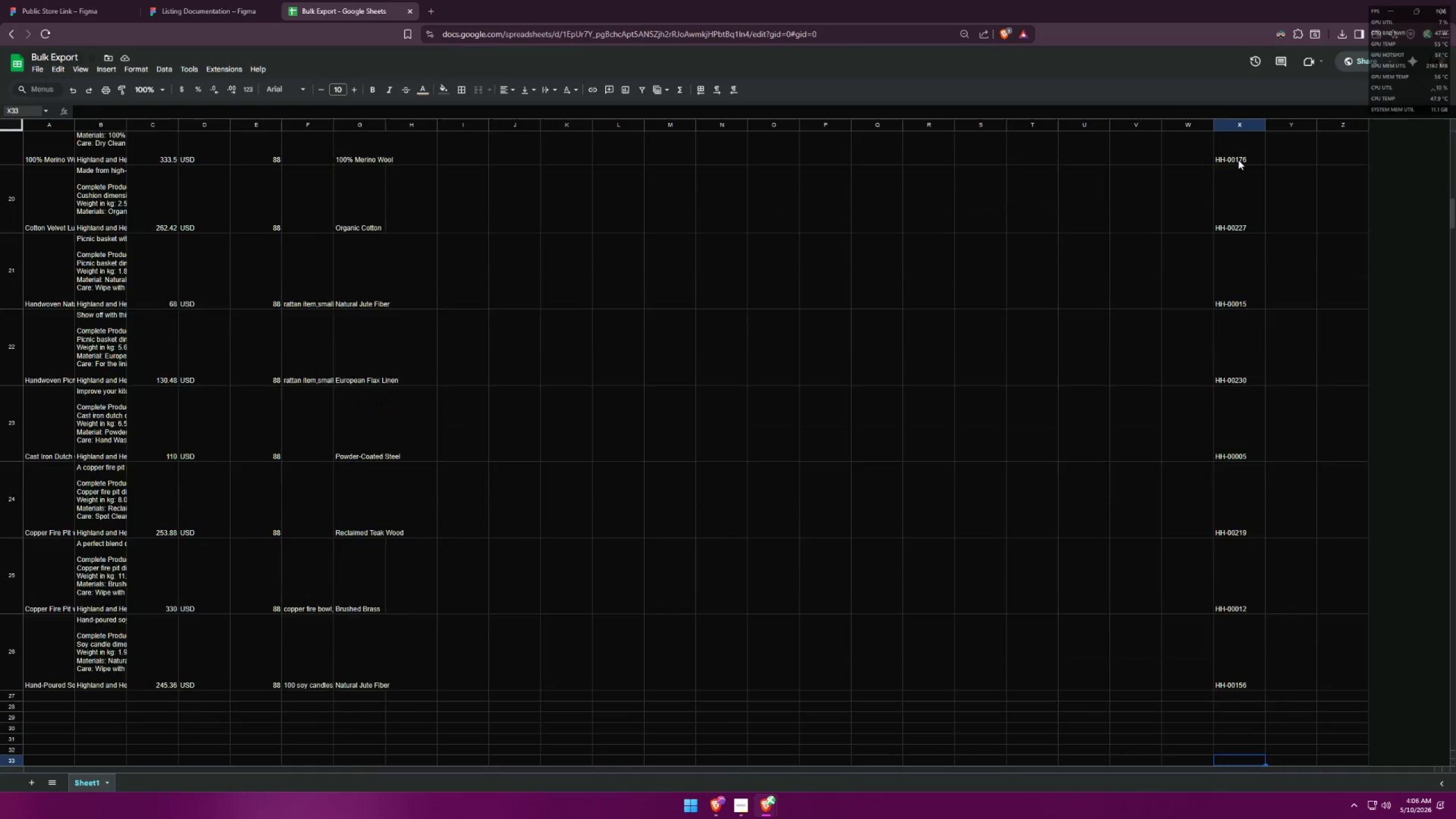 
key(ArrowDown)
 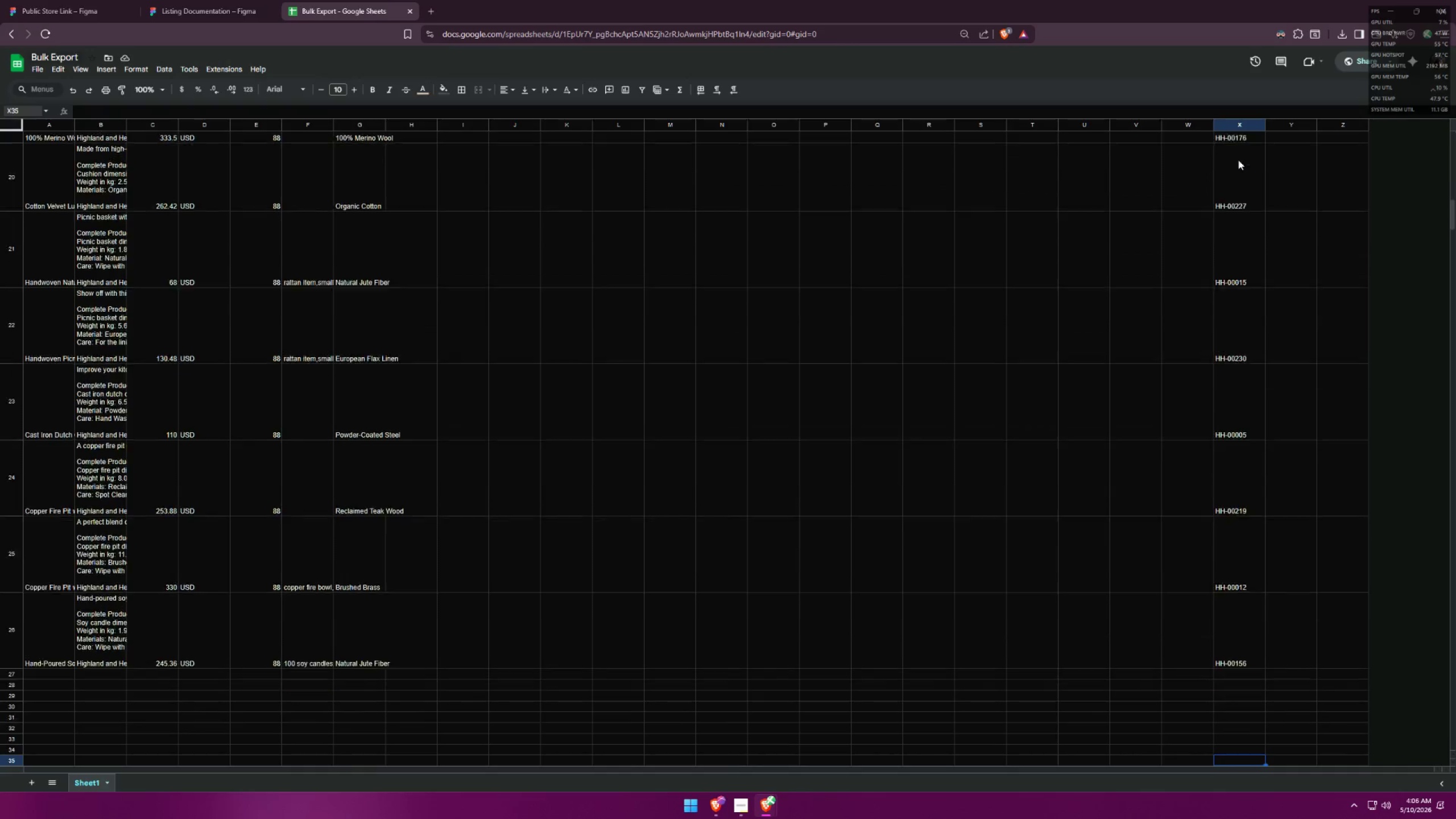 
key(ArrowDown)
 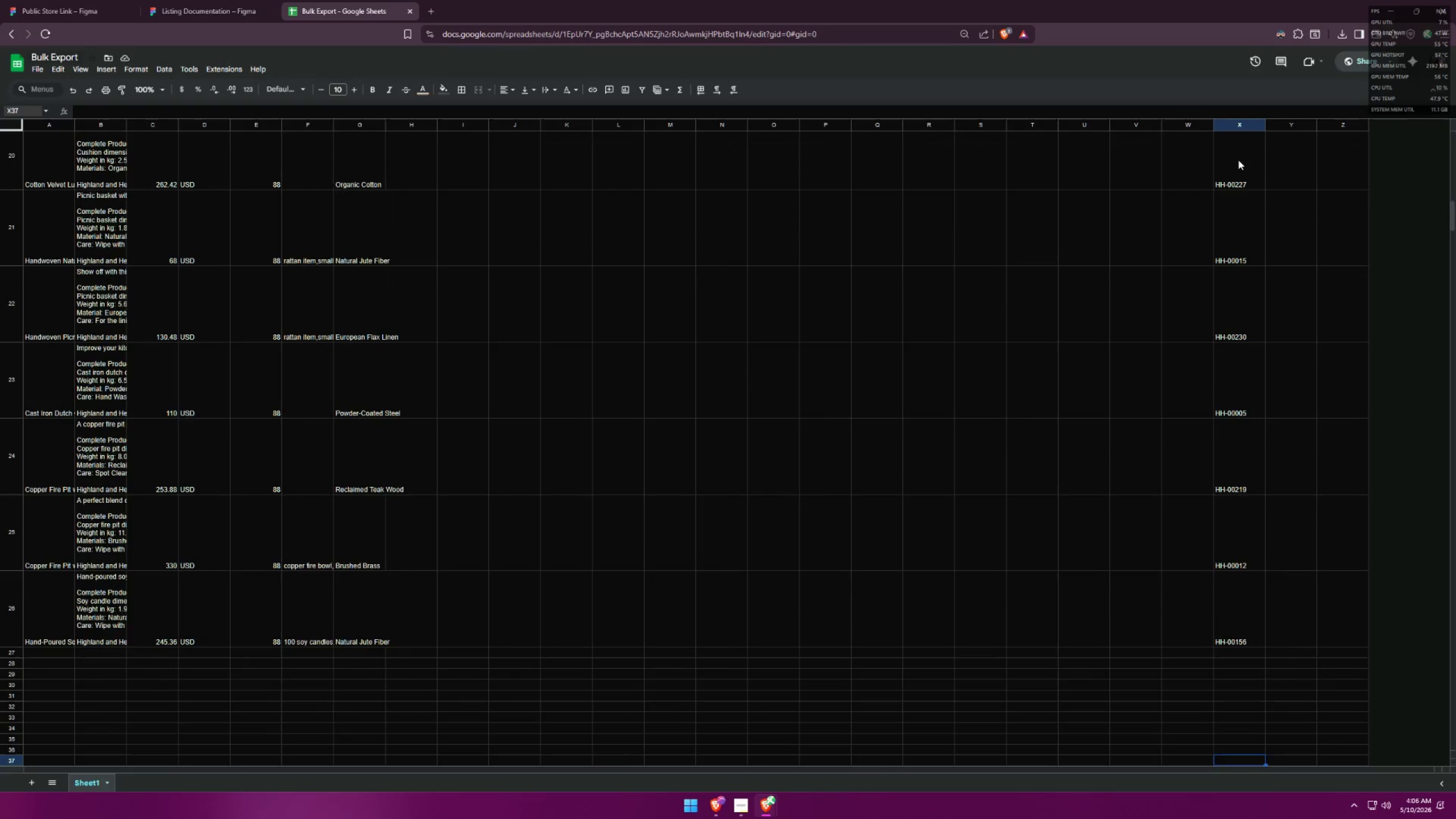 
key(ArrowUp)
 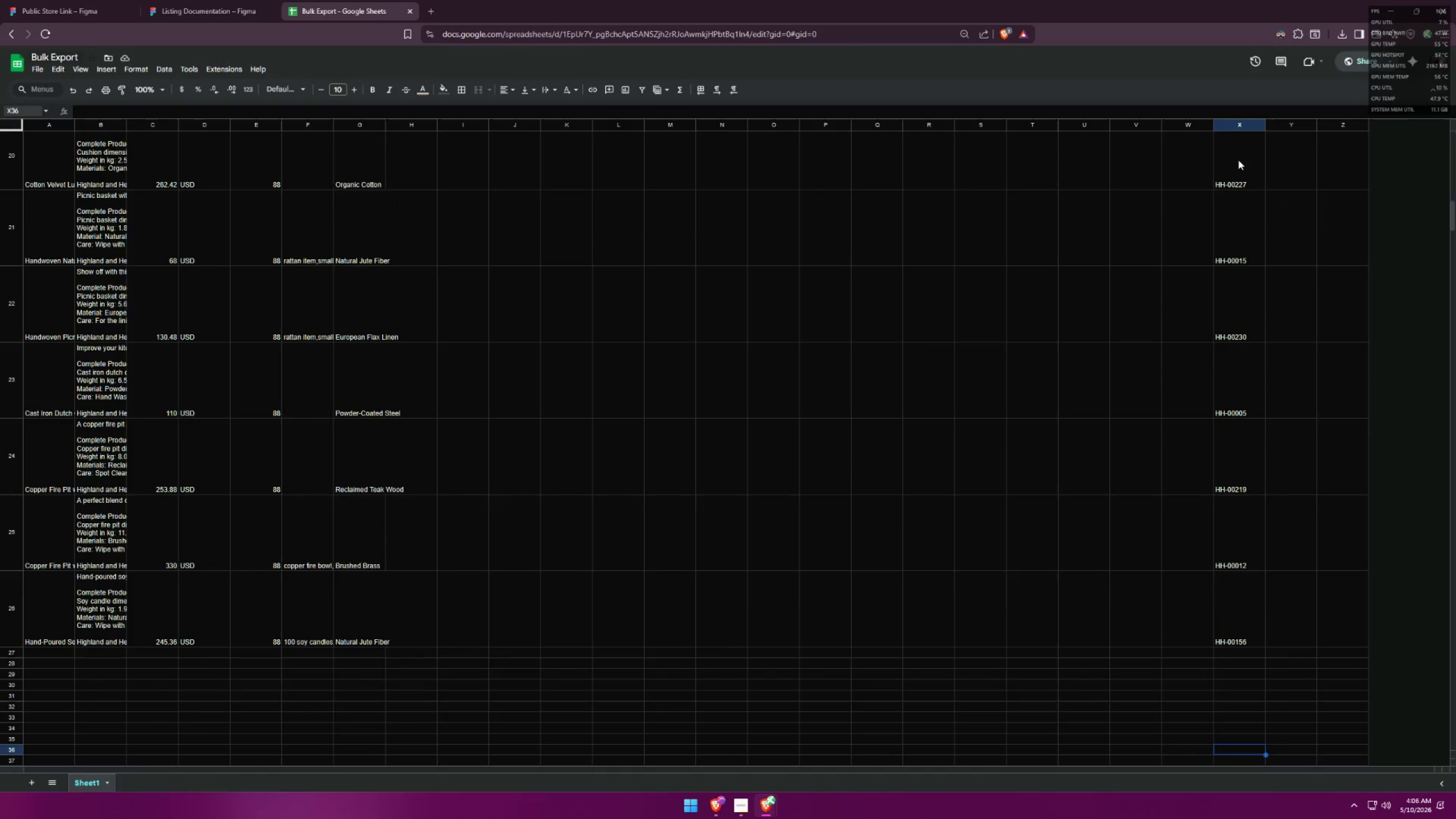 
key(ArrowUp)
 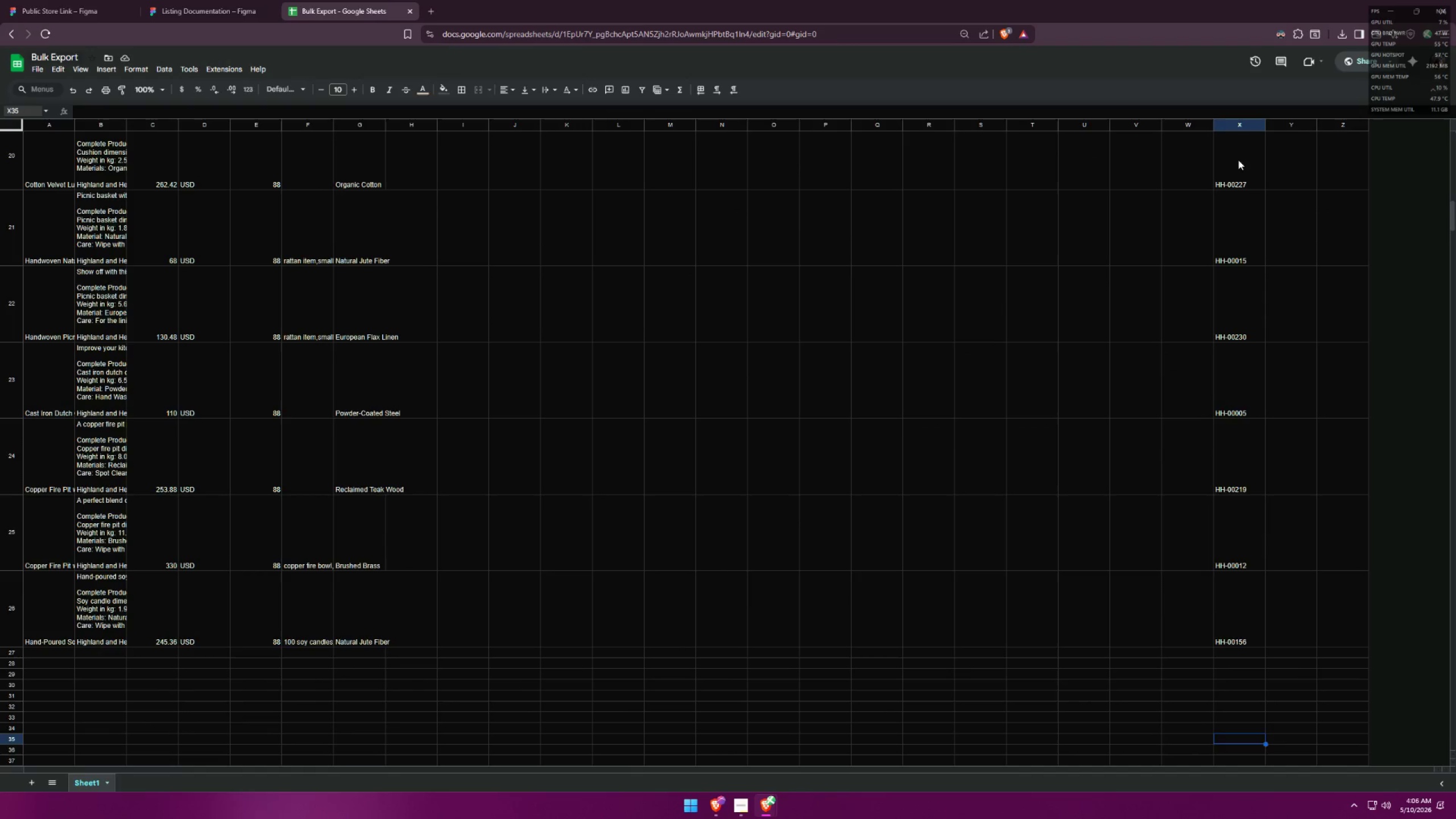 
key(ArrowUp)
 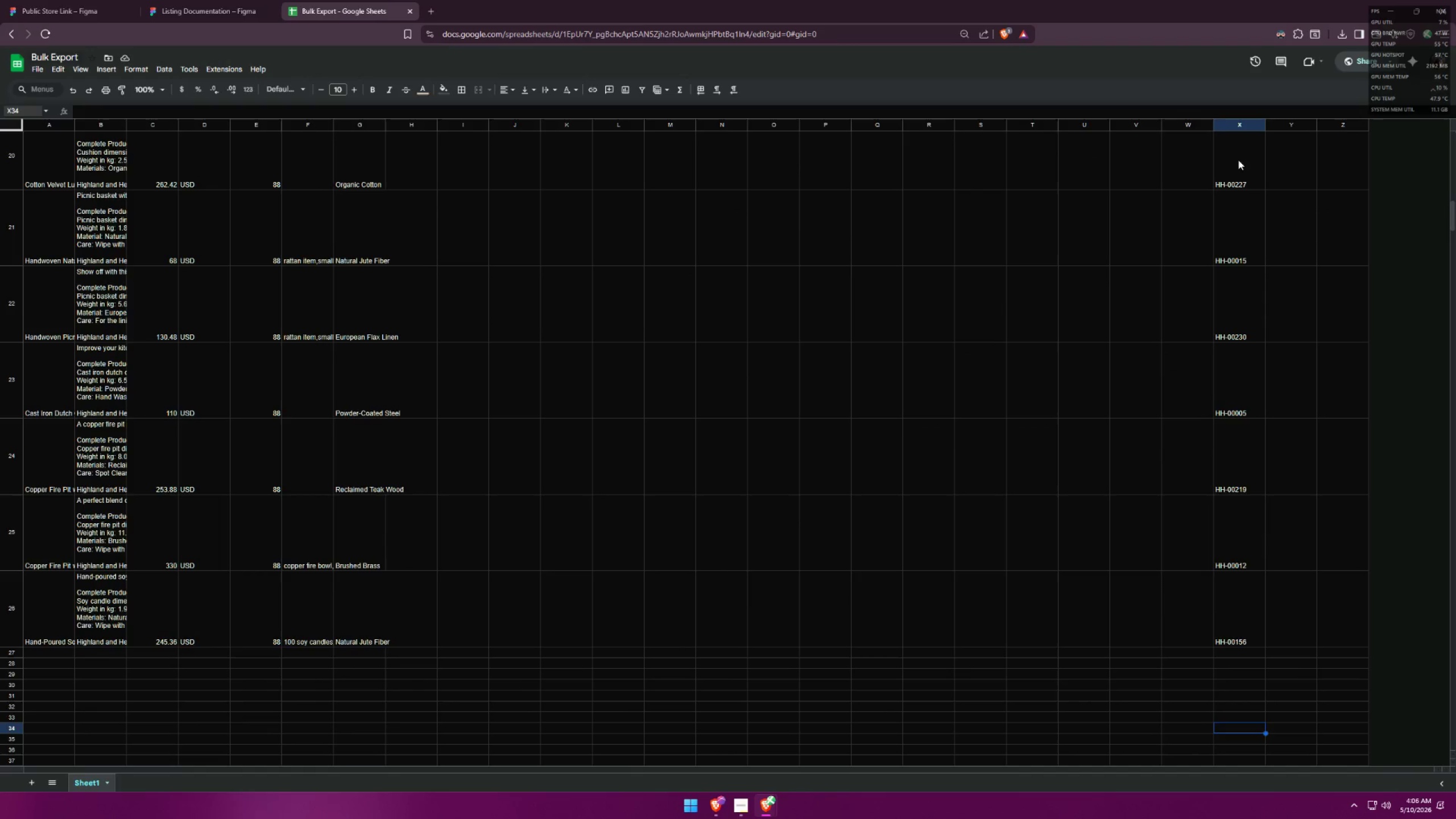 
hold_key(key=ArrowUp, duration=0.88)
 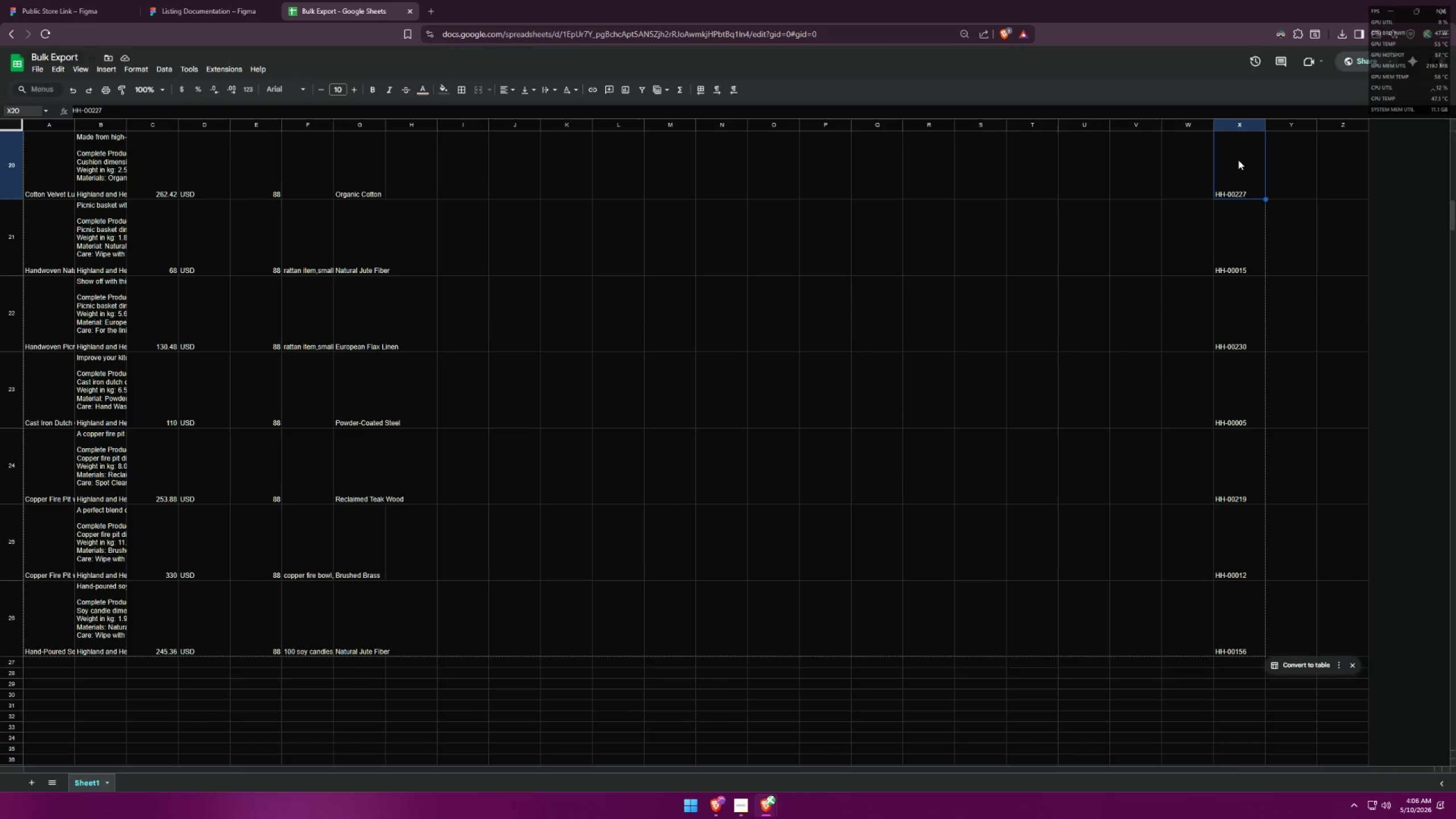 
hold_key(key=ArrowUp, duration=0.59)
 